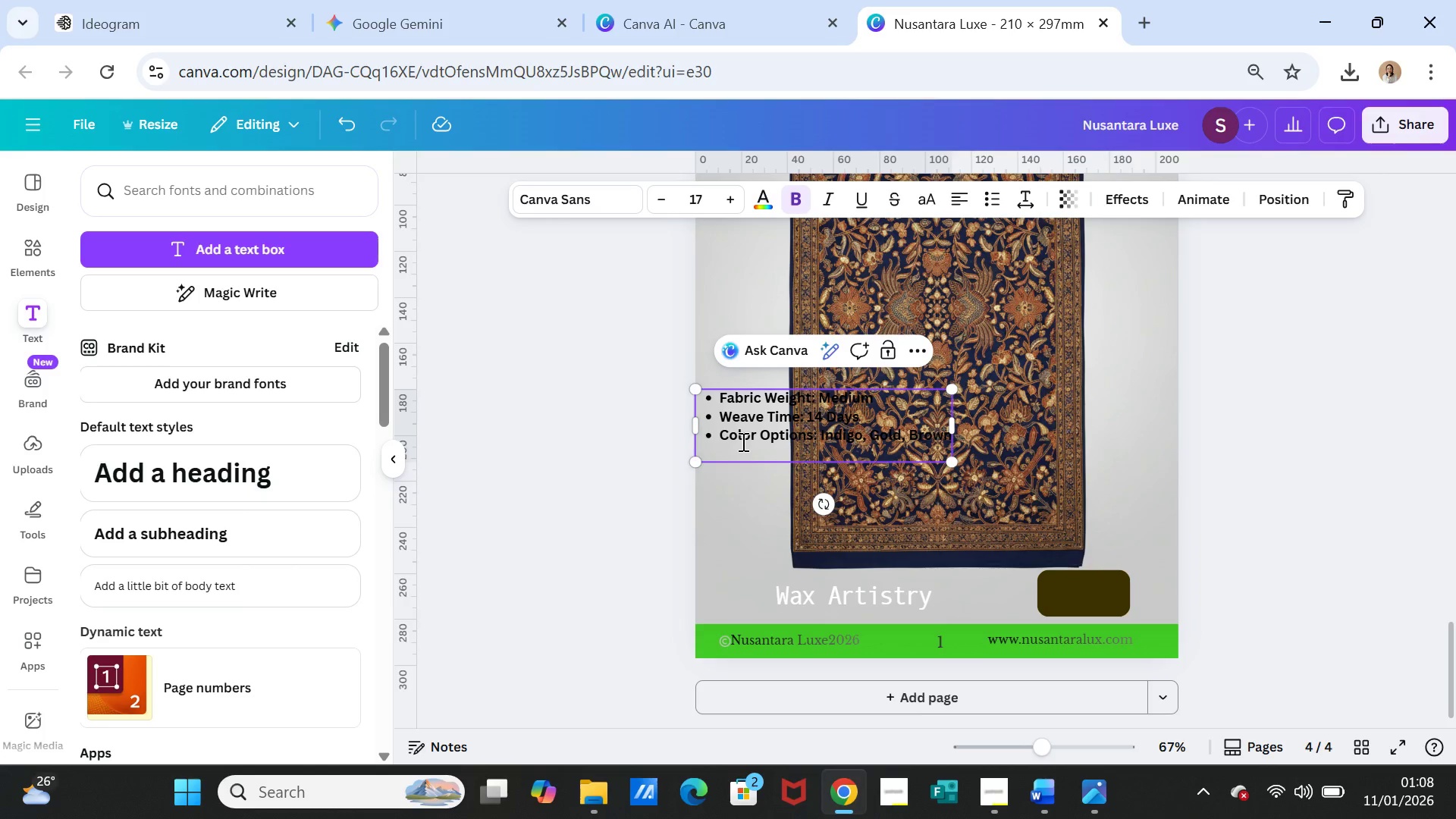 
key(Backspace)
 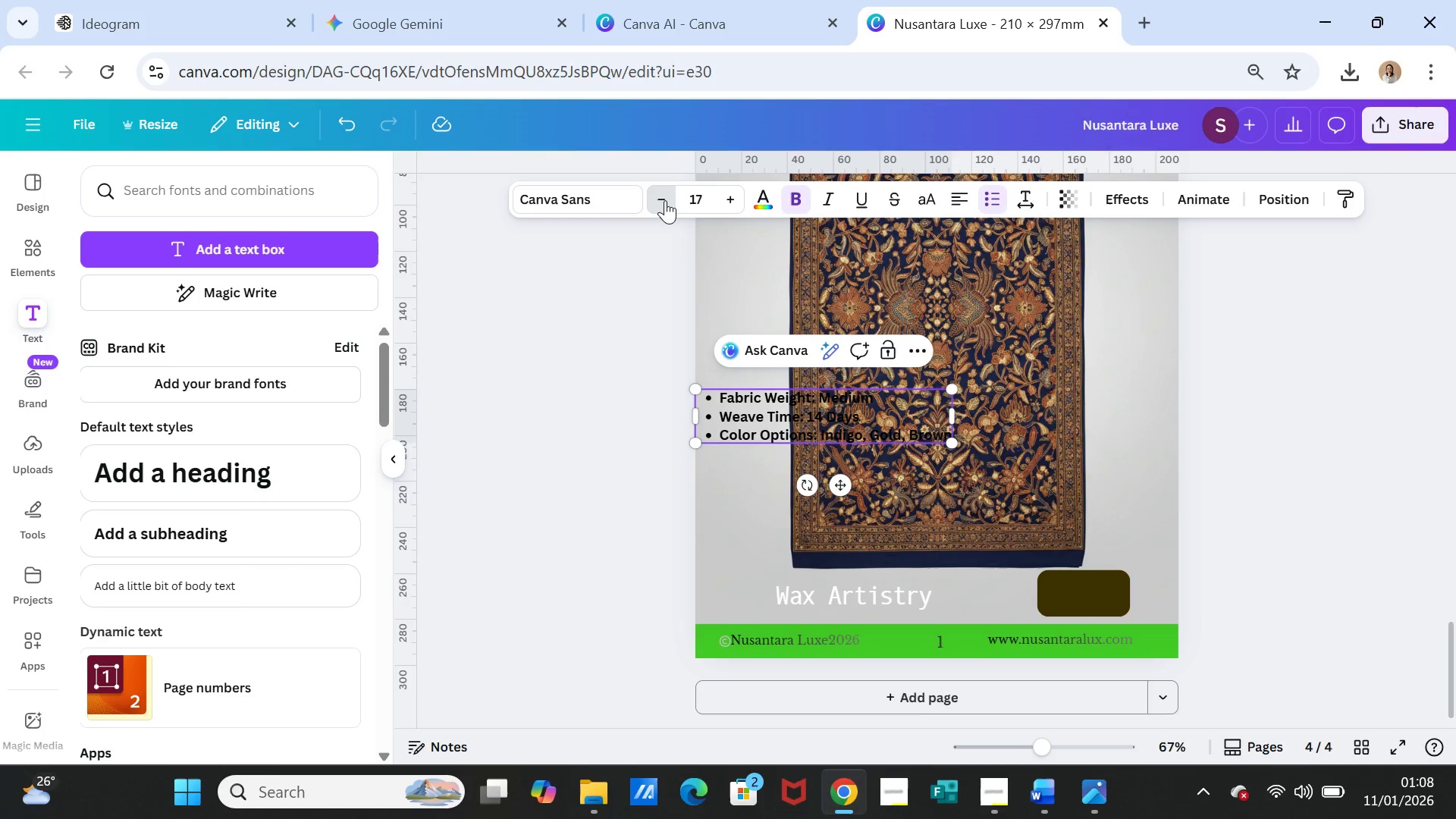 
left_click([665, 200])
 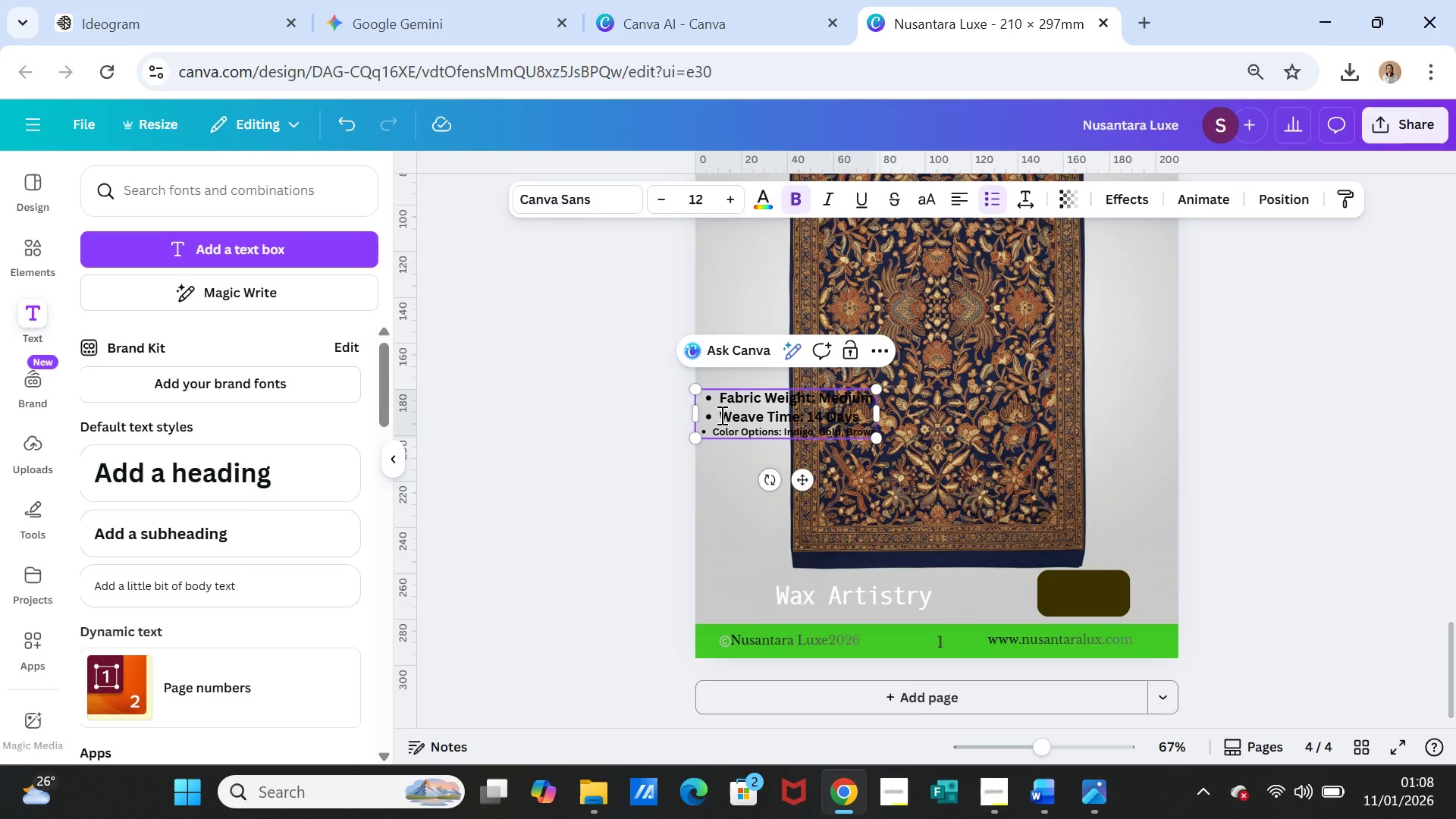 
double_click([722, 406])
 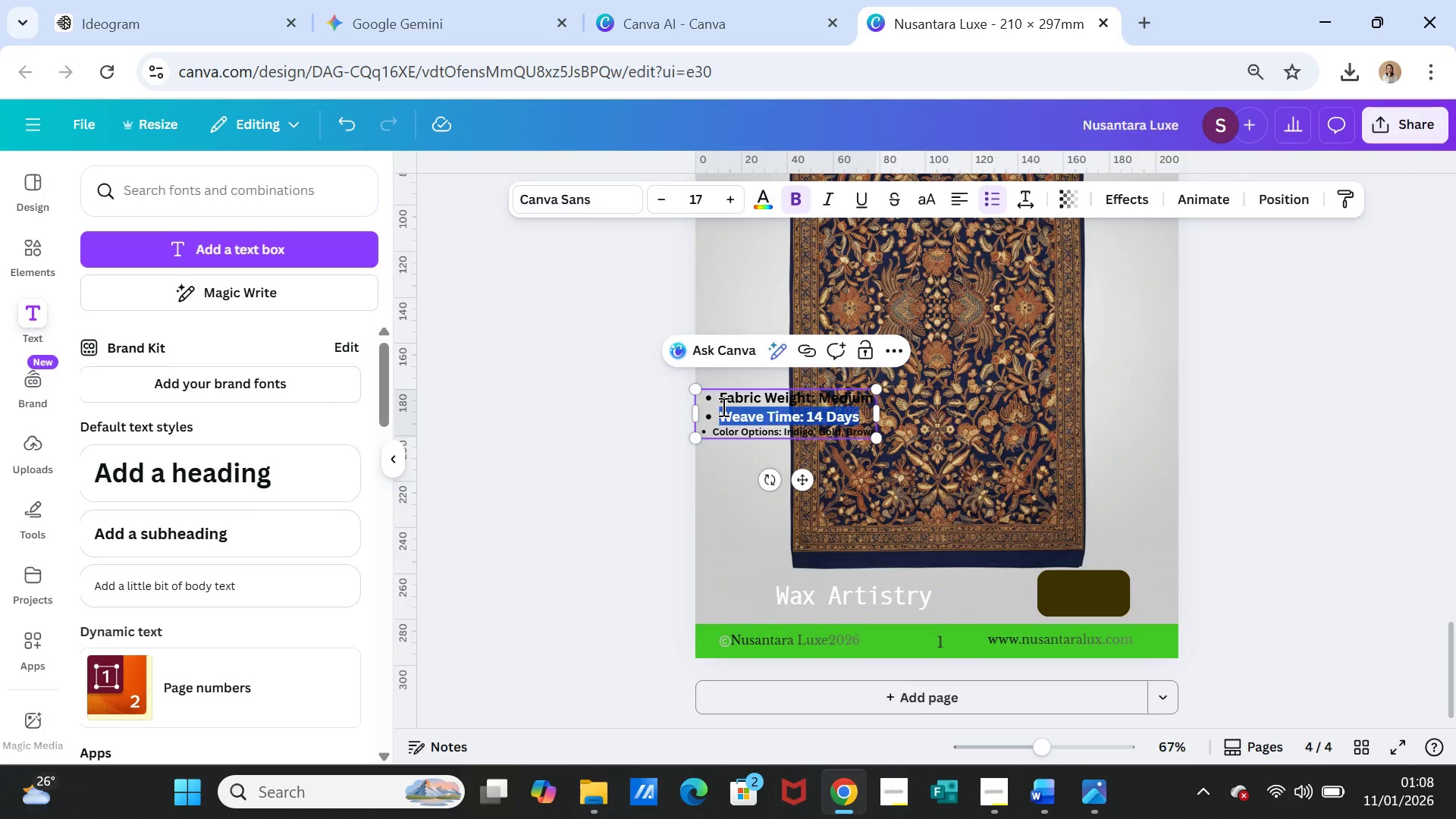 
triple_click([722, 406])
 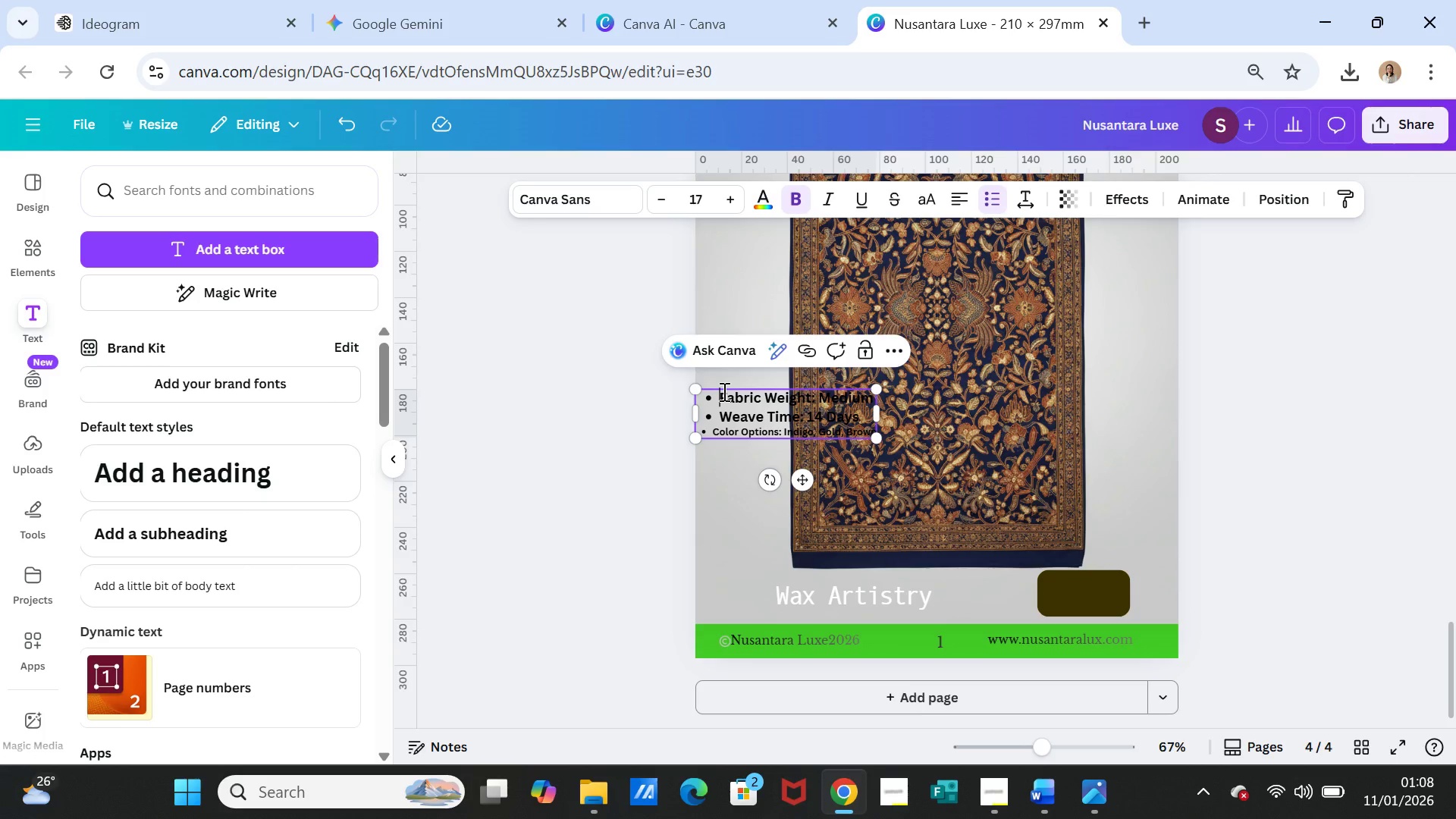 
double_click([723, 391])
 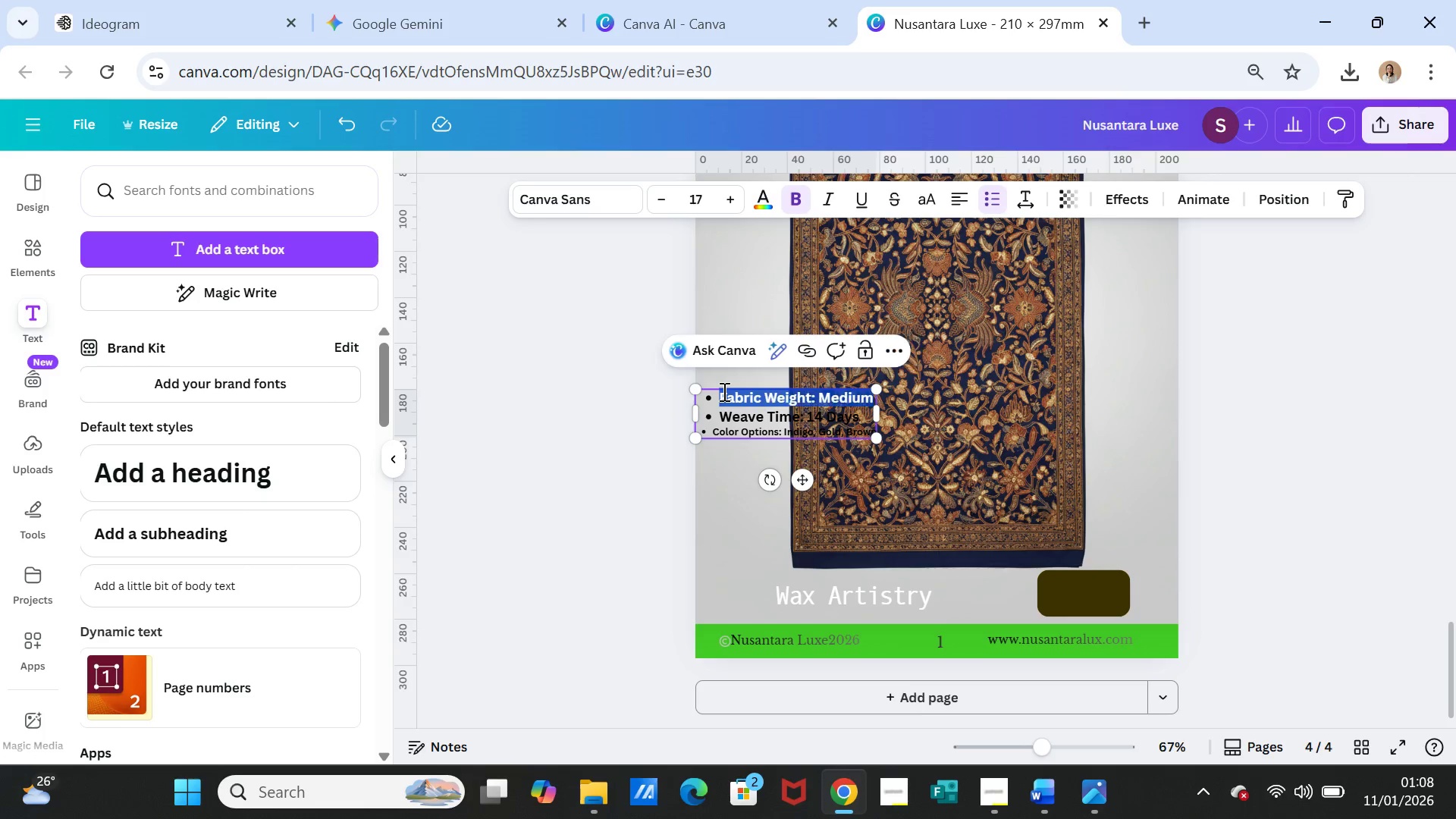 
triple_click([723, 391])
 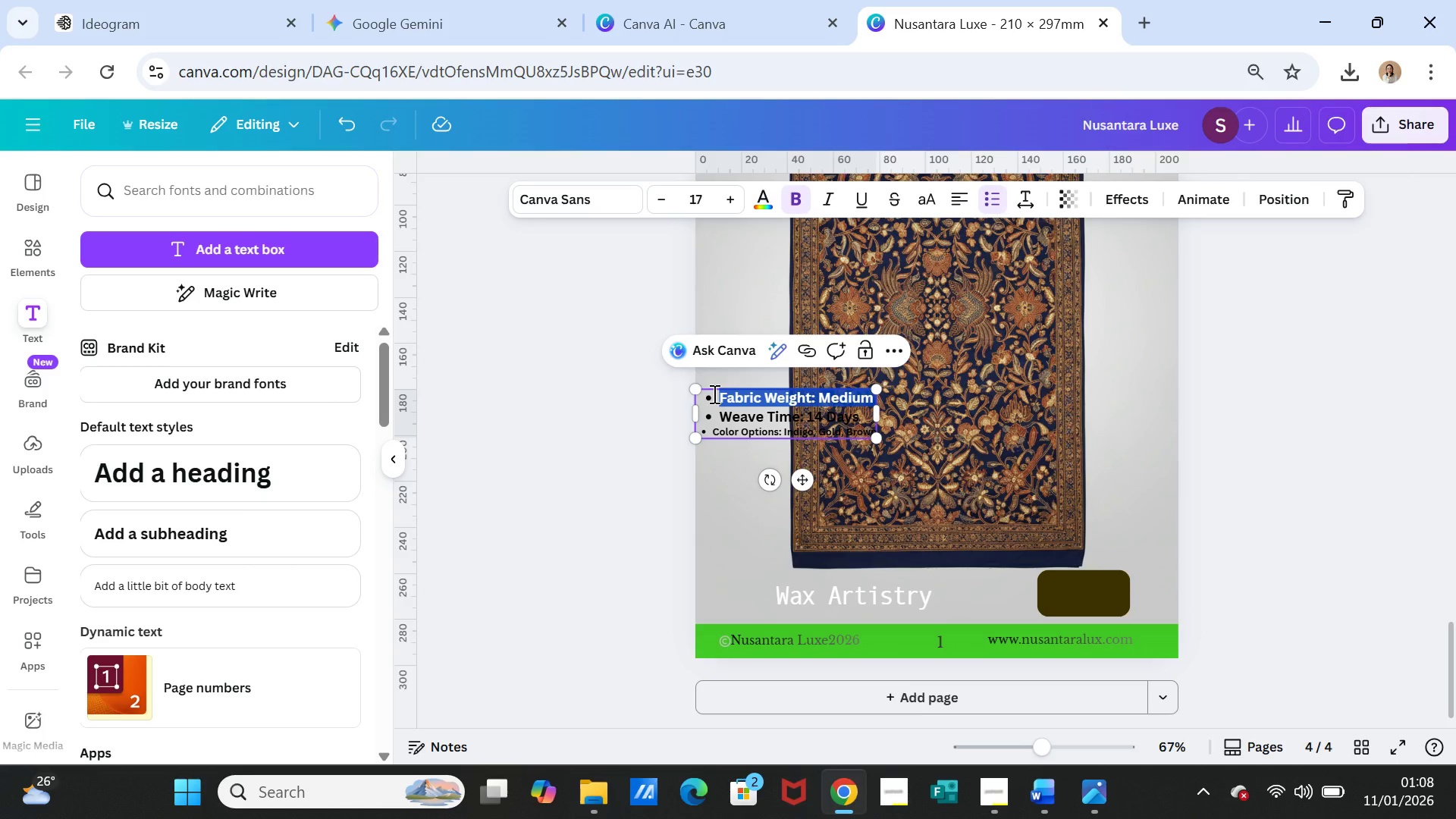 
key(Shift+ArrowDown)
 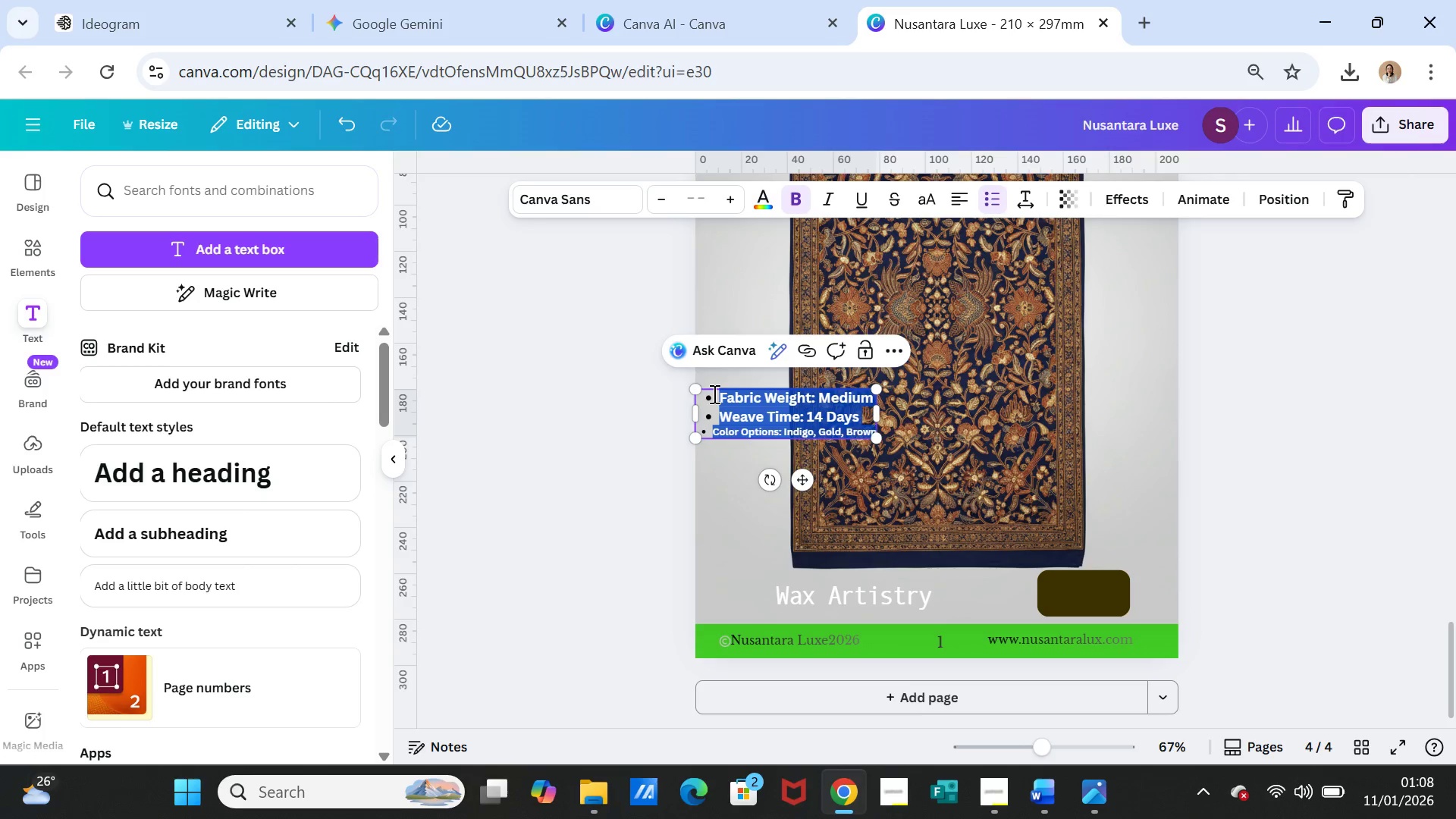 
key(Shift+ArrowDown)
 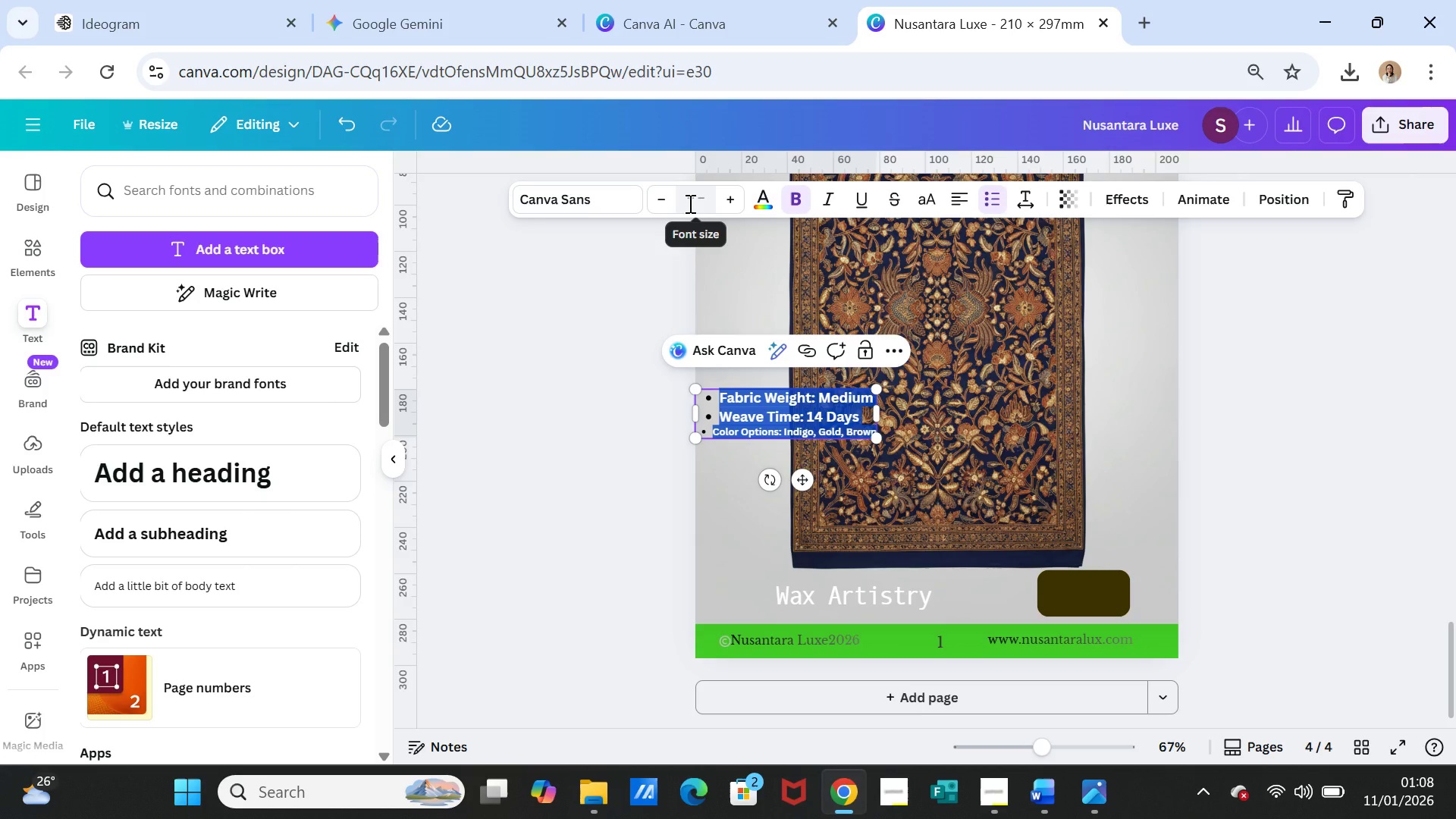 
left_click([689, 203])
 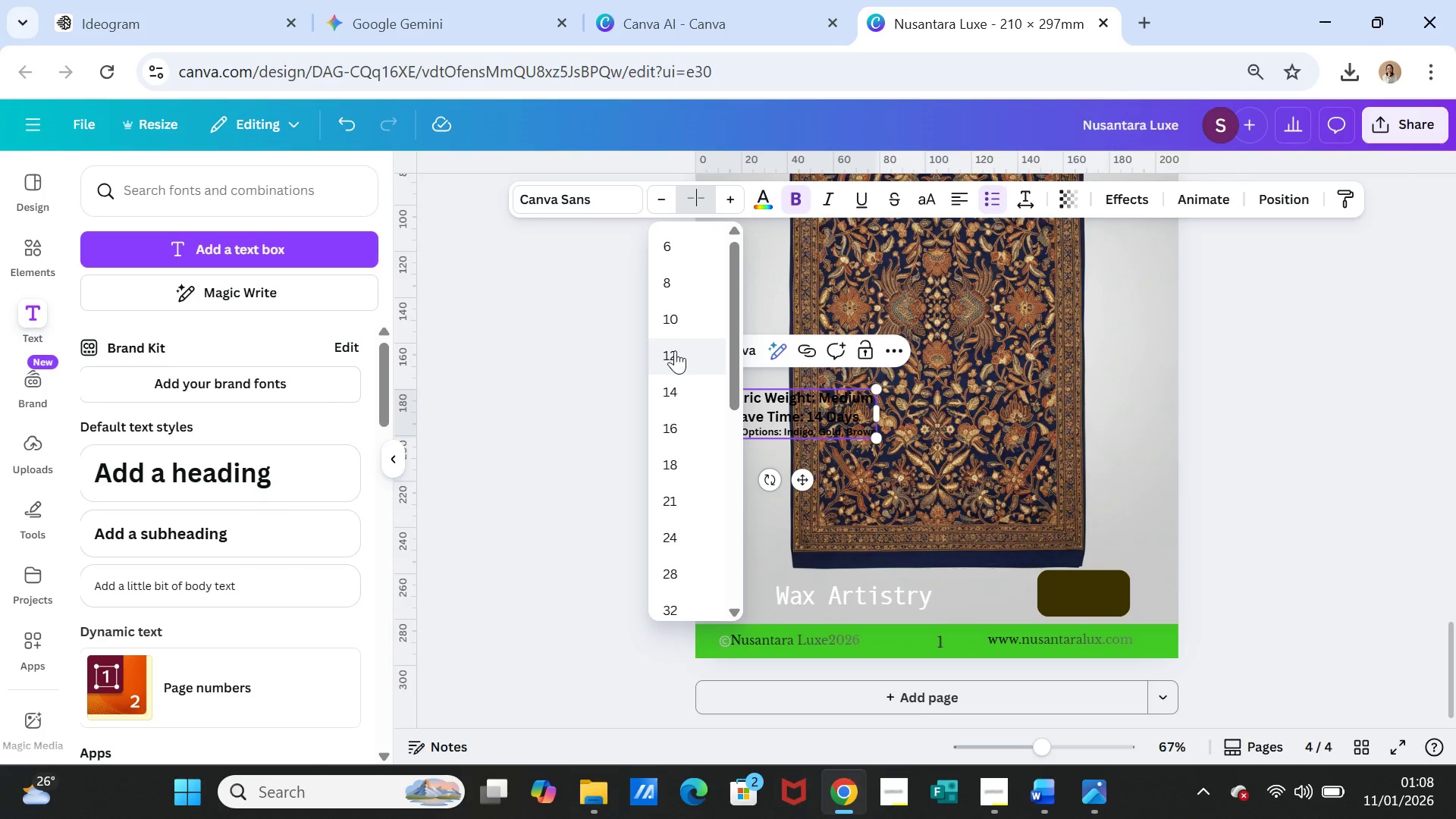 
left_click([681, 324])
 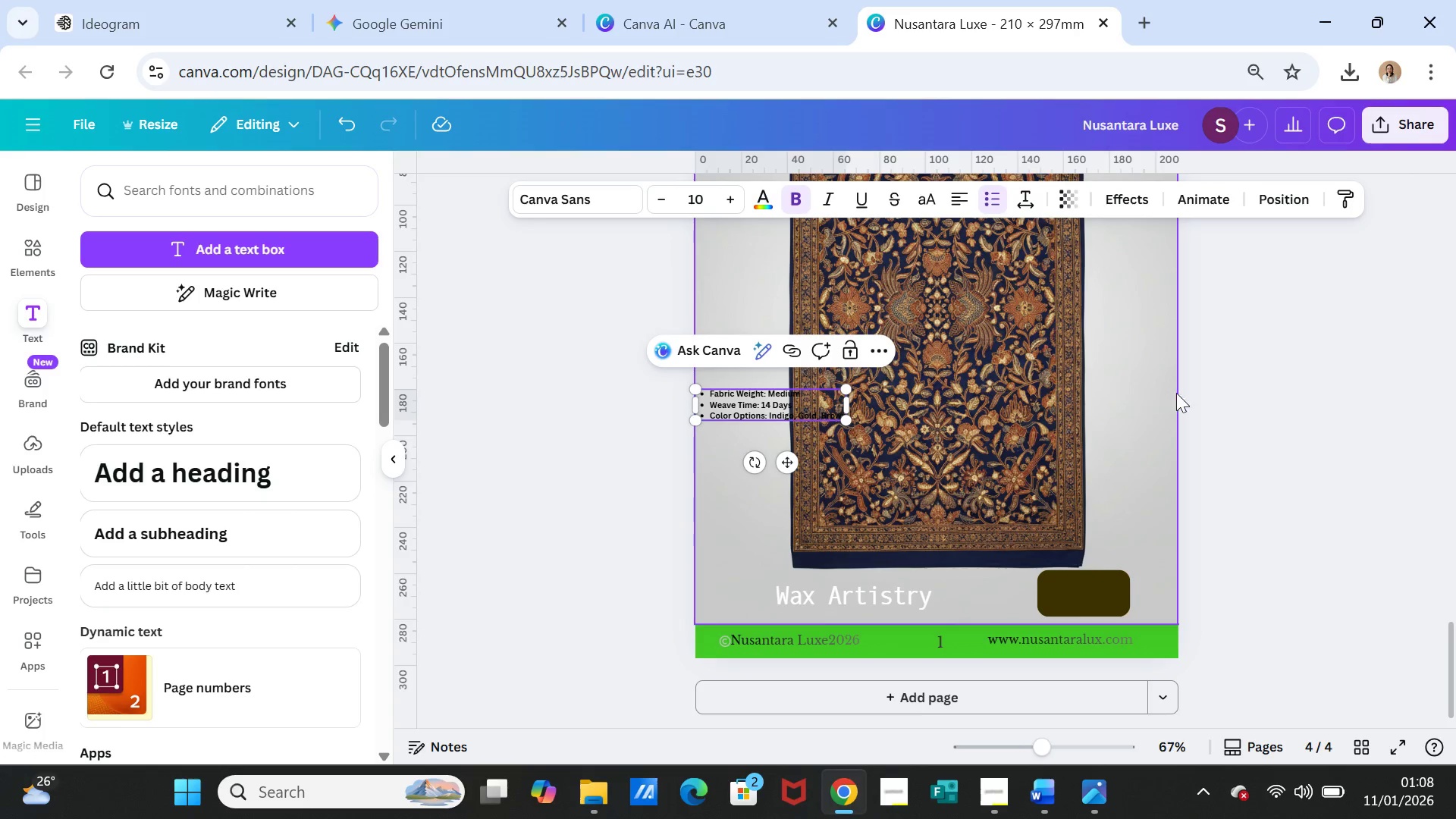 
left_click([1234, 408])
 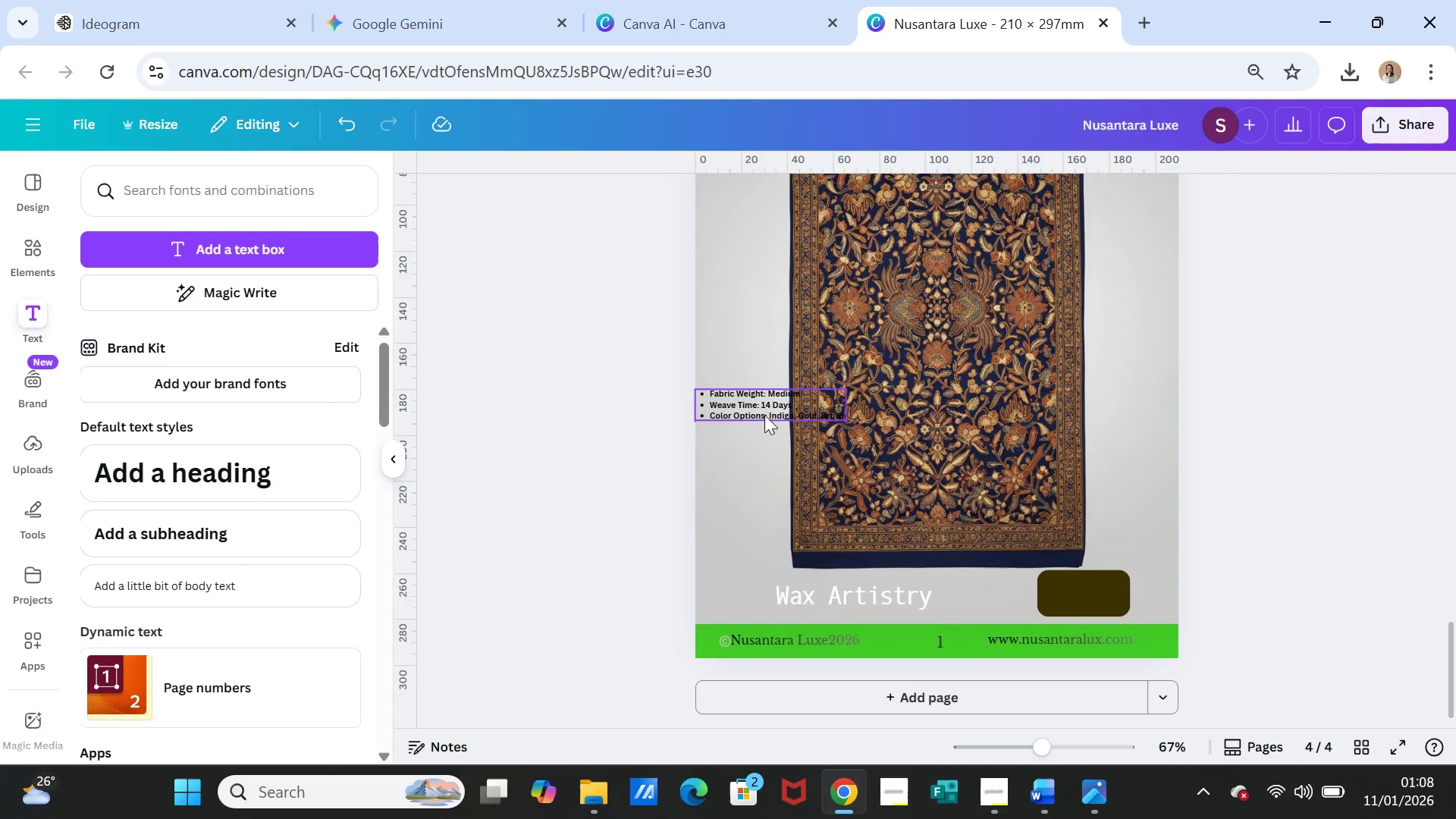 
left_click([764, 414])
 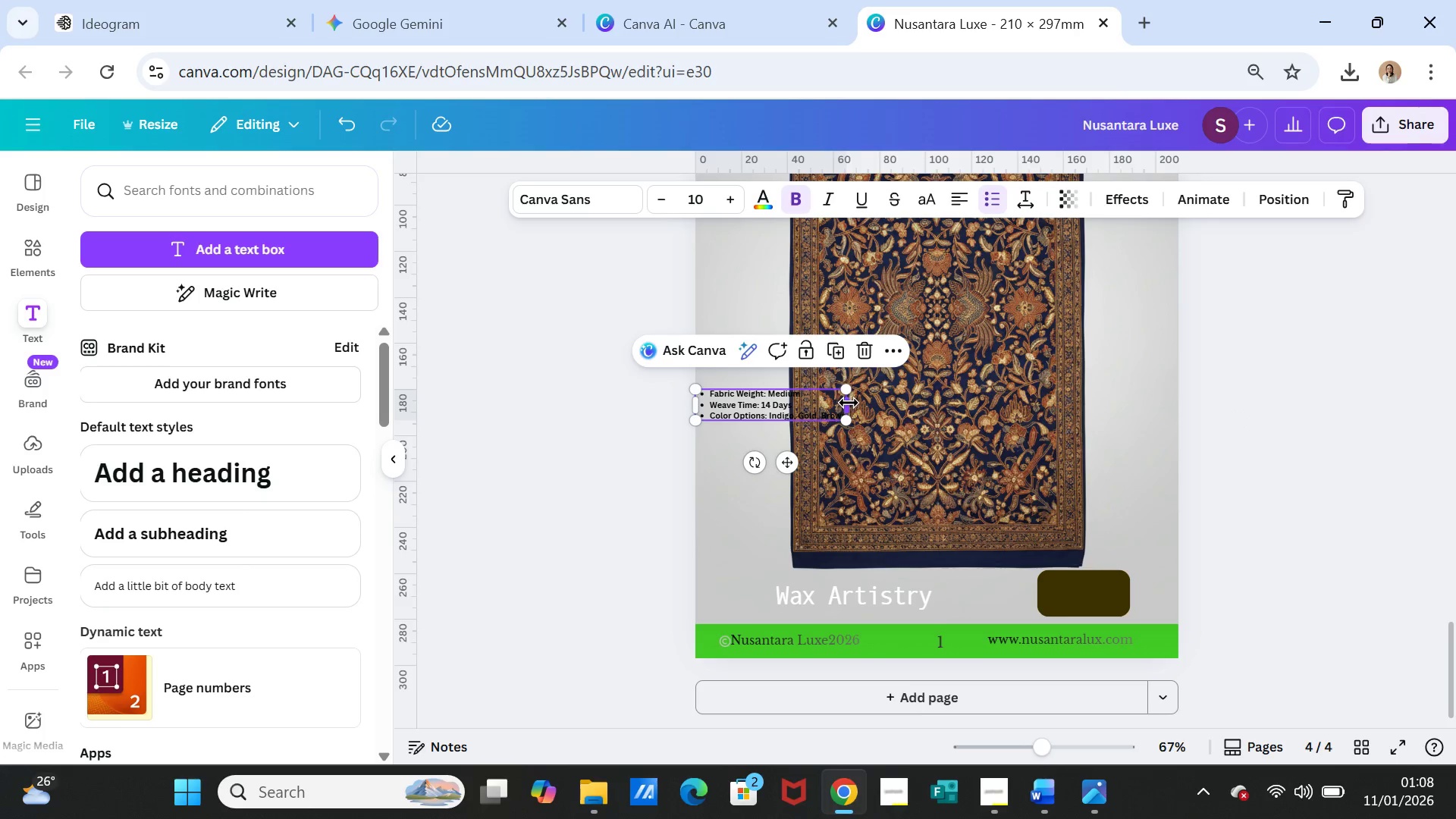 
left_click_drag(start_coordinate=[849, 403], to_coordinate=[806, 401])
 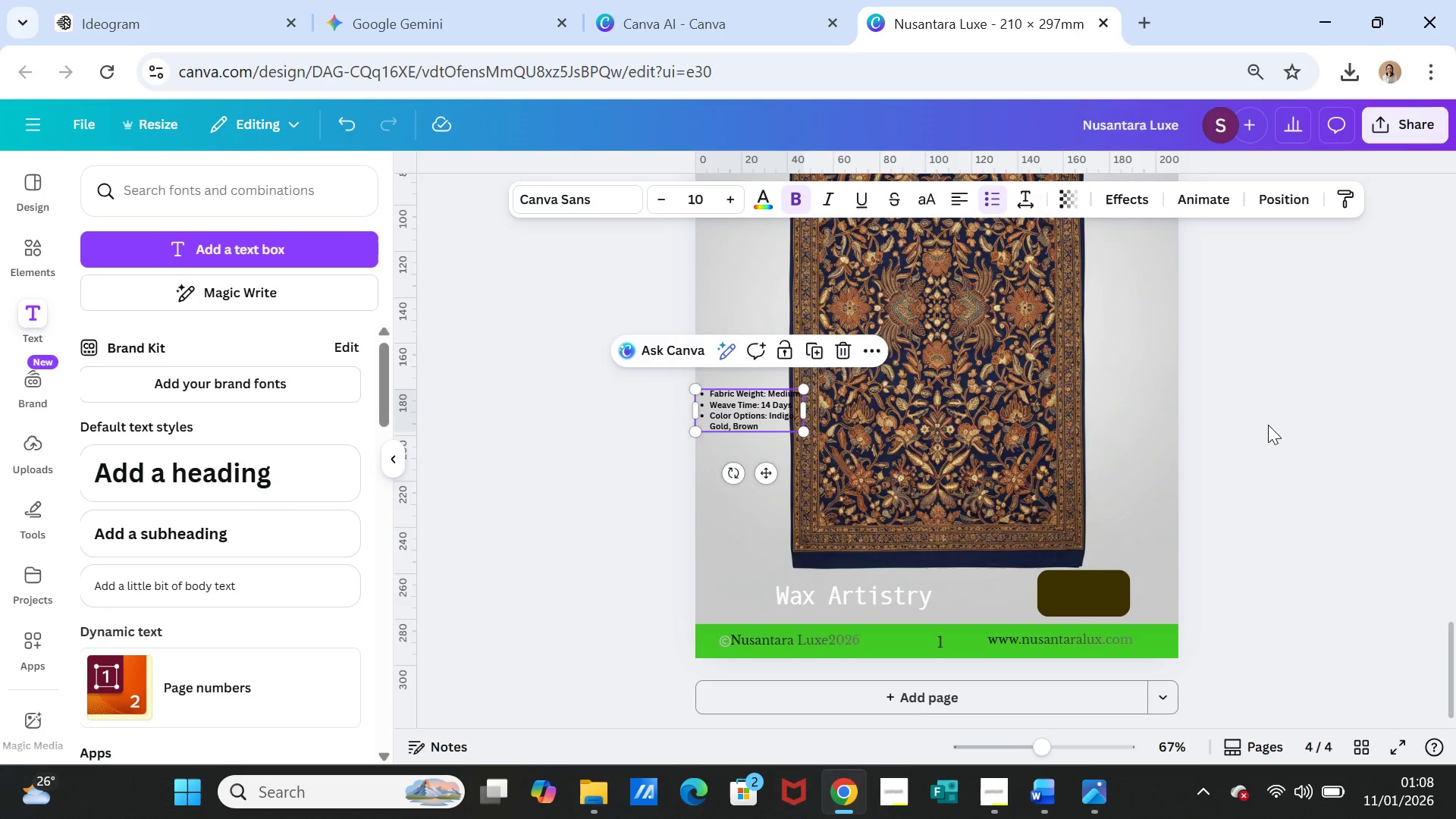 
left_click([1268, 425])
 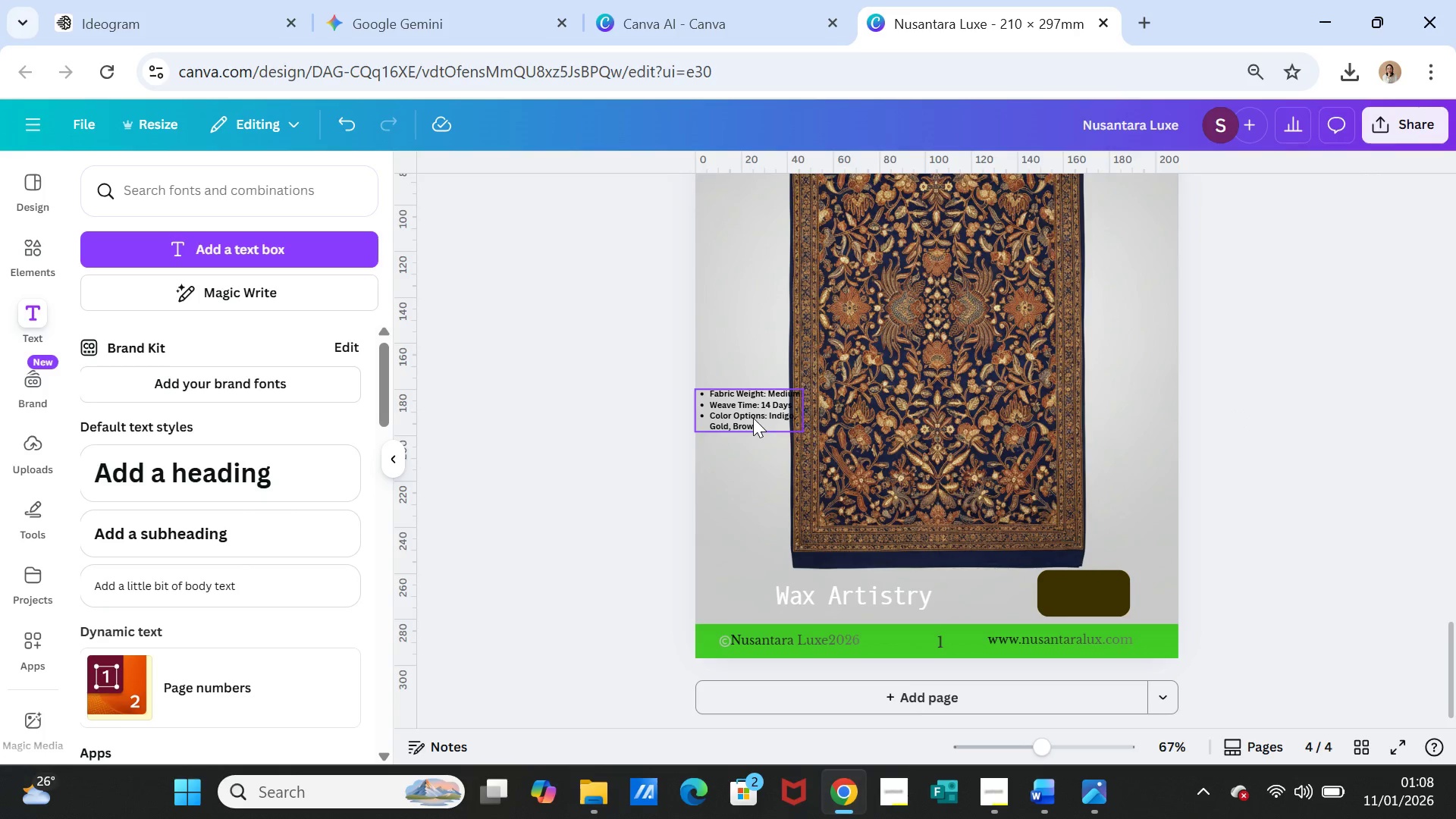 
left_click_drag(start_coordinate=[753, 418], to_coordinate=[1084, 599])
 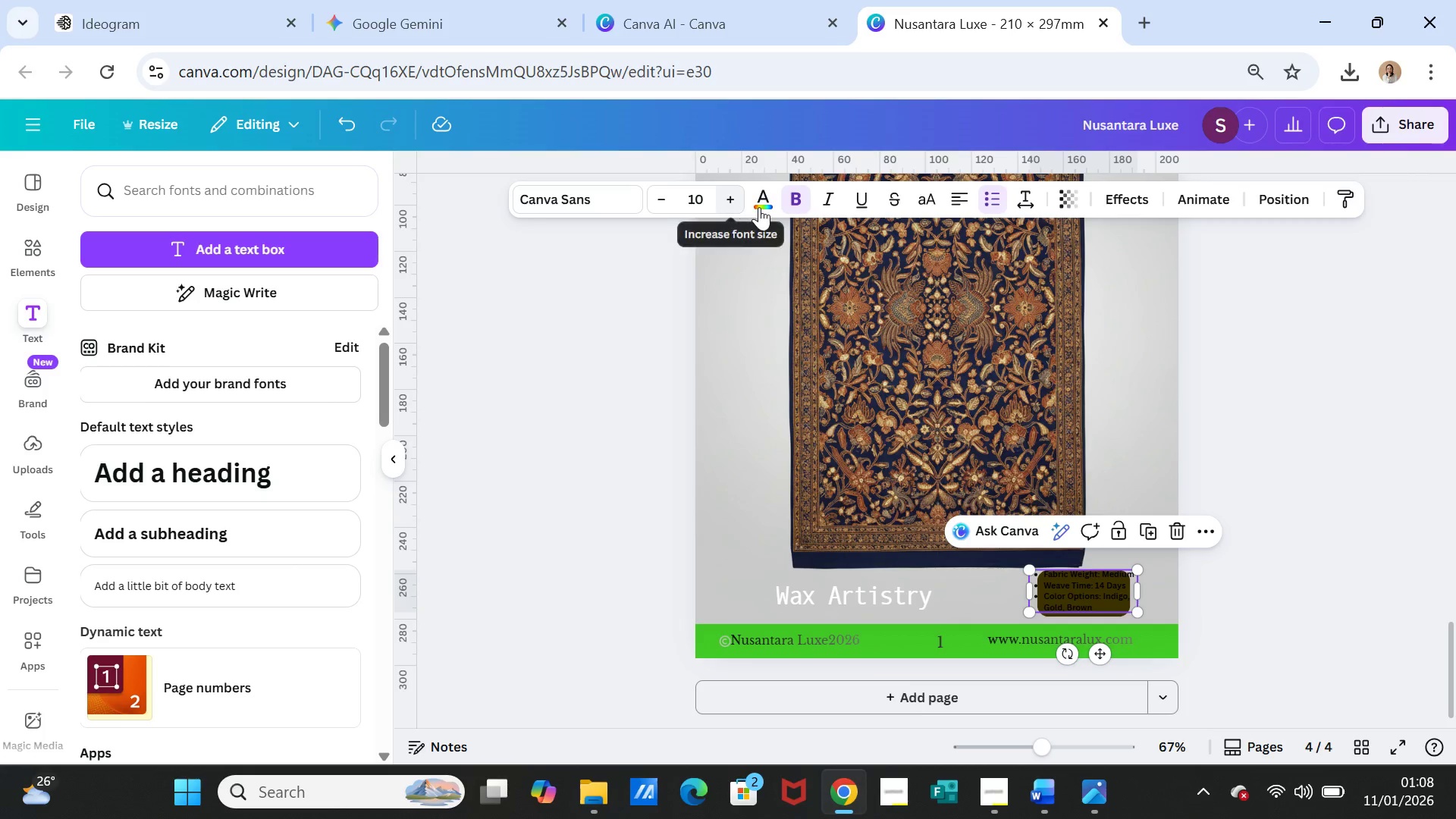 
left_click([765, 207])
 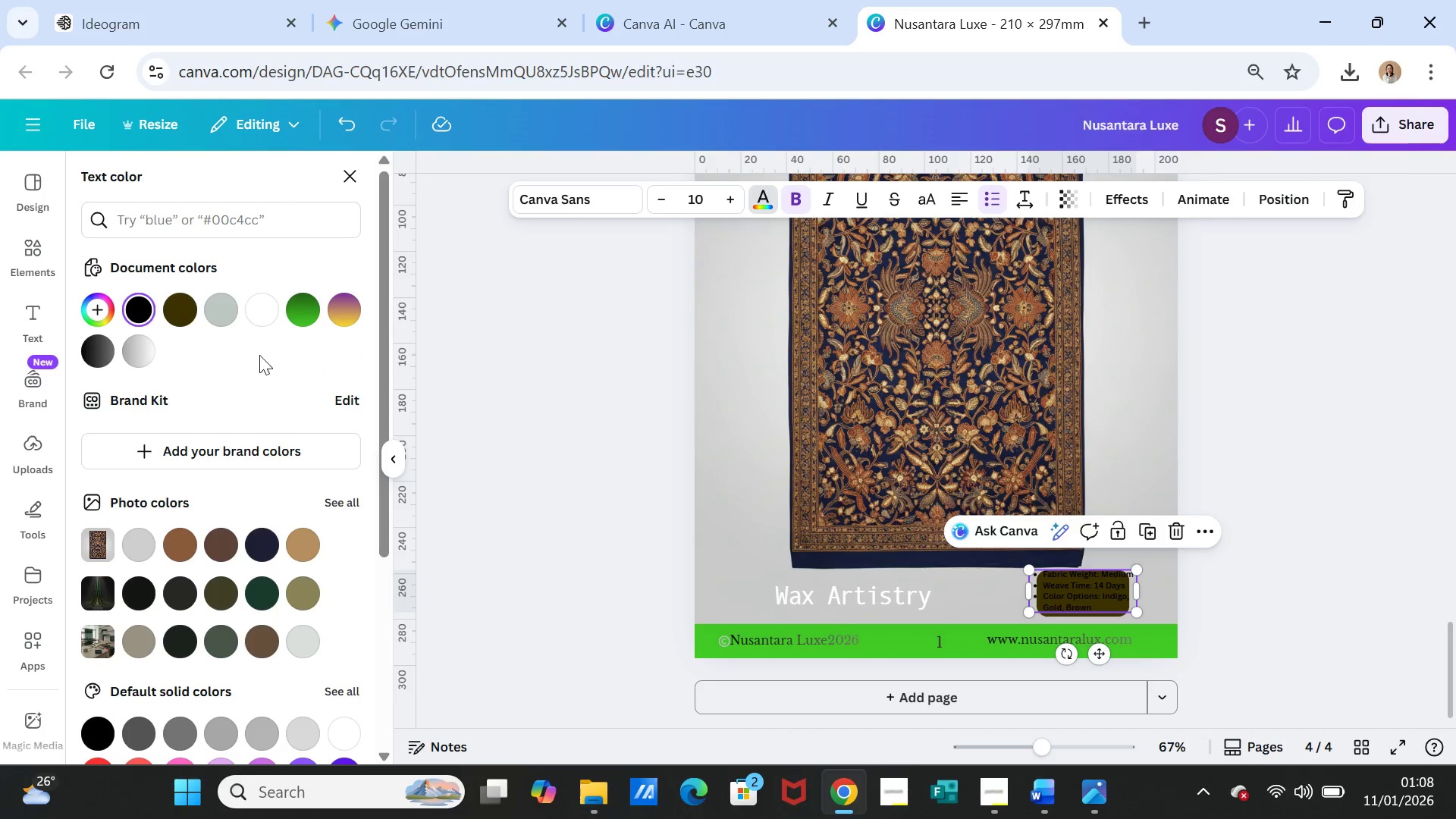 
left_click([262, 308])
 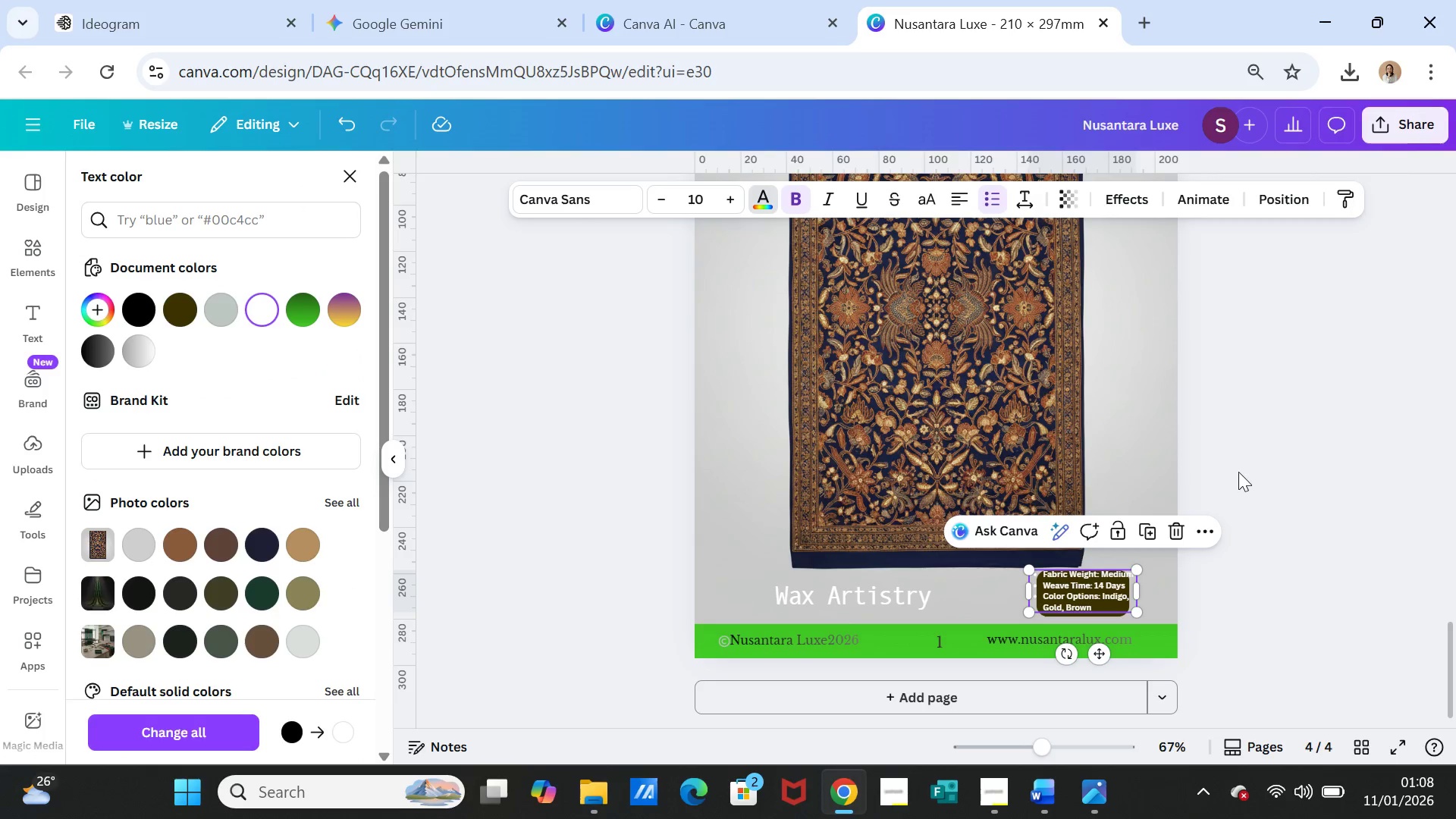 
left_click([1305, 497])
 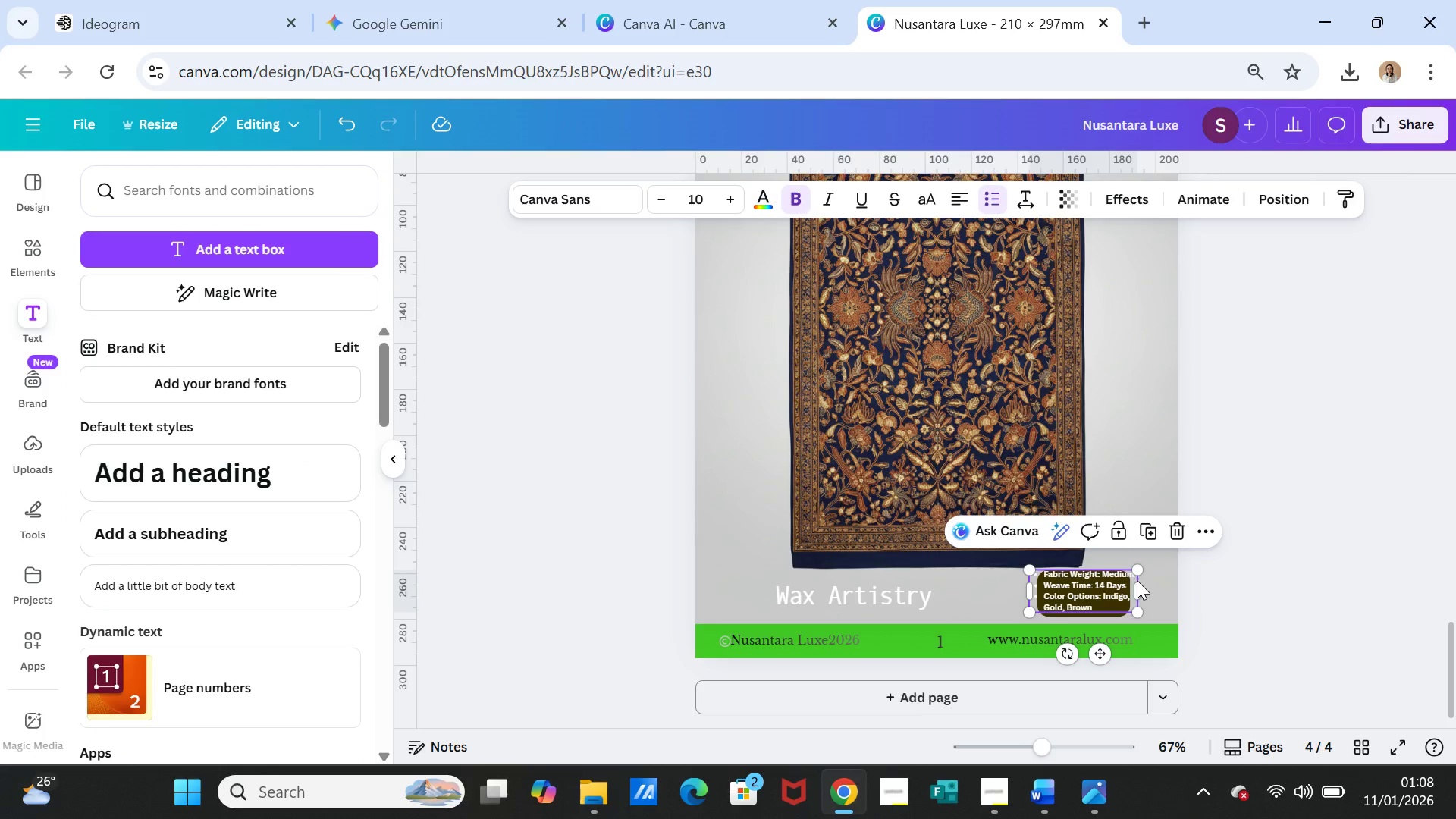 
left_click([1316, 554])
 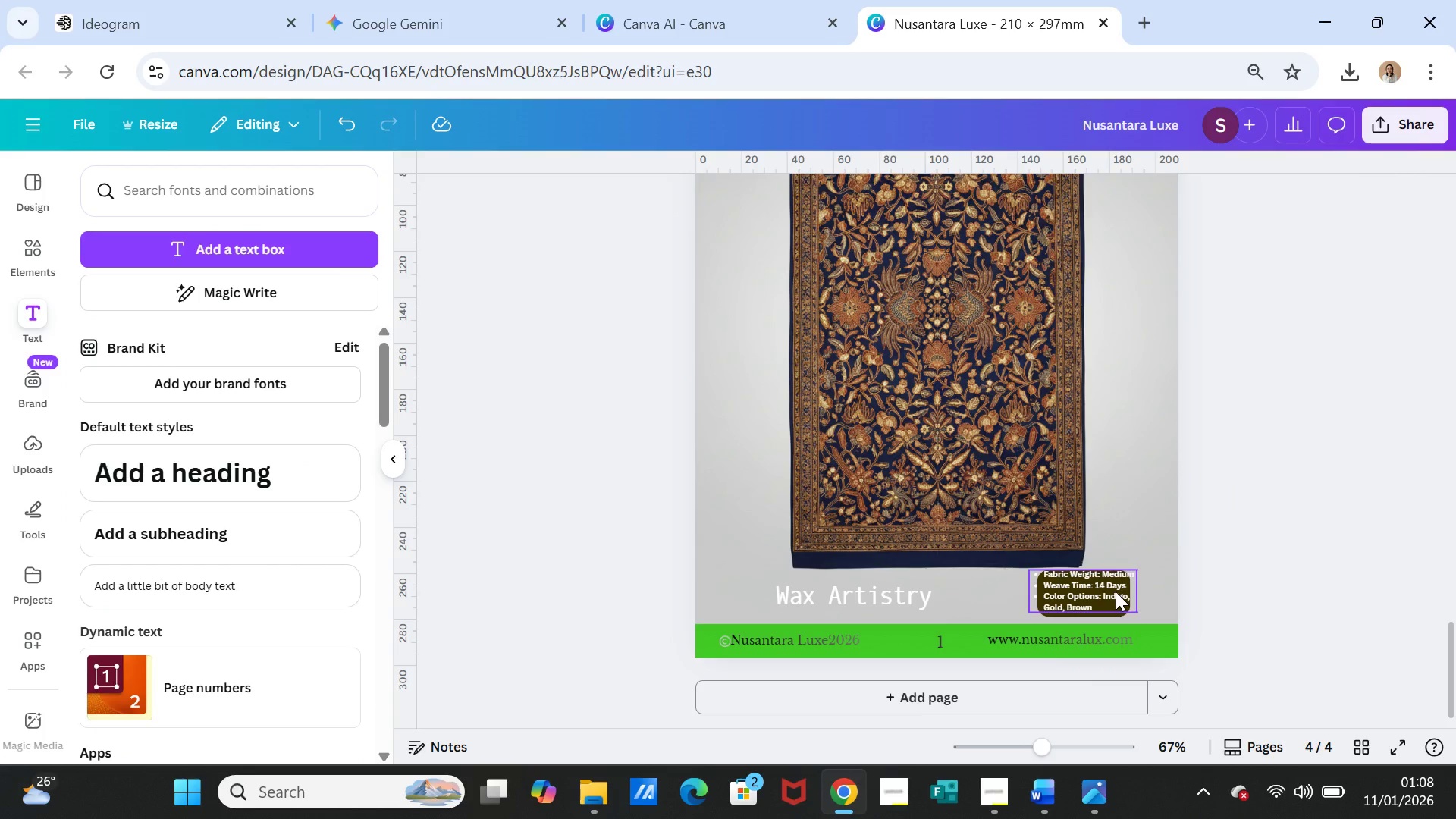 
left_click_drag(start_coordinate=[1116, 592], to_coordinate=[1119, 559])
 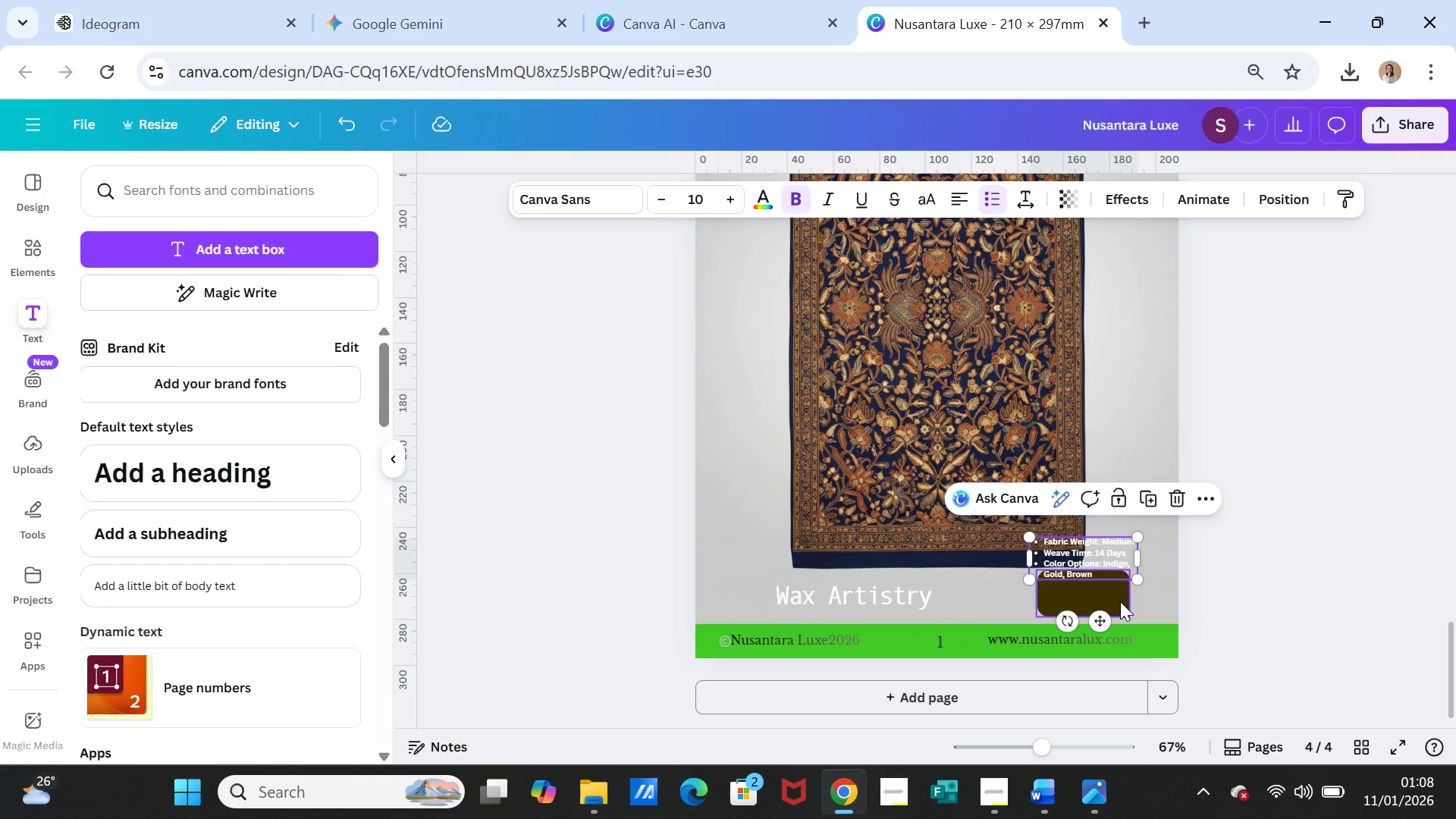 
left_click([1120, 601])
 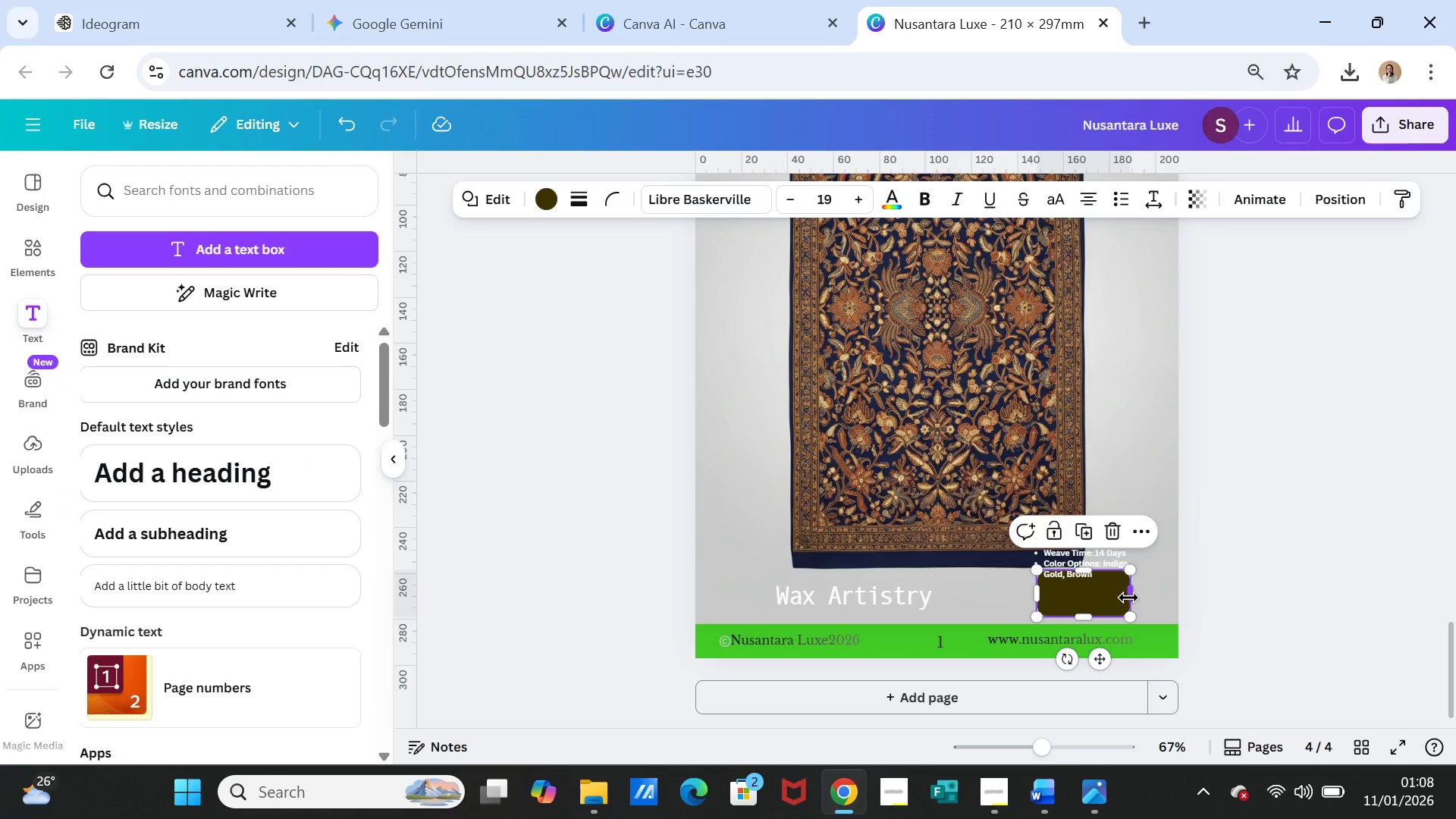 
left_click_drag(start_coordinate=[1128, 598], to_coordinate=[1138, 598])
 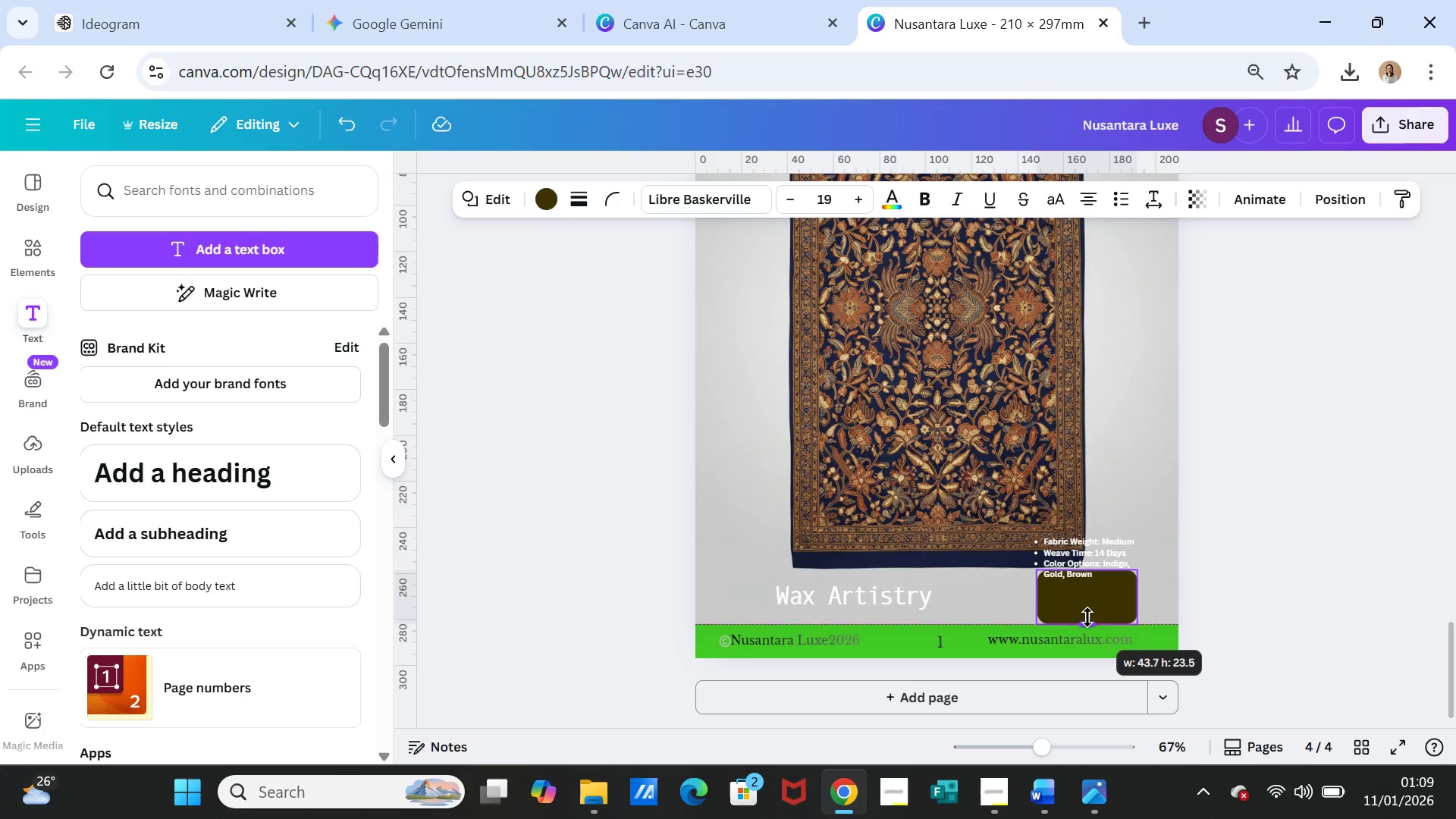 
left_click([1241, 580])
 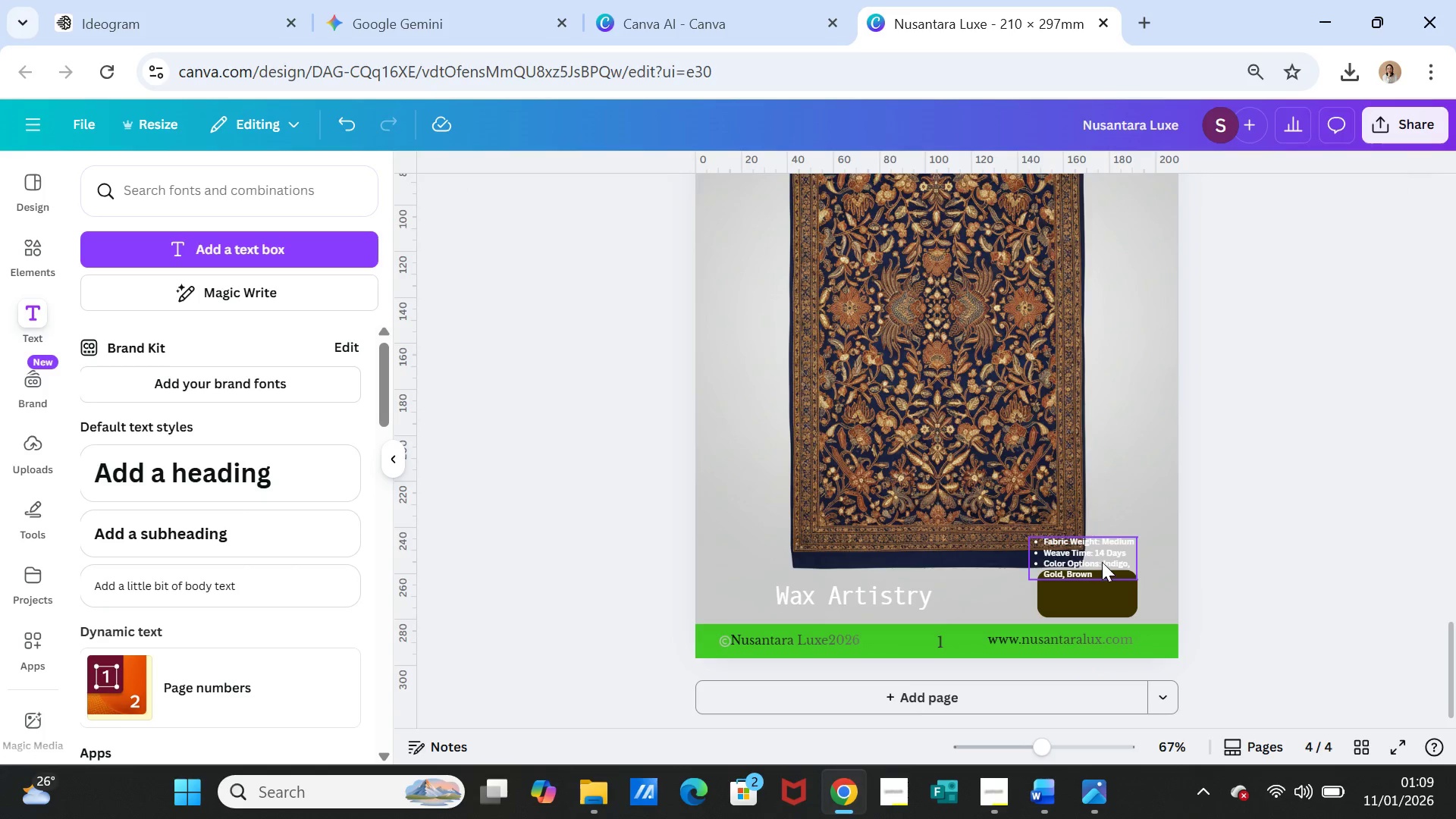 
left_click_drag(start_coordinate=[1102, 562], to_coordinate=[1103, 596])
 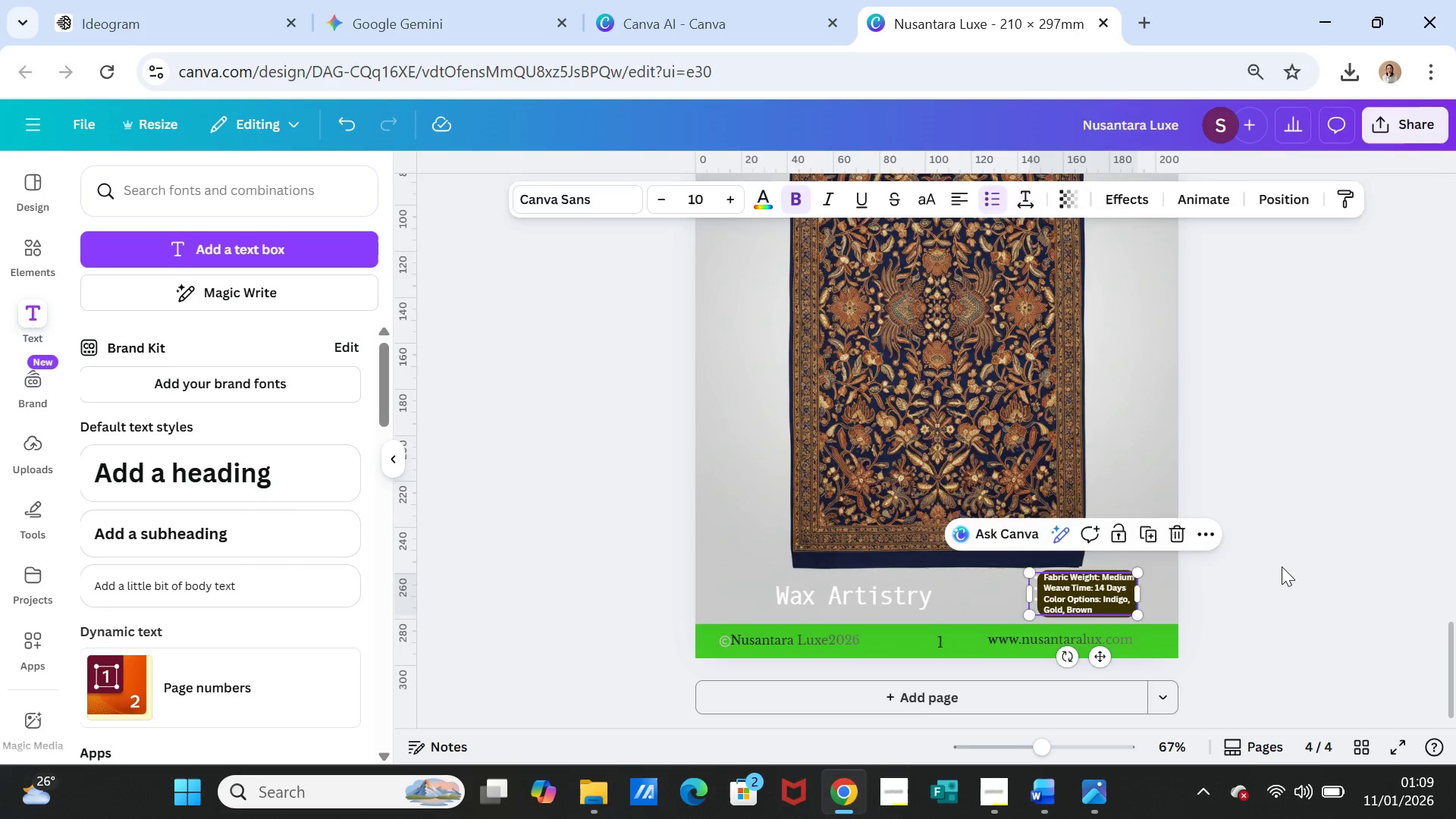 
left_click([1282, 566])
 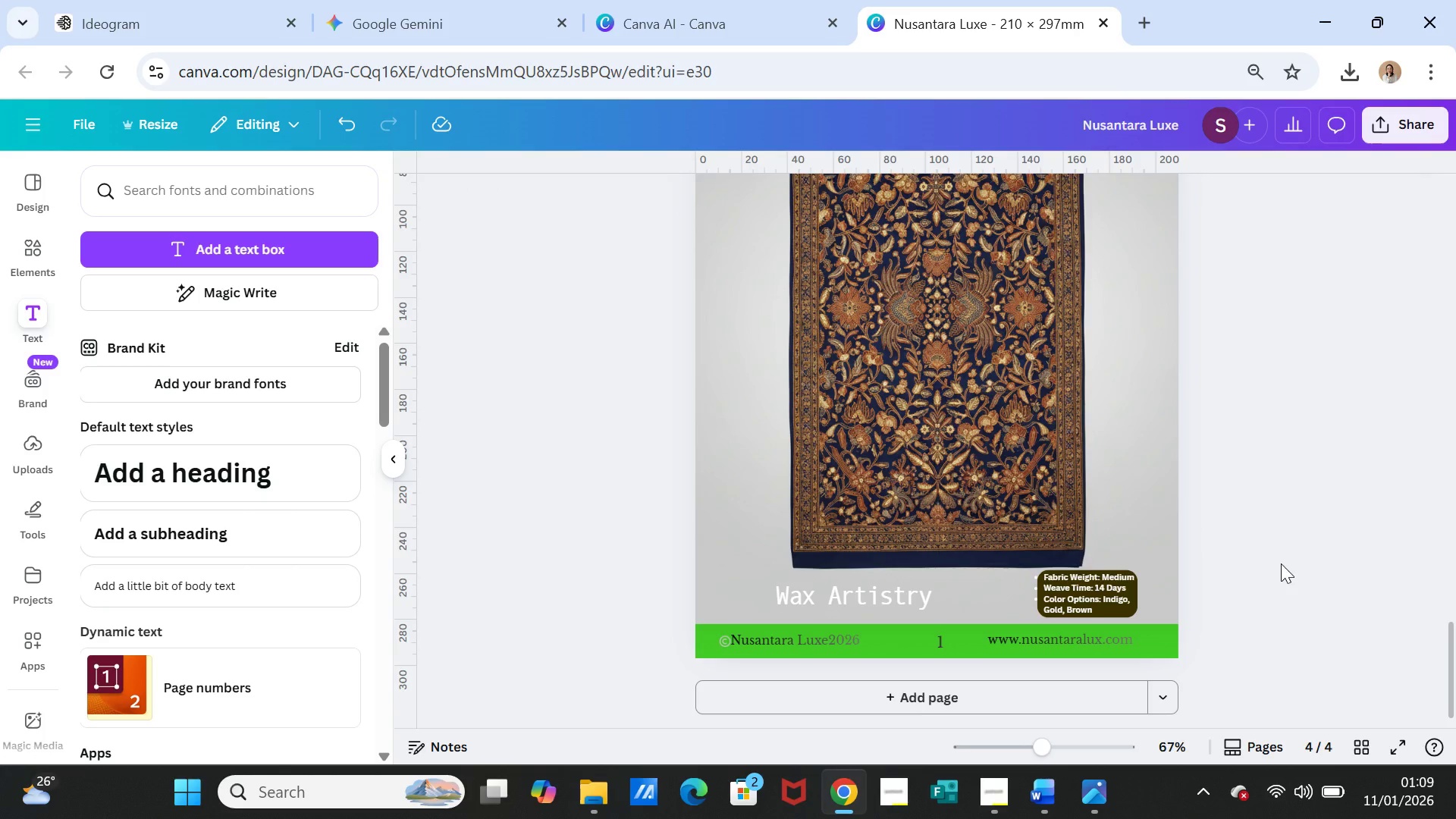 
left_click([1281, 563])
 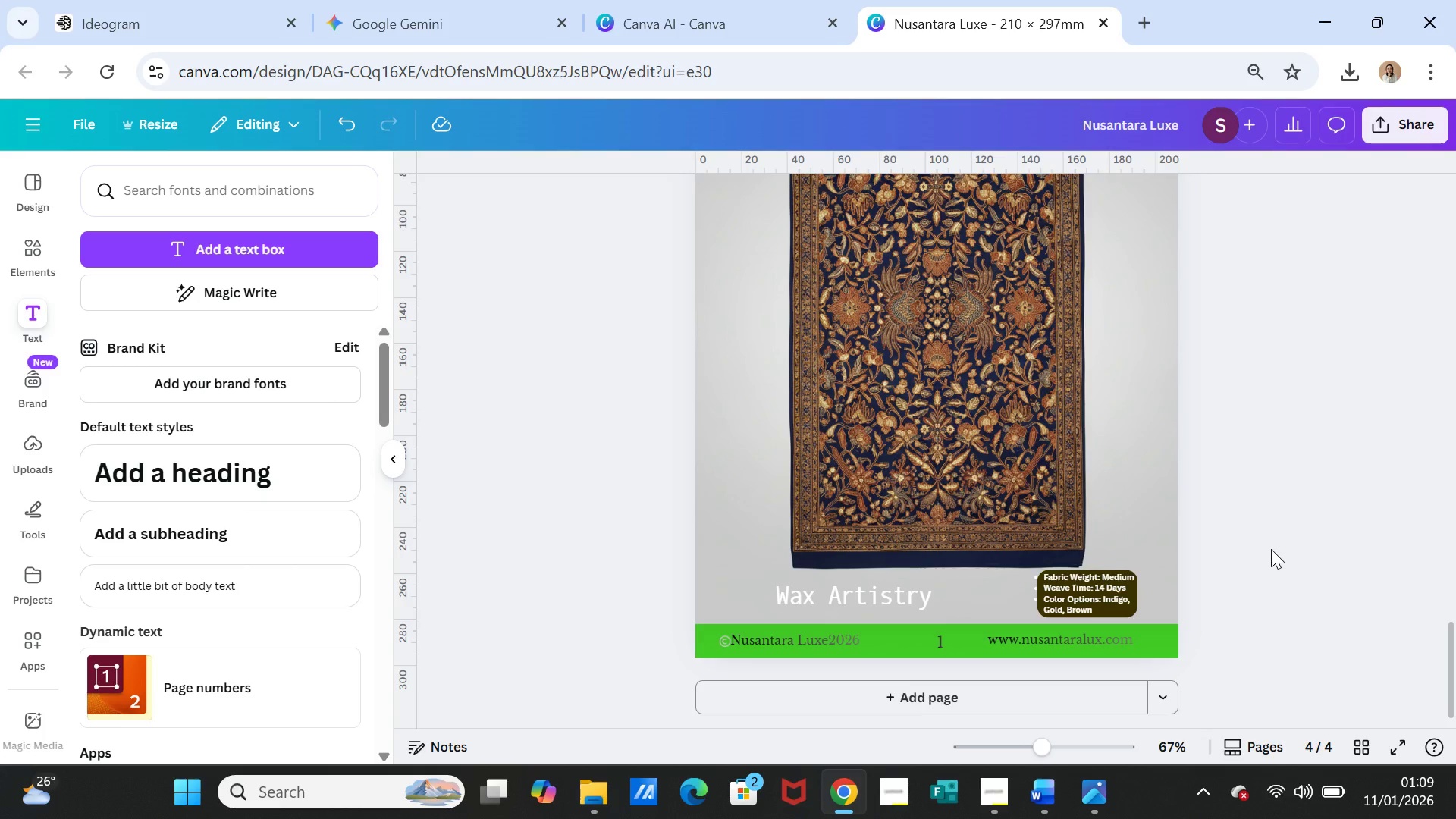 
scroll: coordinate [1271, 549], scroll_direction: up, amount: 1.0
 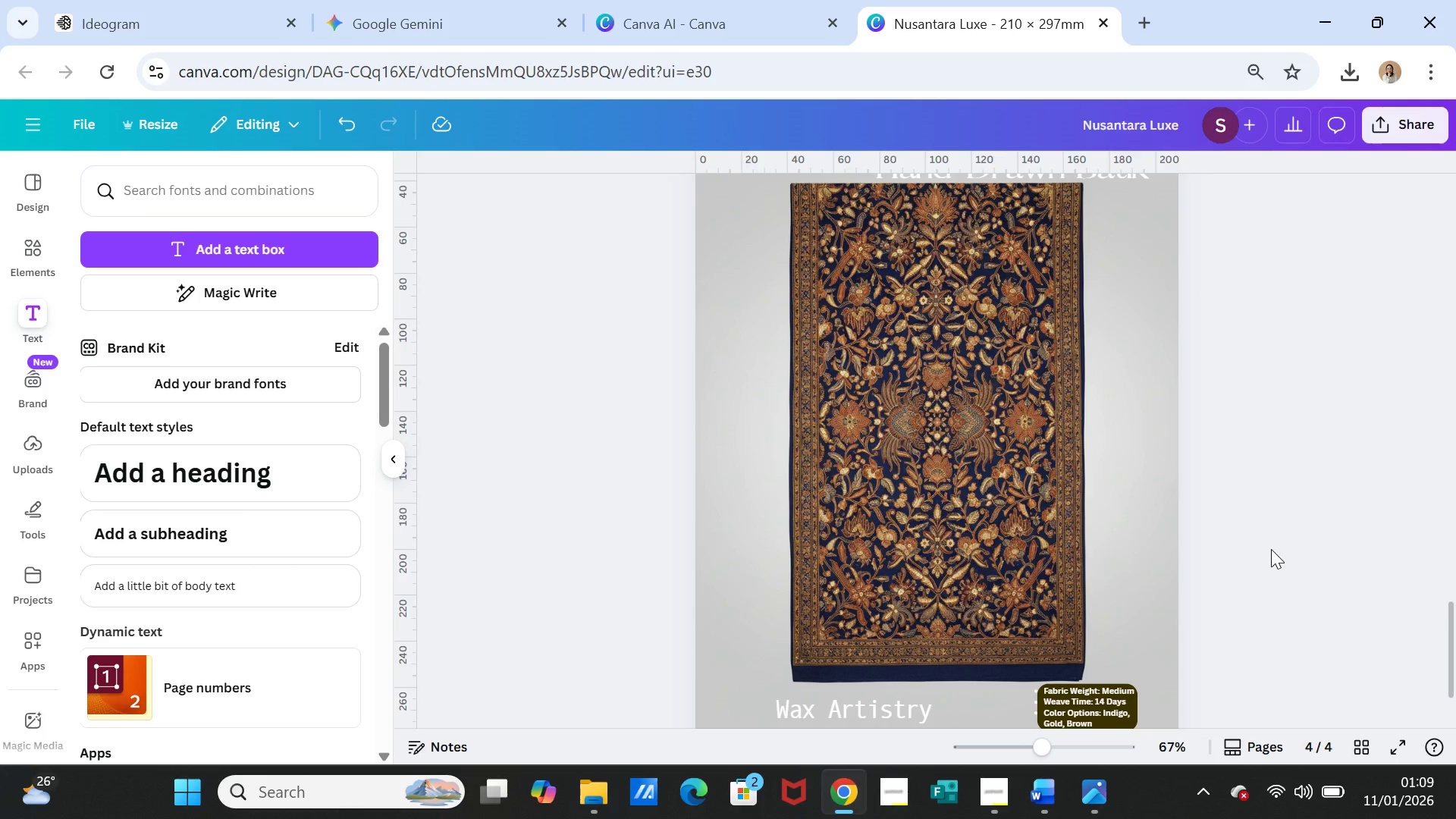 
scroll: coordinate [1271, 549], scroll_direction: down, amount: 1.0
 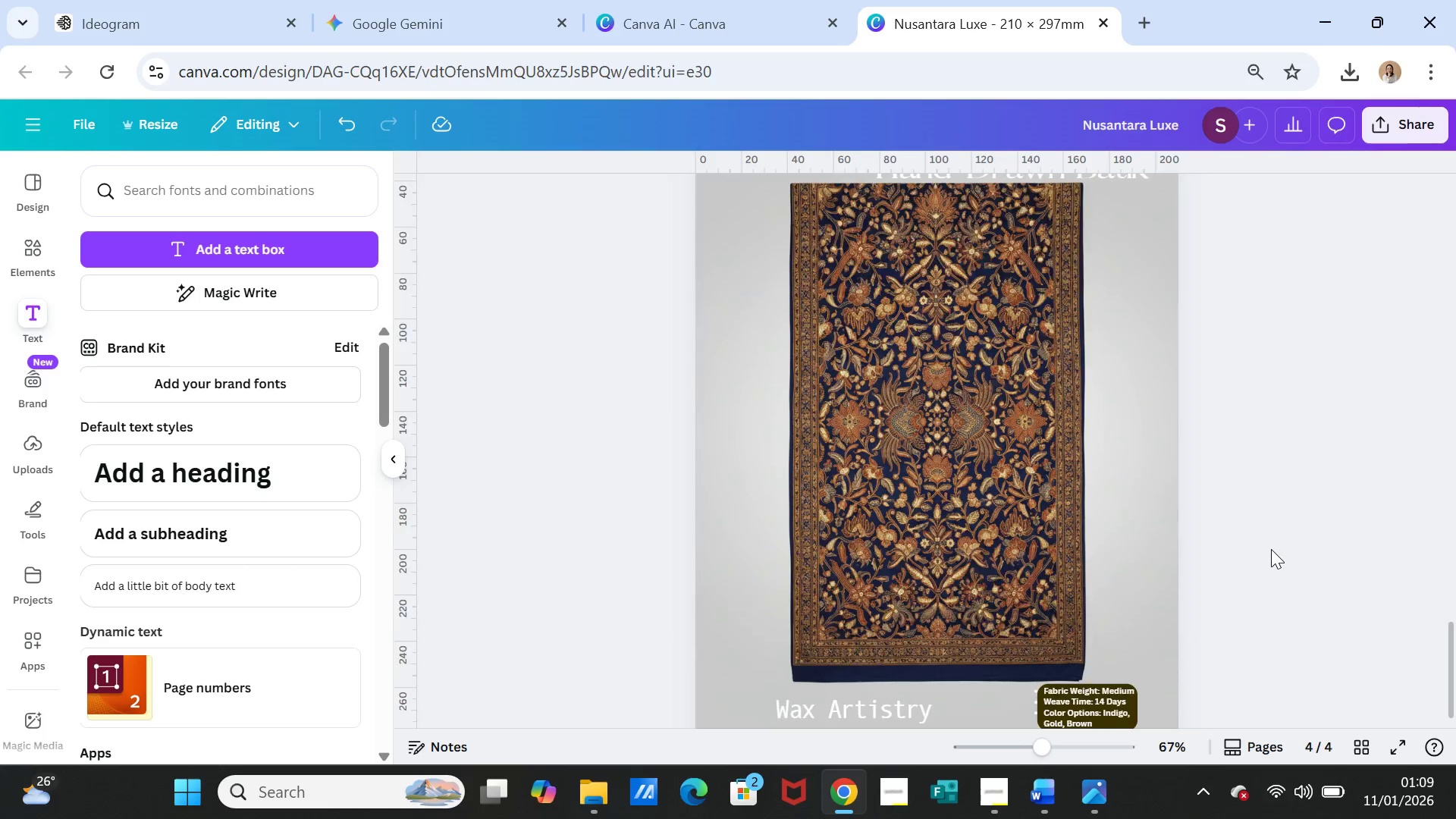 
scroll: coordinate [1271, 549], scroll_direction: up, amount: 3.0
 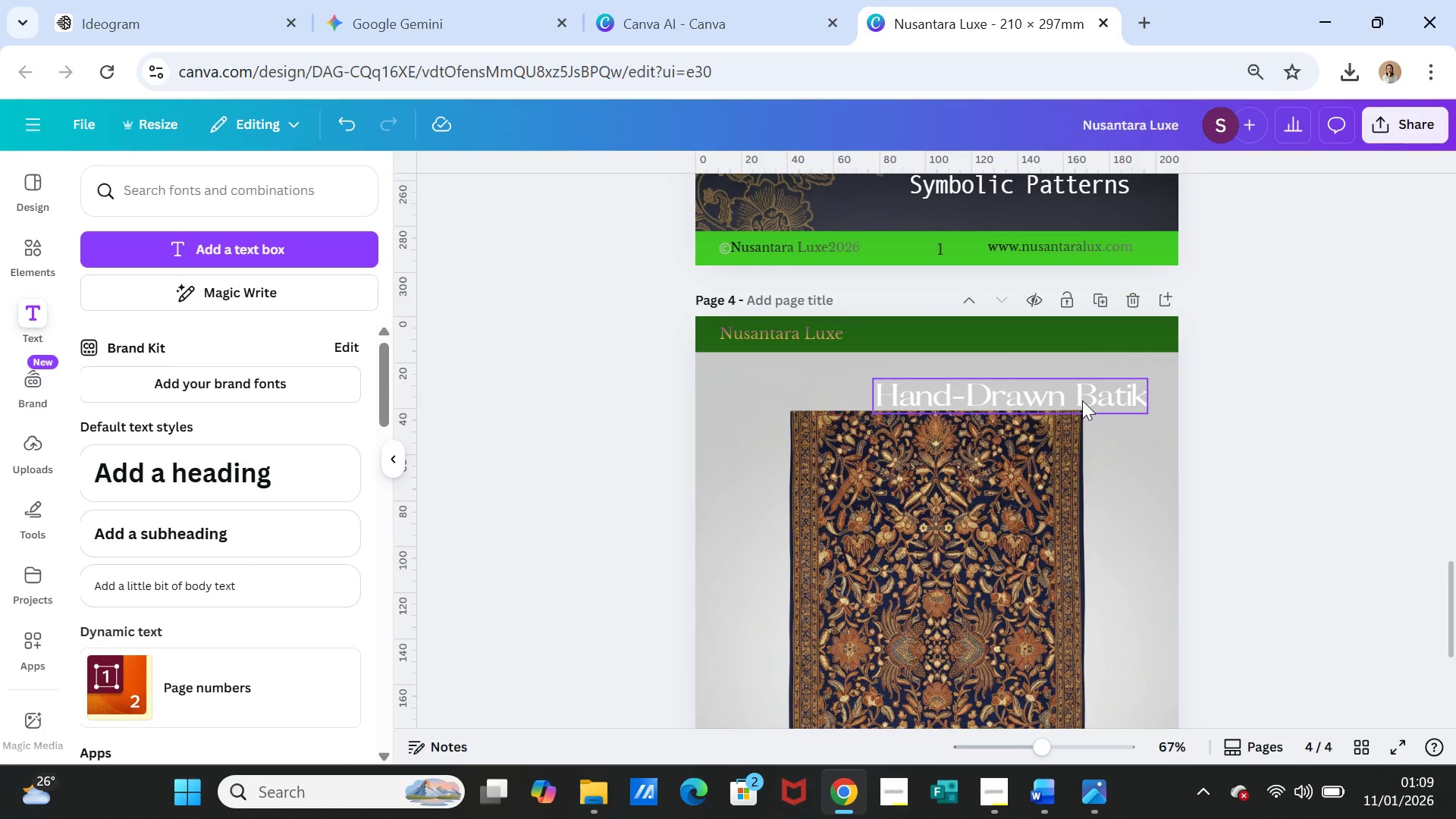 
left_click([1082, 400])
 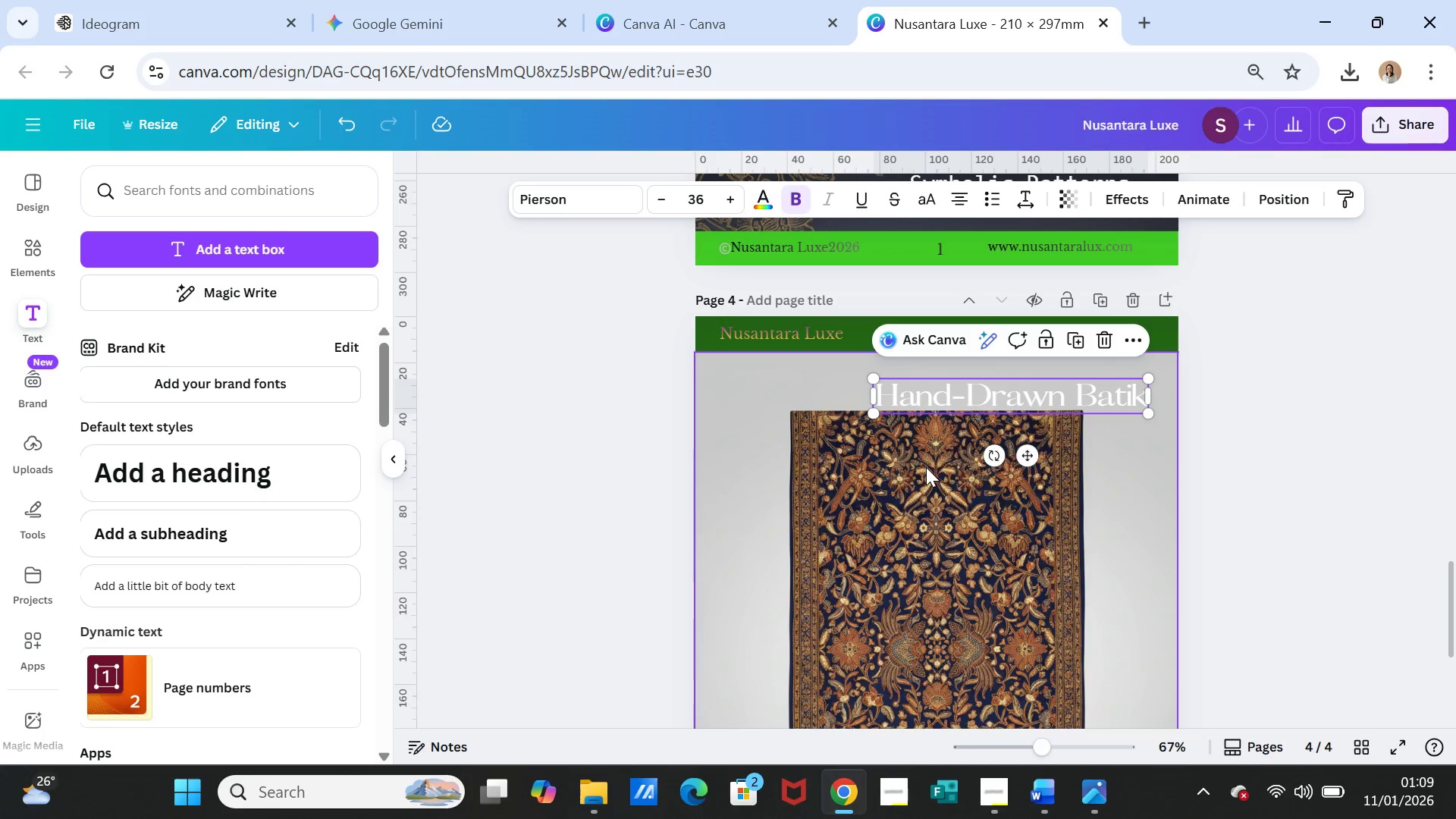 
left_click_drag(start_coordinate=[969, 399], to_coordinate=[970, 390])
 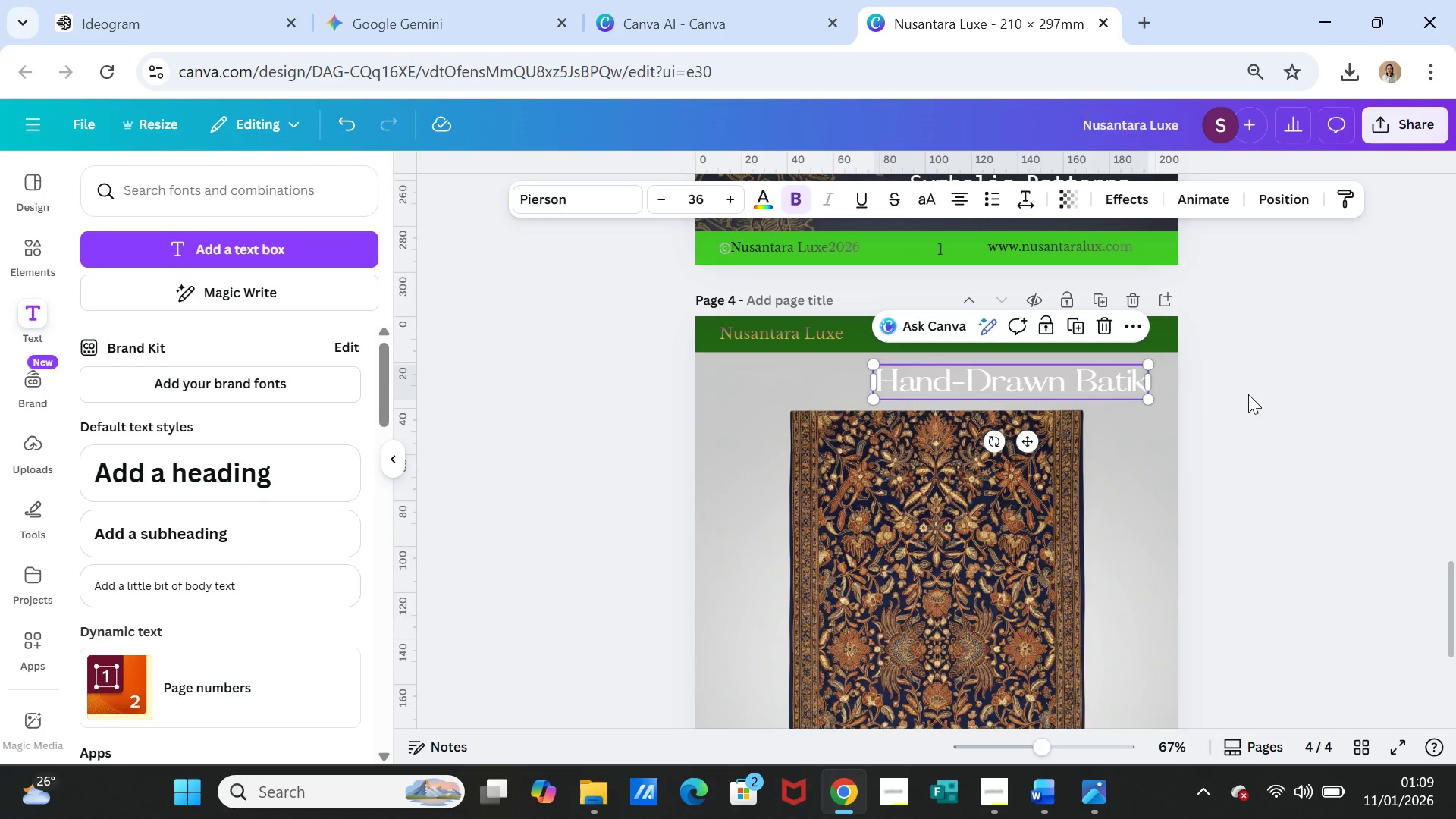 
left_click([1248, 394])
 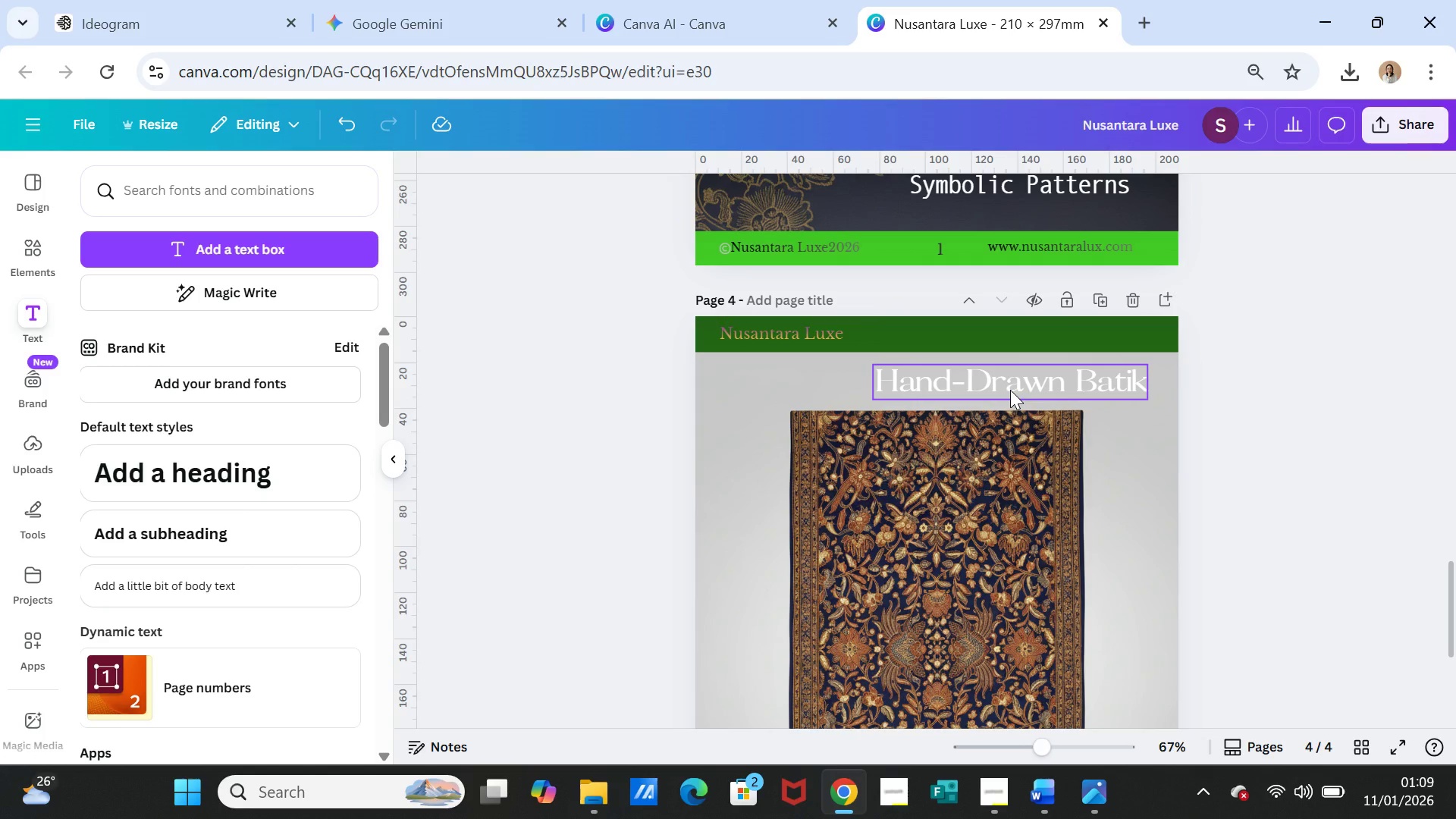 
left_click([1010, 390])
 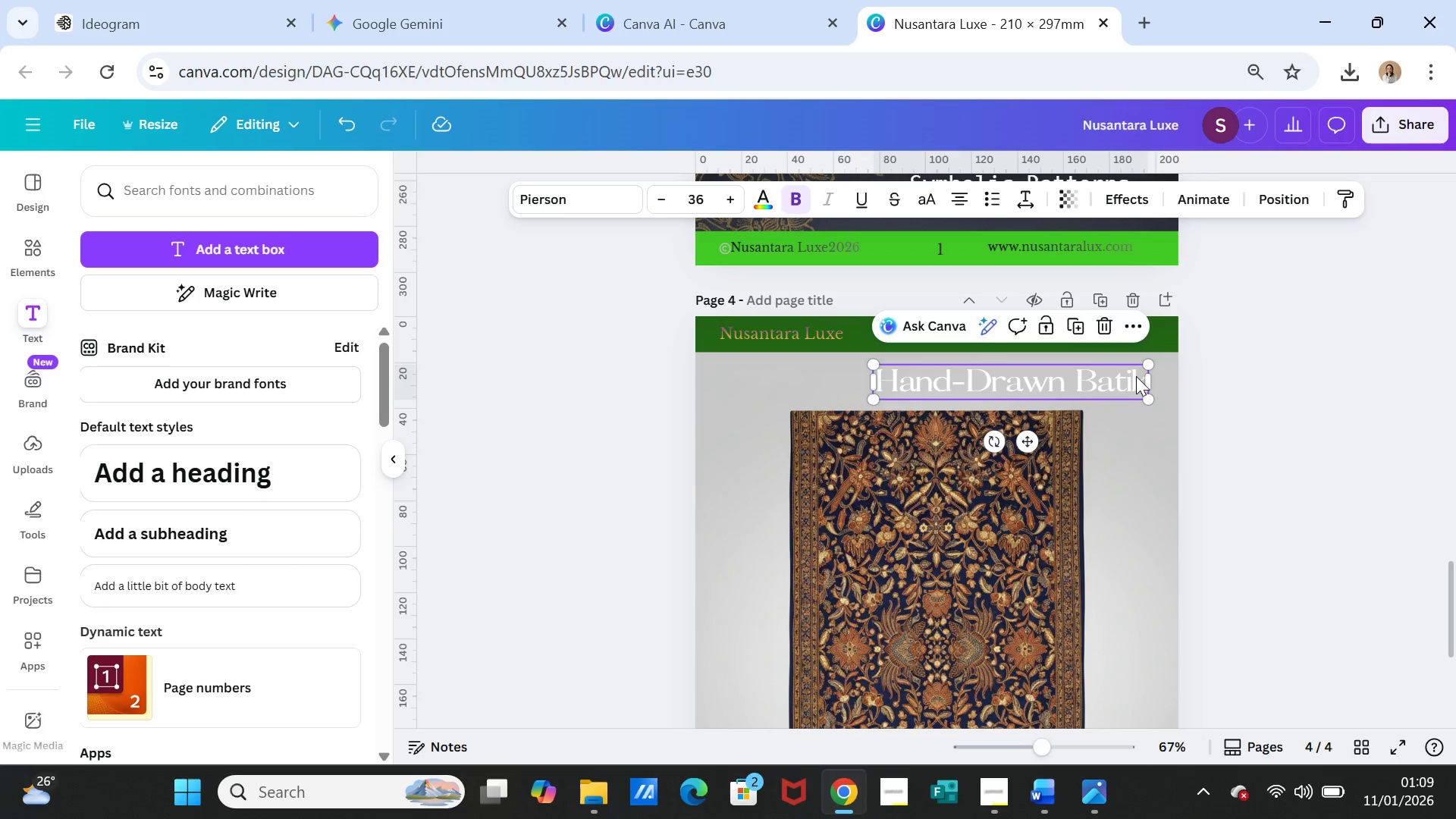 
left_click_drag(start_coordinate=[1098, 378], to_coordinate=[1084, 378])
 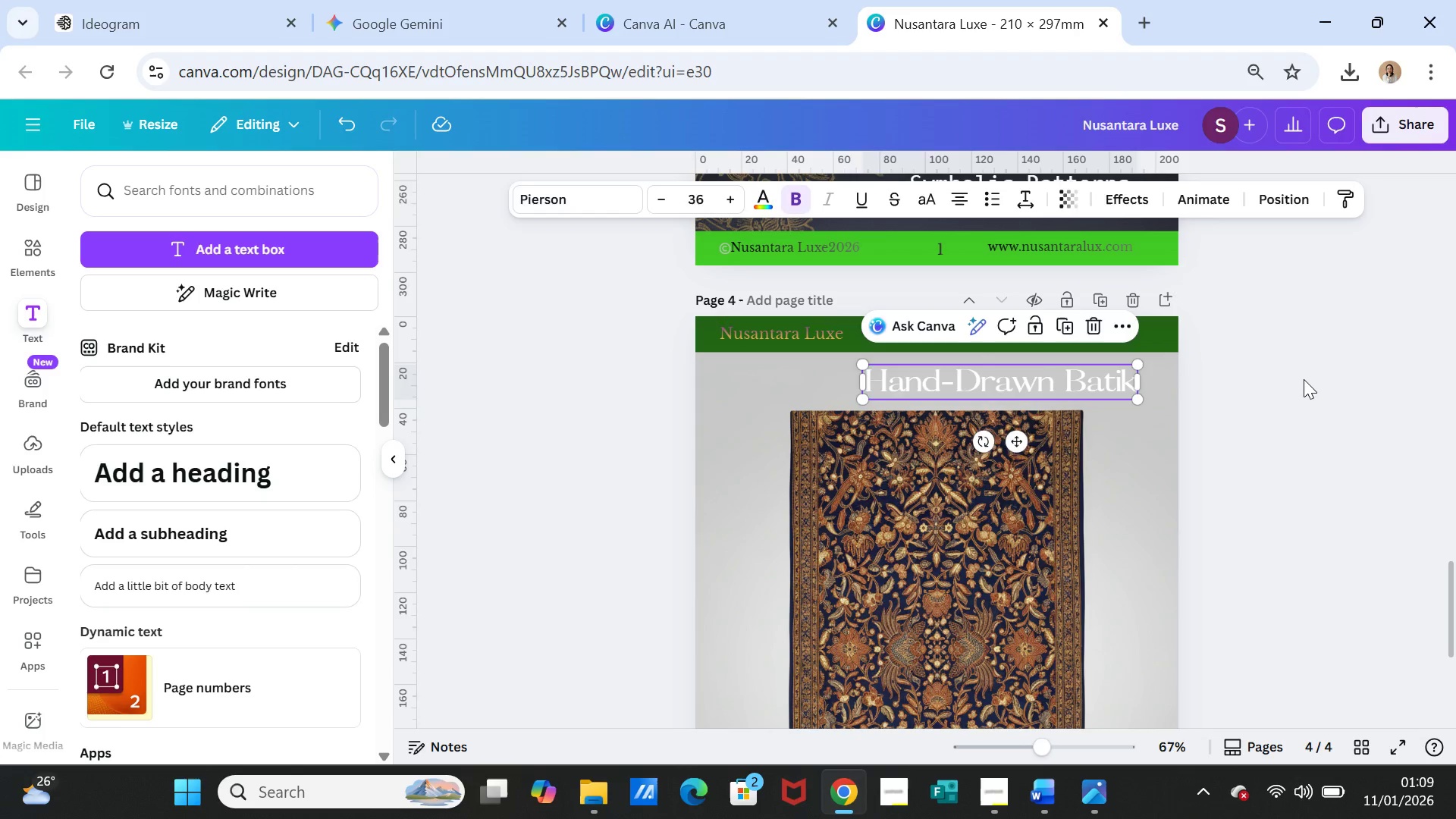 
left_click([1304, 379])
 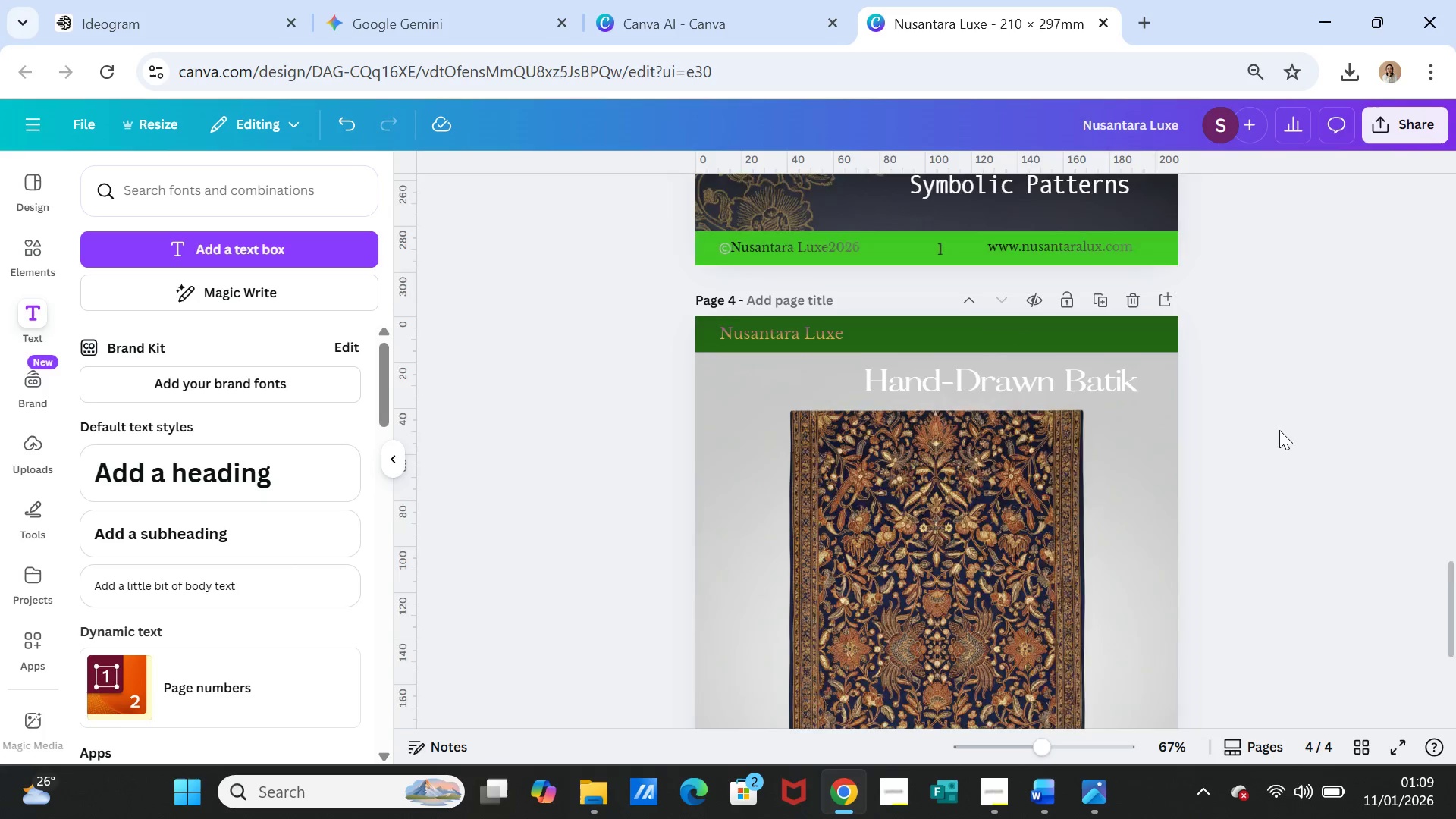 
scroll: coordinate [1279, 430], scroll_direction: down, amount: 1.0
 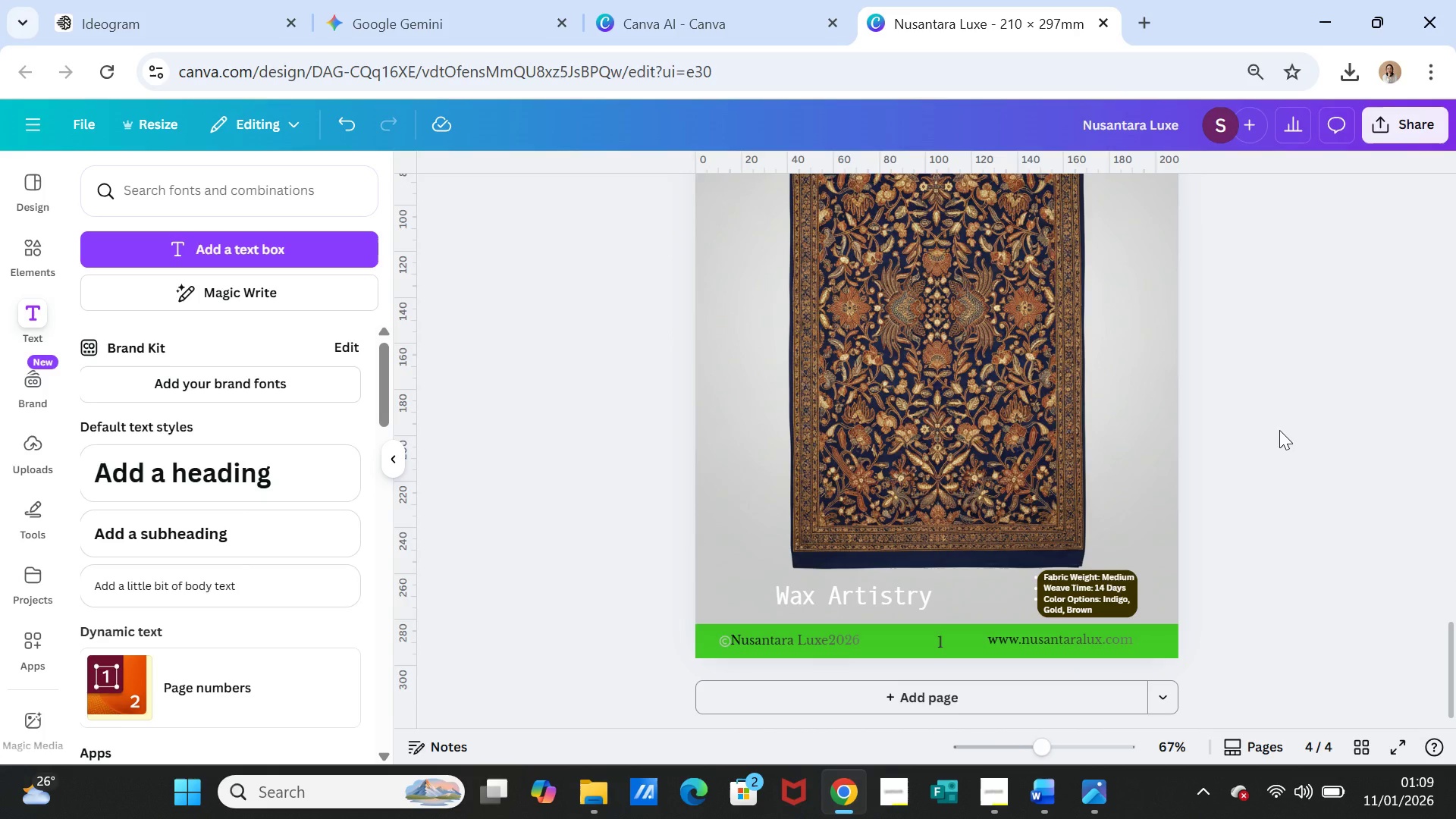 
scroll: coordinate [1279, 430], scroll_direction: up, amount: 21.0
 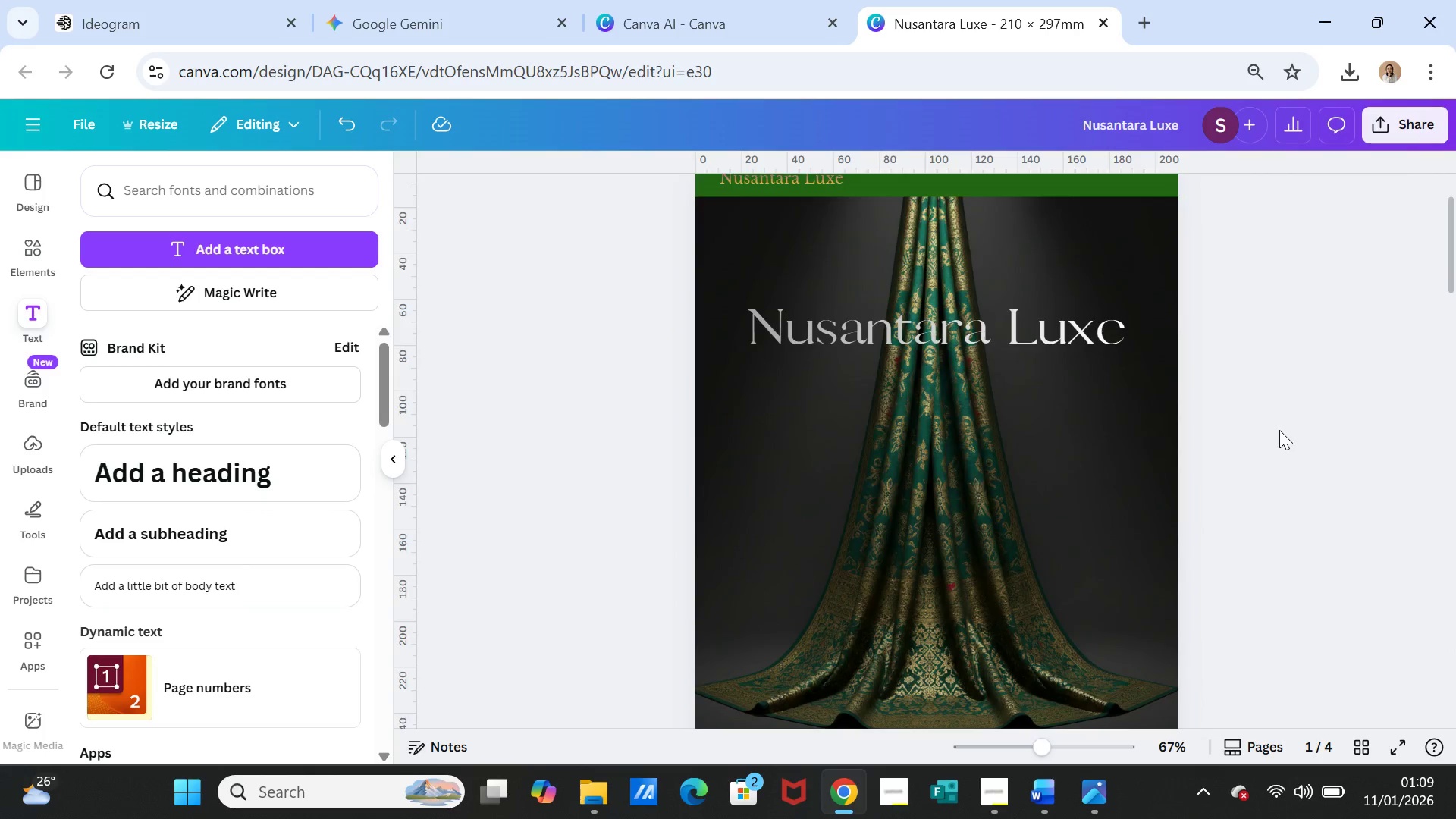 
scroll: coordinate [1279, 430], scroll_direction: down, amount: 15.0
 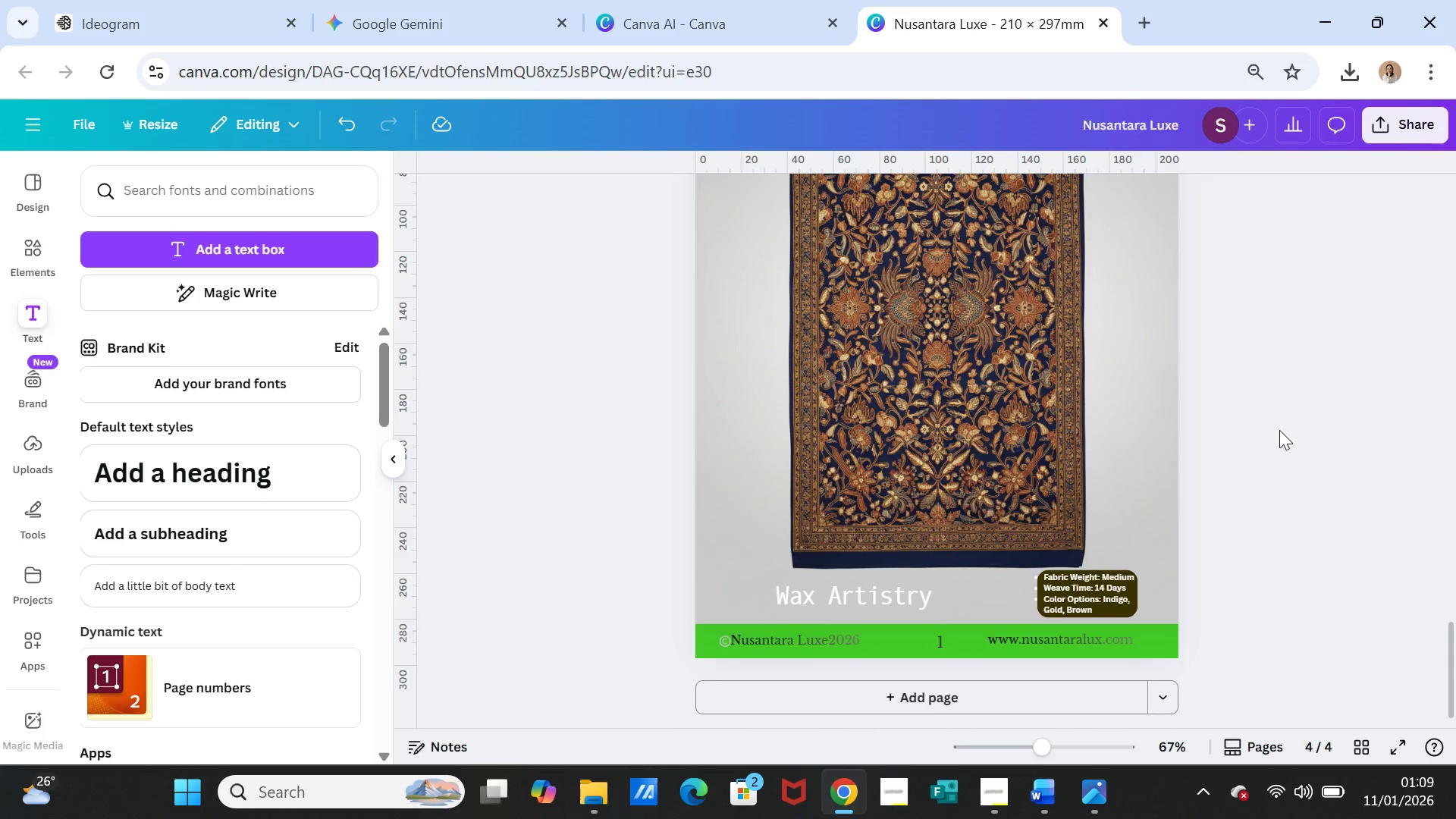 
scroll: coordinate [1279, 430], scroll_direction: up, amount: 9.0
 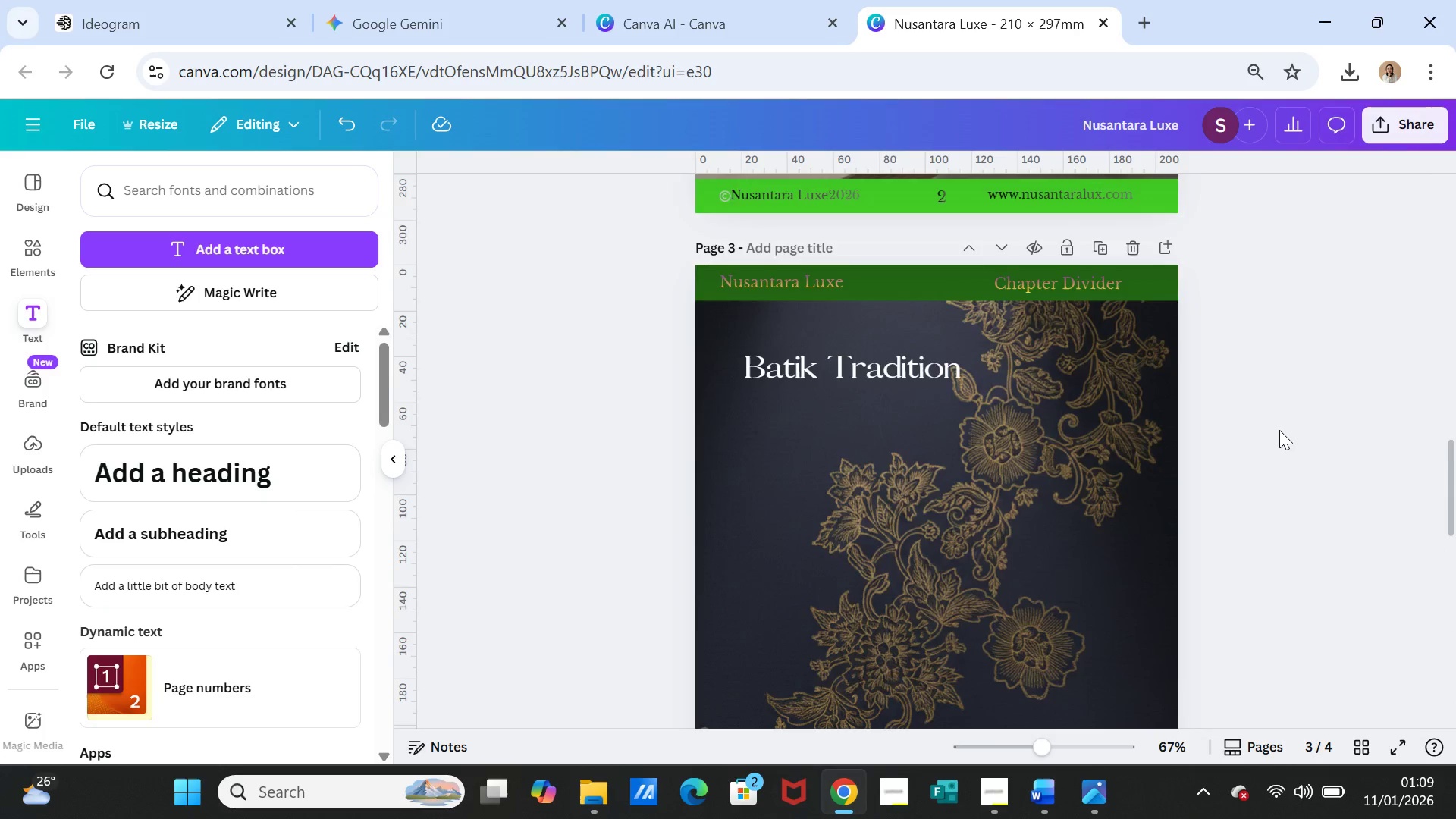 
scroll: coordinate [1279, 430], scroll_direction: down, amount: 6.0
 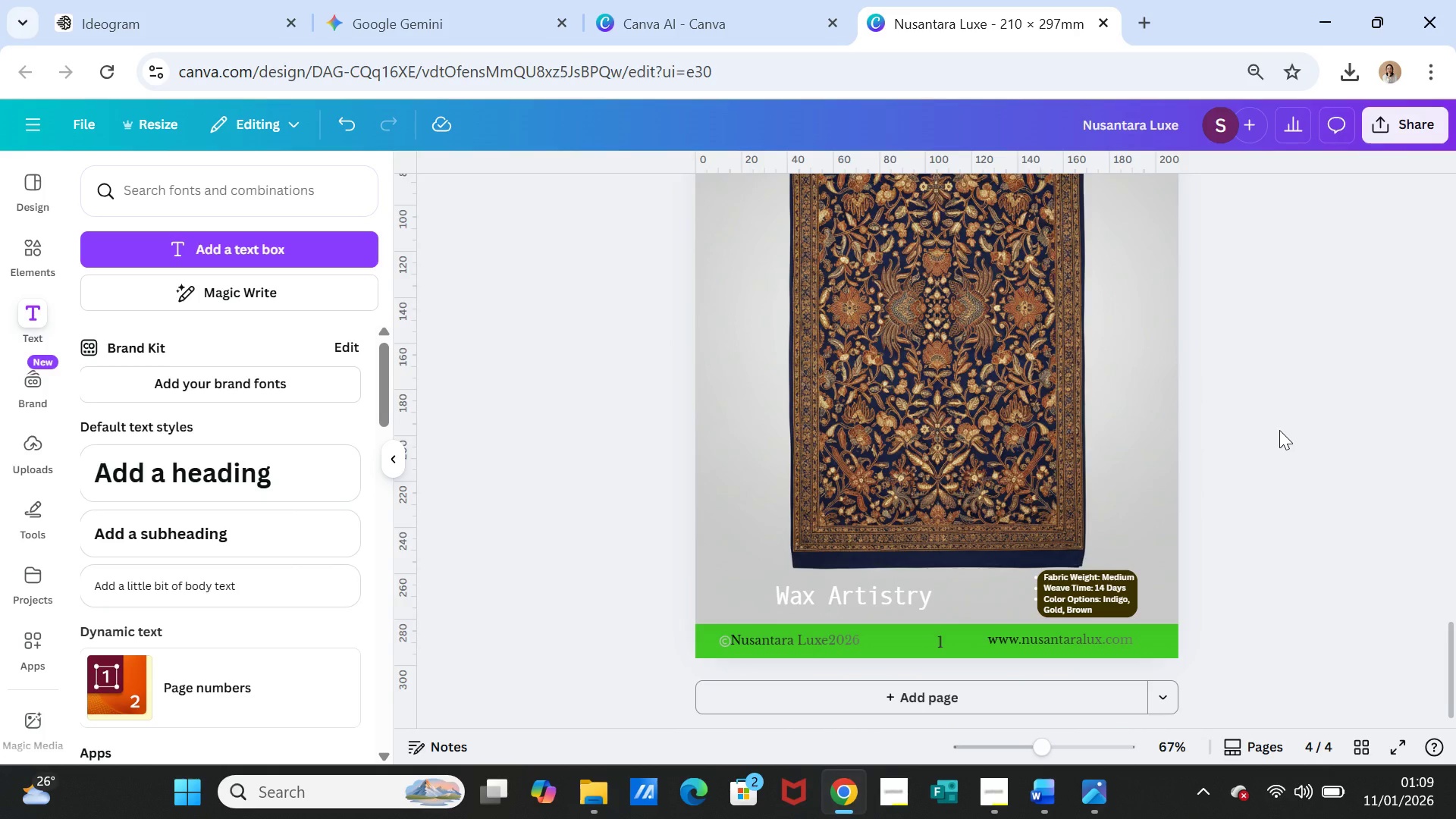 
scroll: coordinate [1279, 430], scroll_direction: up, amount: 4.0
 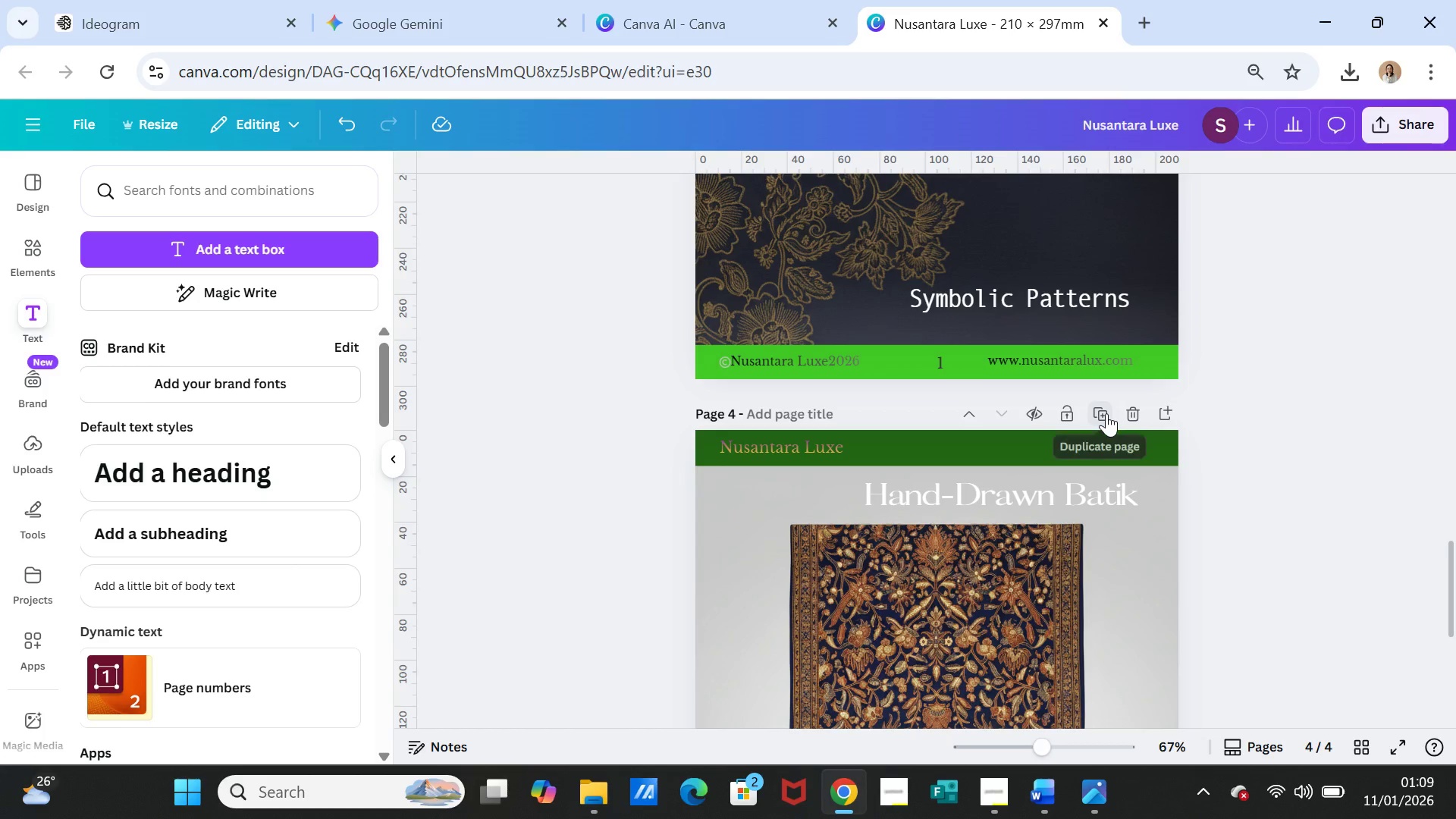 
left_click([1106, 413])
 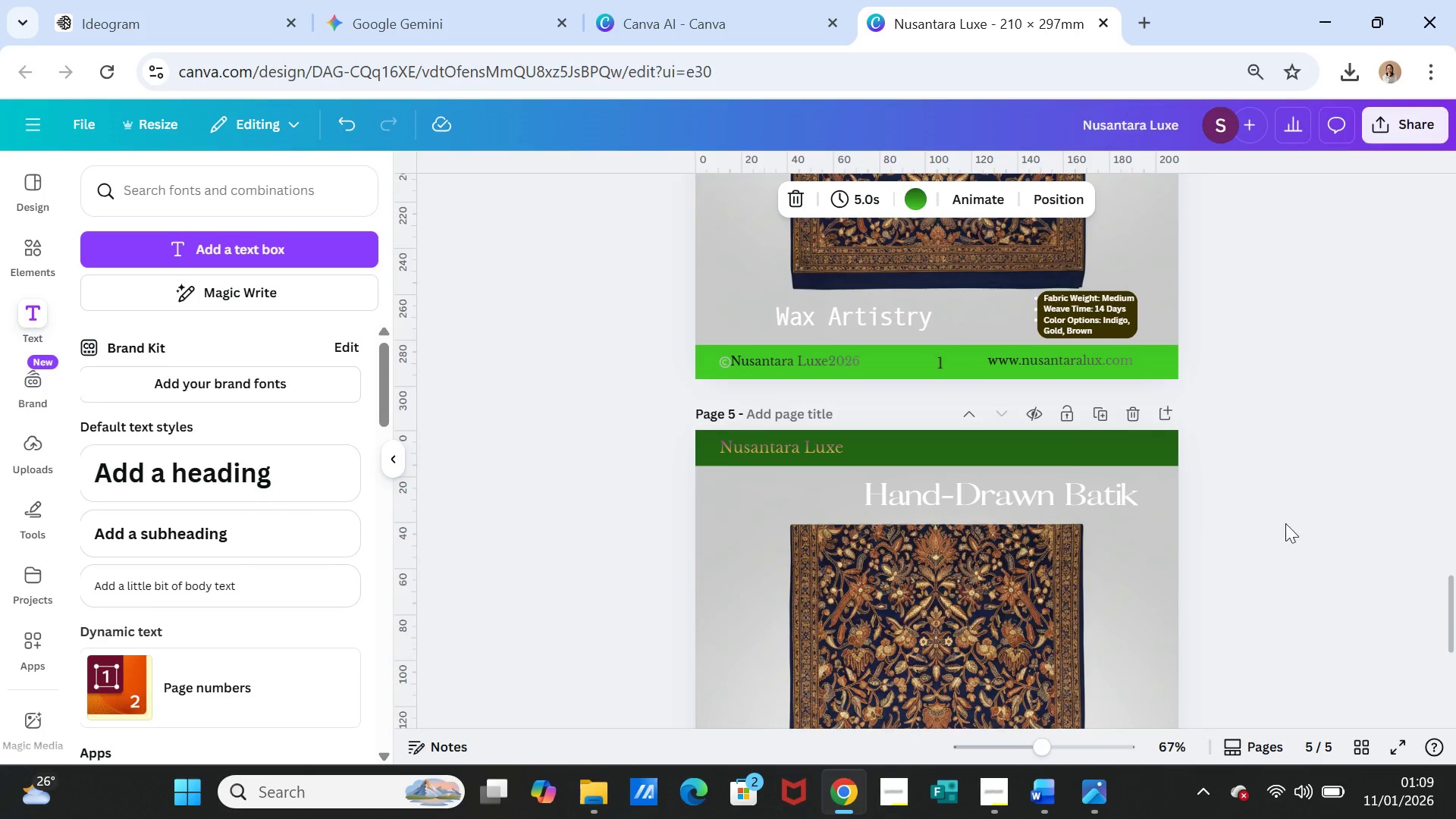 
scroll: coordinate [1287, 532], scroll_direction: down, amount: 5.0
 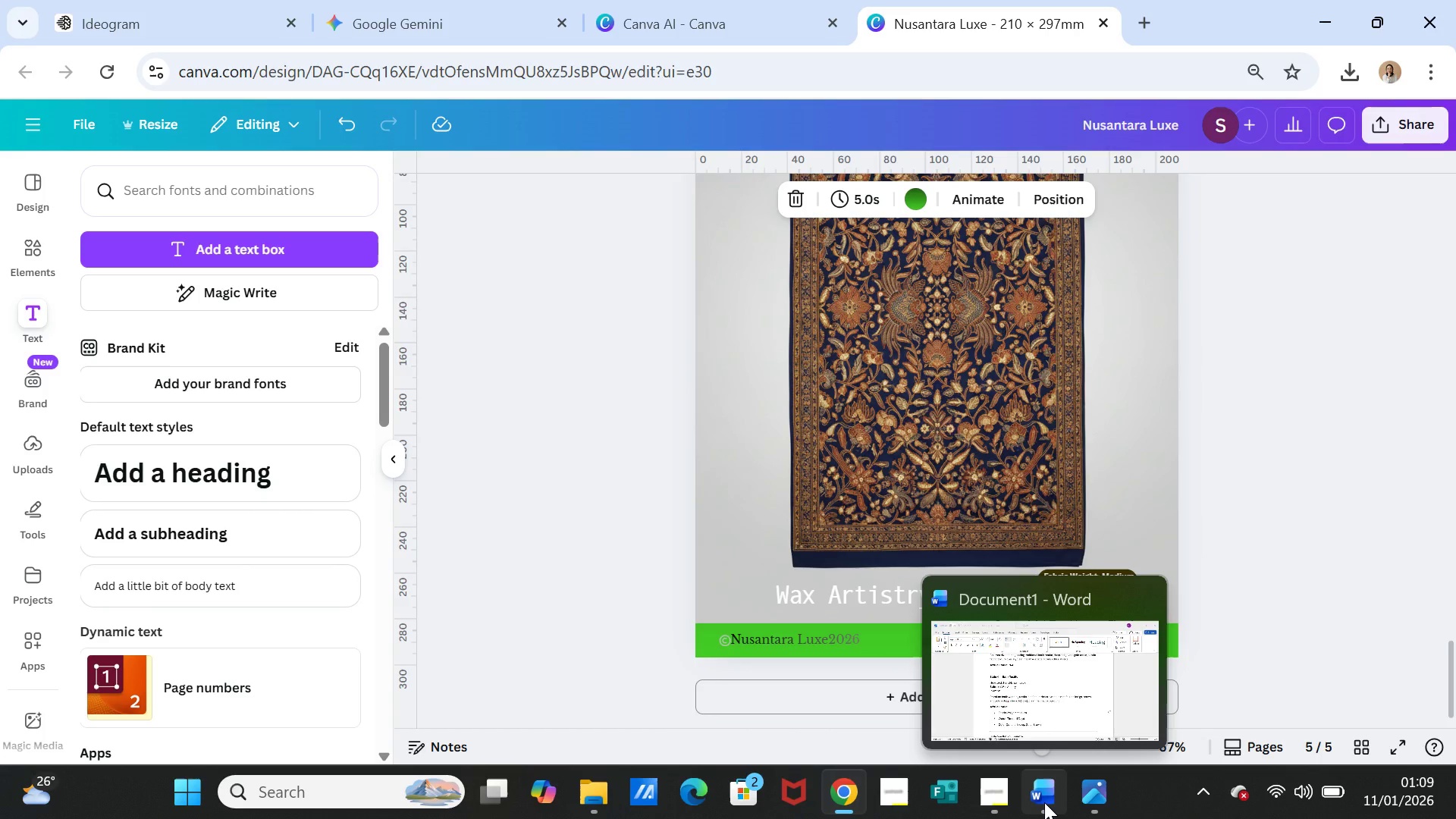 
left_click([1043, 802])
 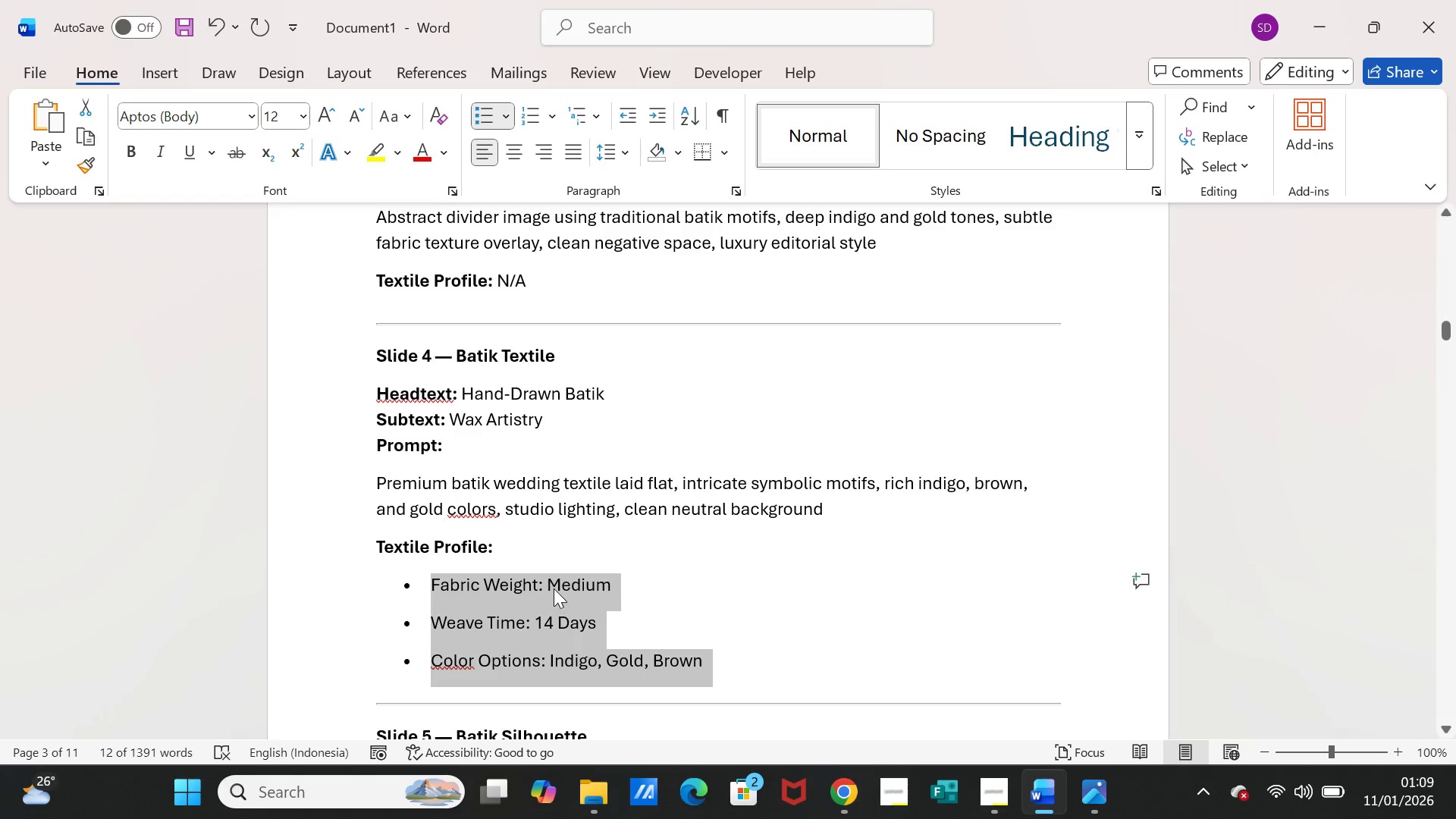 
scroll: coordinate [554, 588], scroll_direction: down, amount: 6.0
 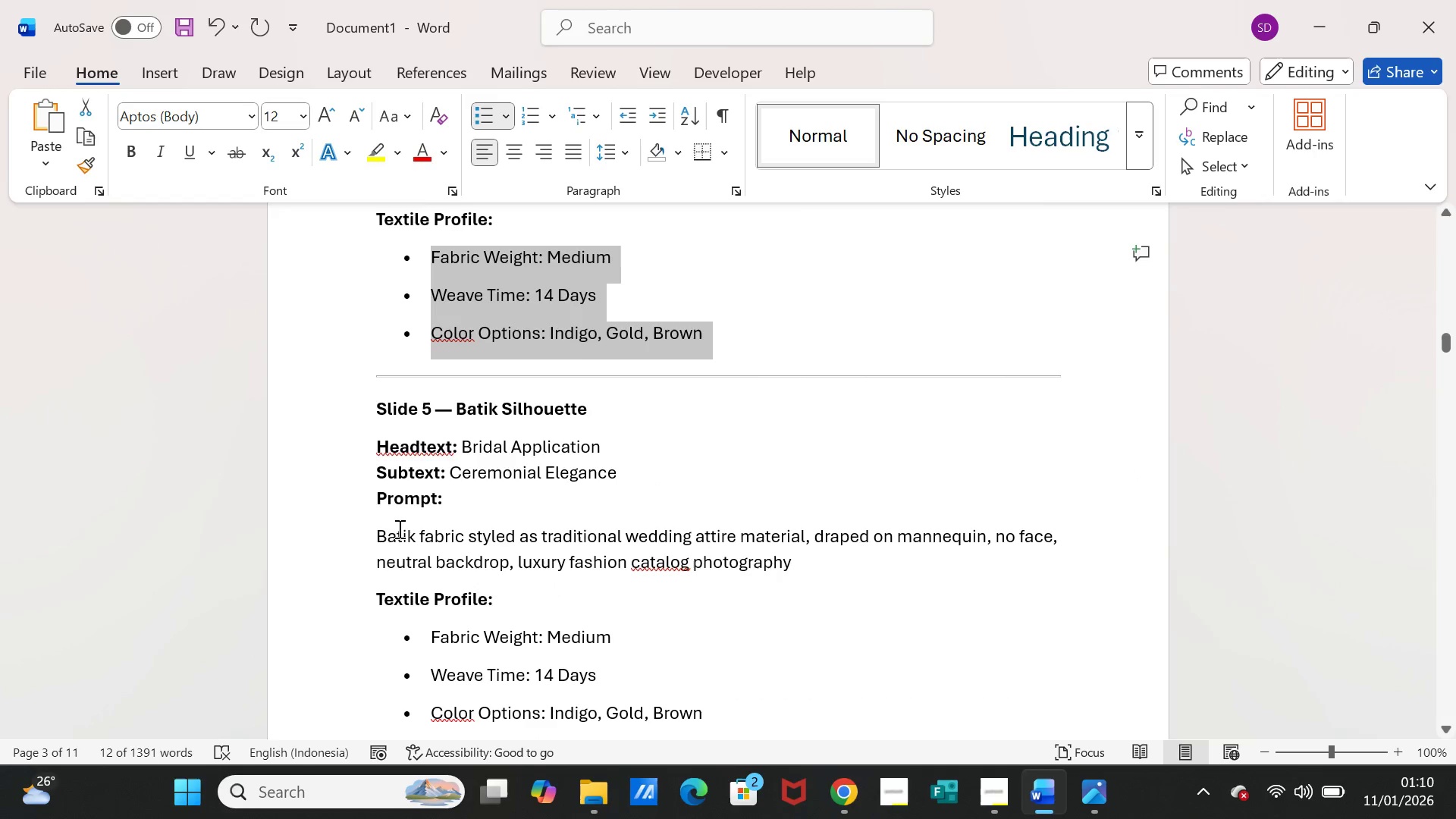 
left_click_drag(start_coordinate=[375, 532], to_coordinate=[730, 570])
 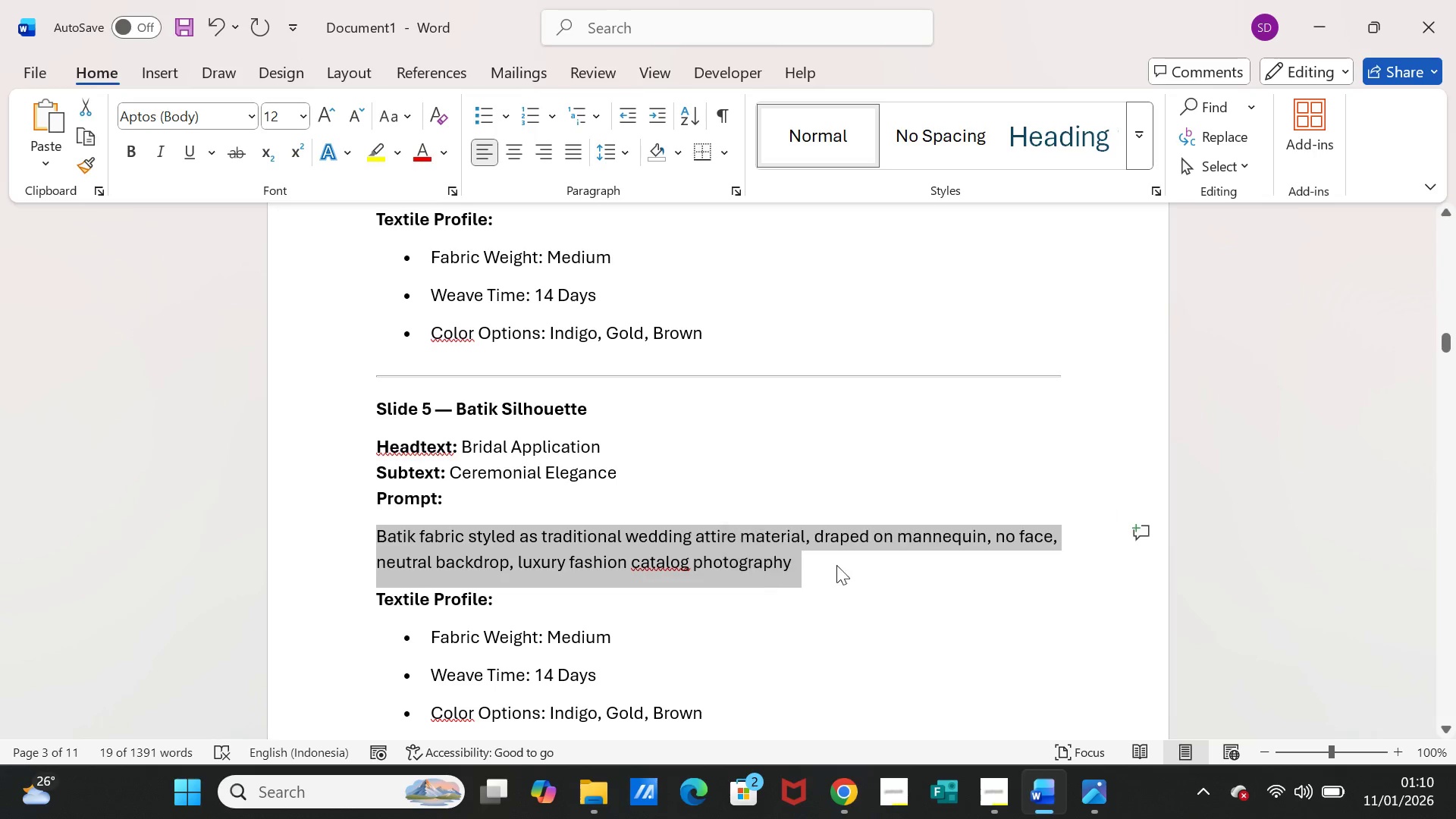 
key(Control+C)
 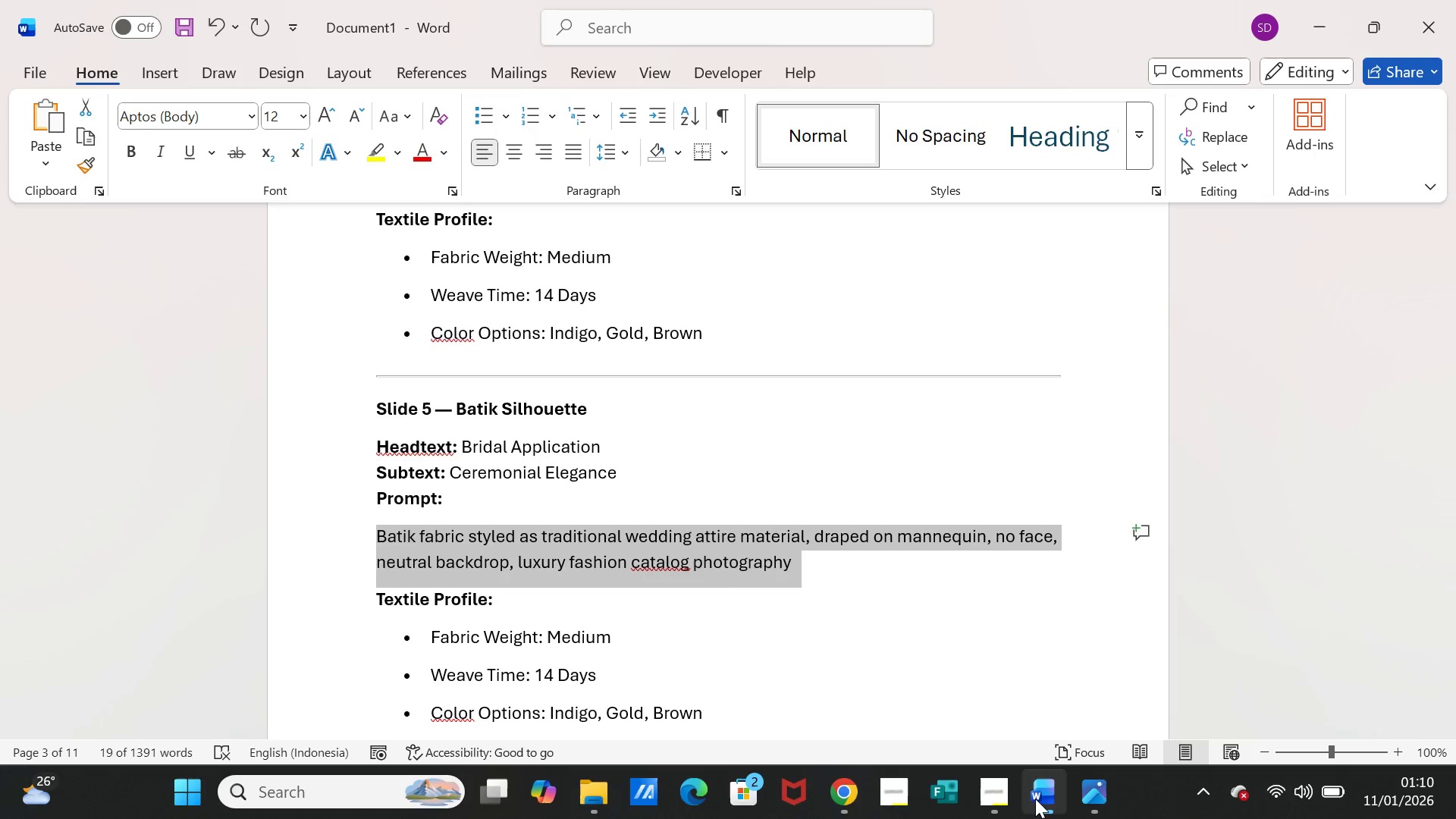 
left_click([1035, 799])
 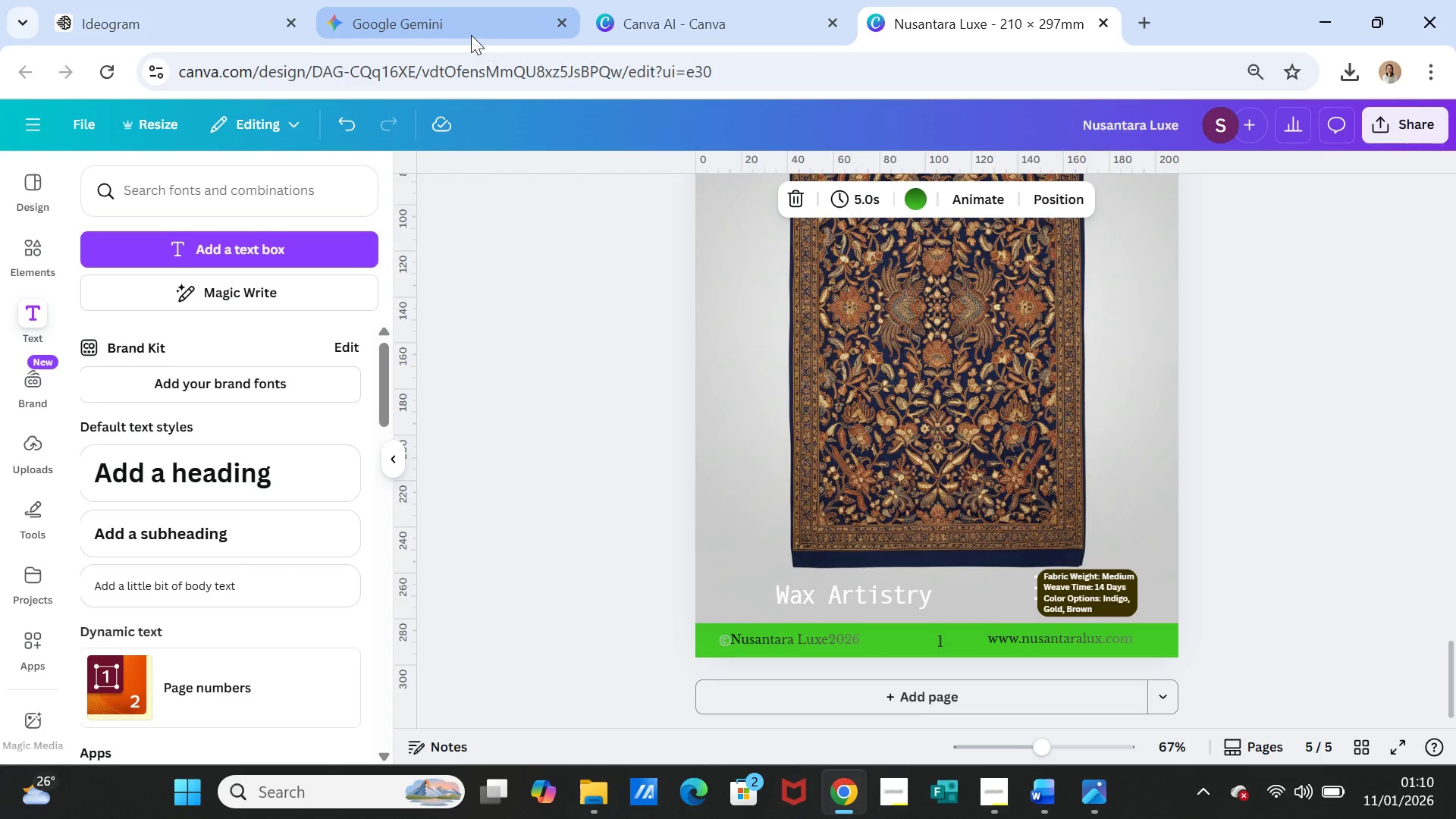 
left_click([470, 34])
 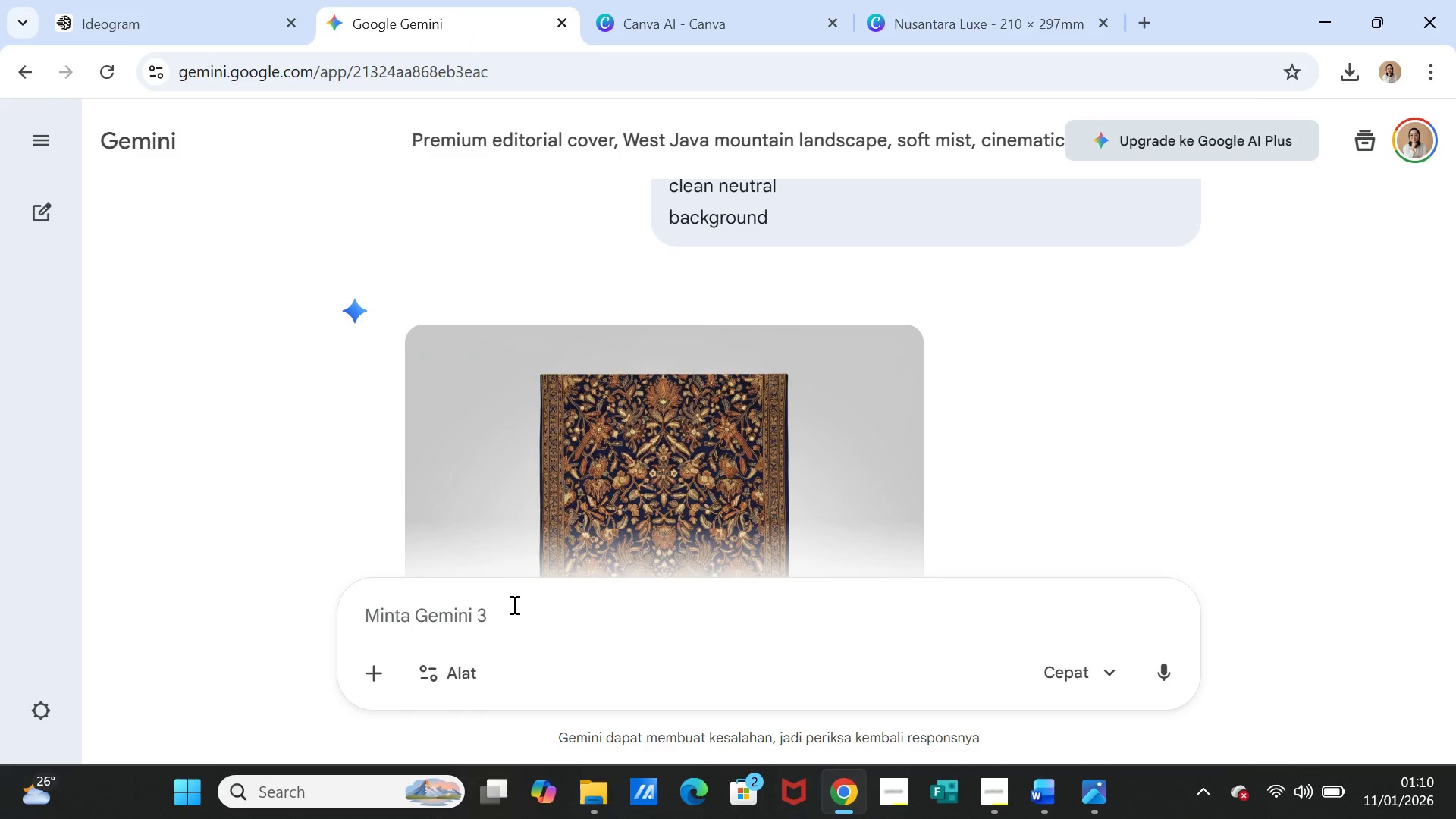 
left_click([513, 604])
 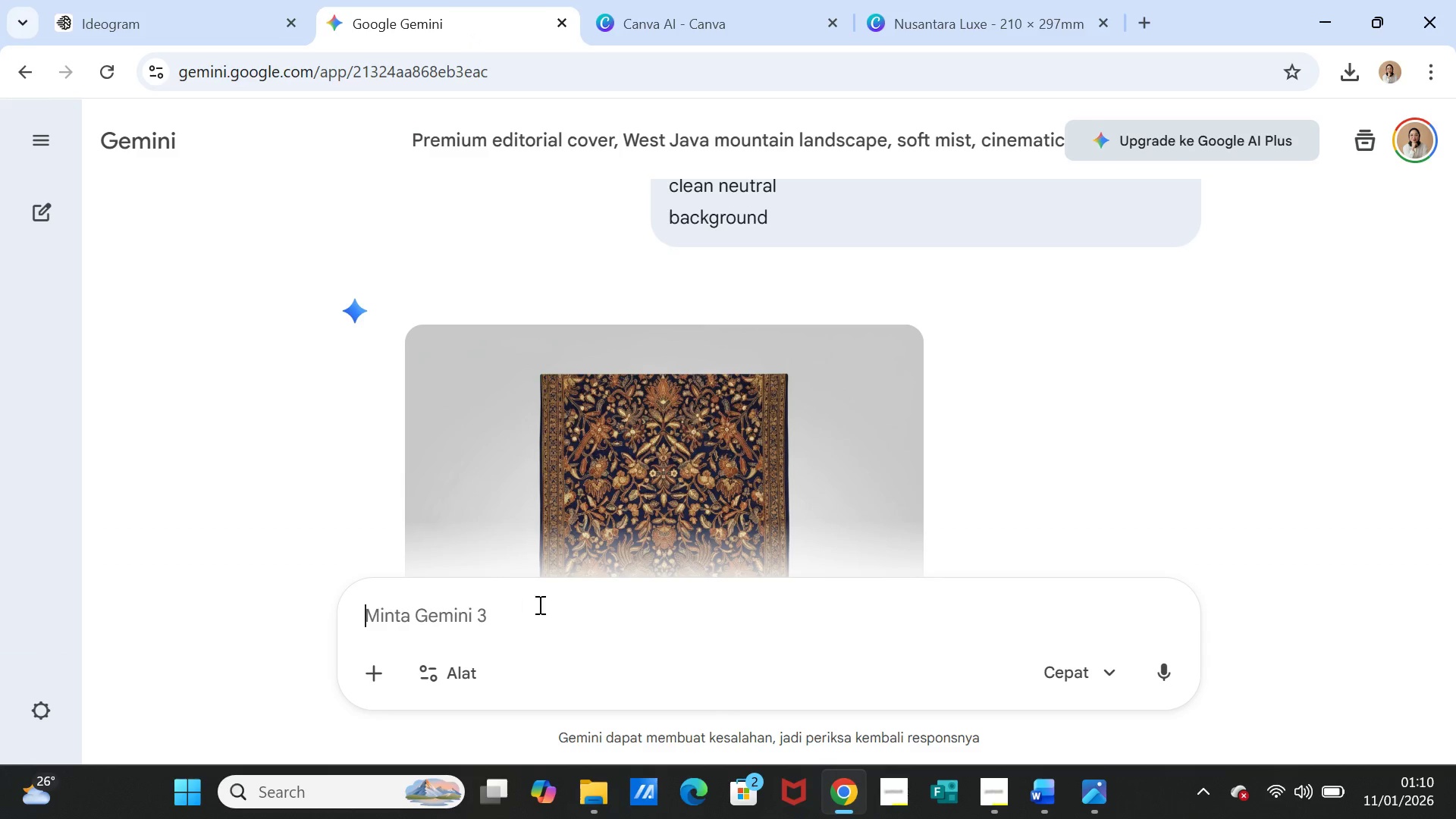 
key(Control+V)
 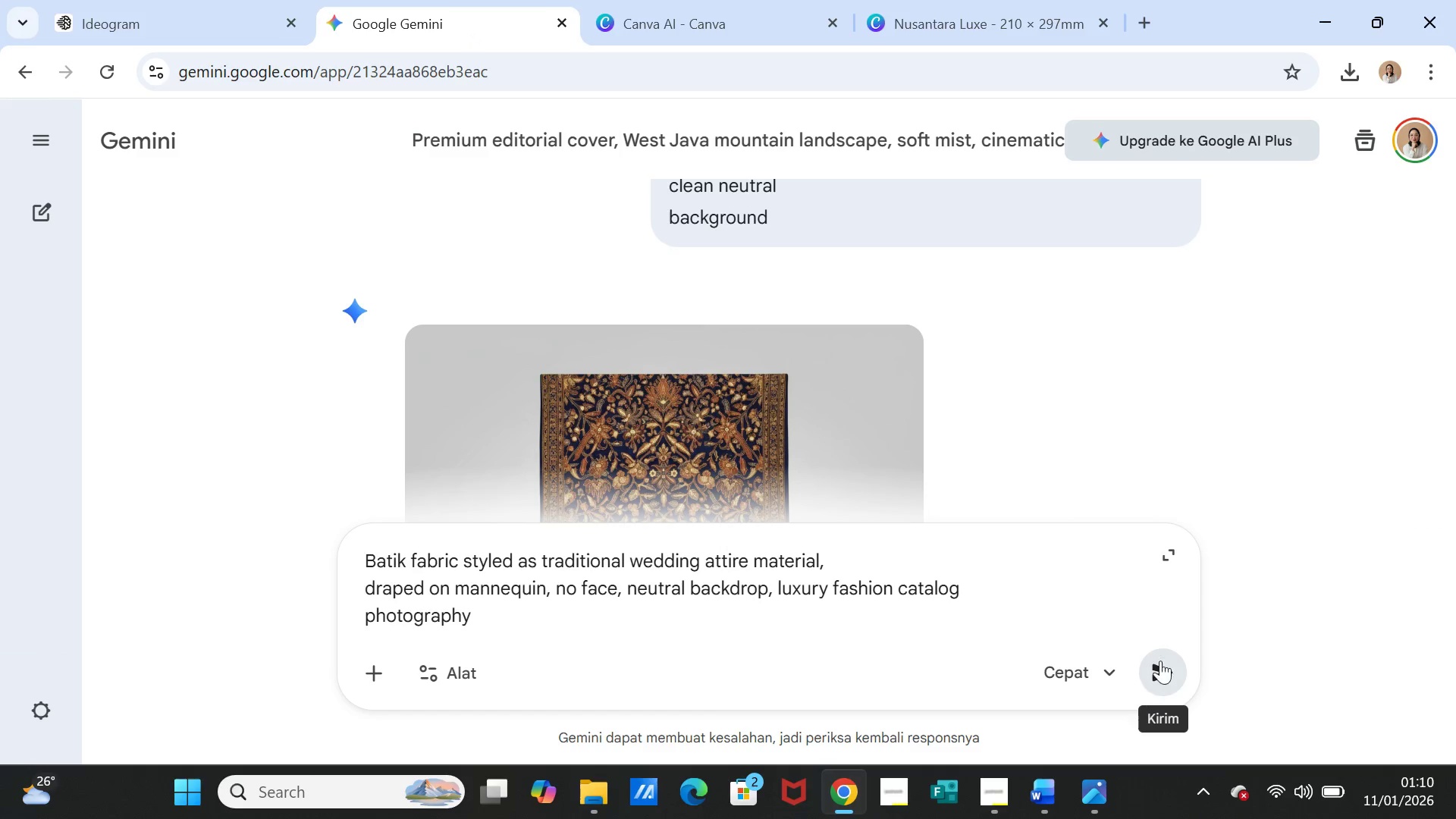 
left_click([1160, 661])
 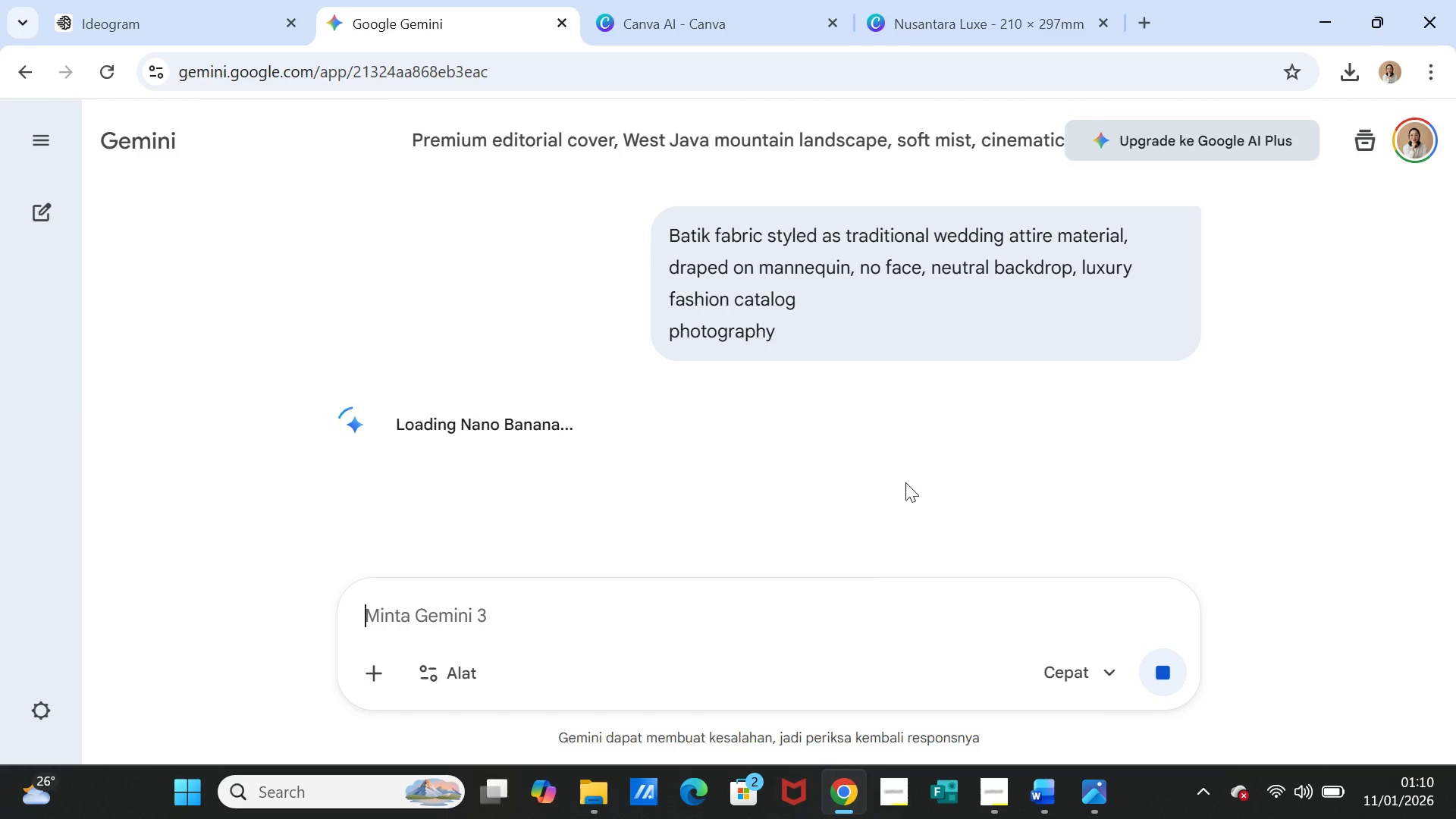 
wait(16.31)
 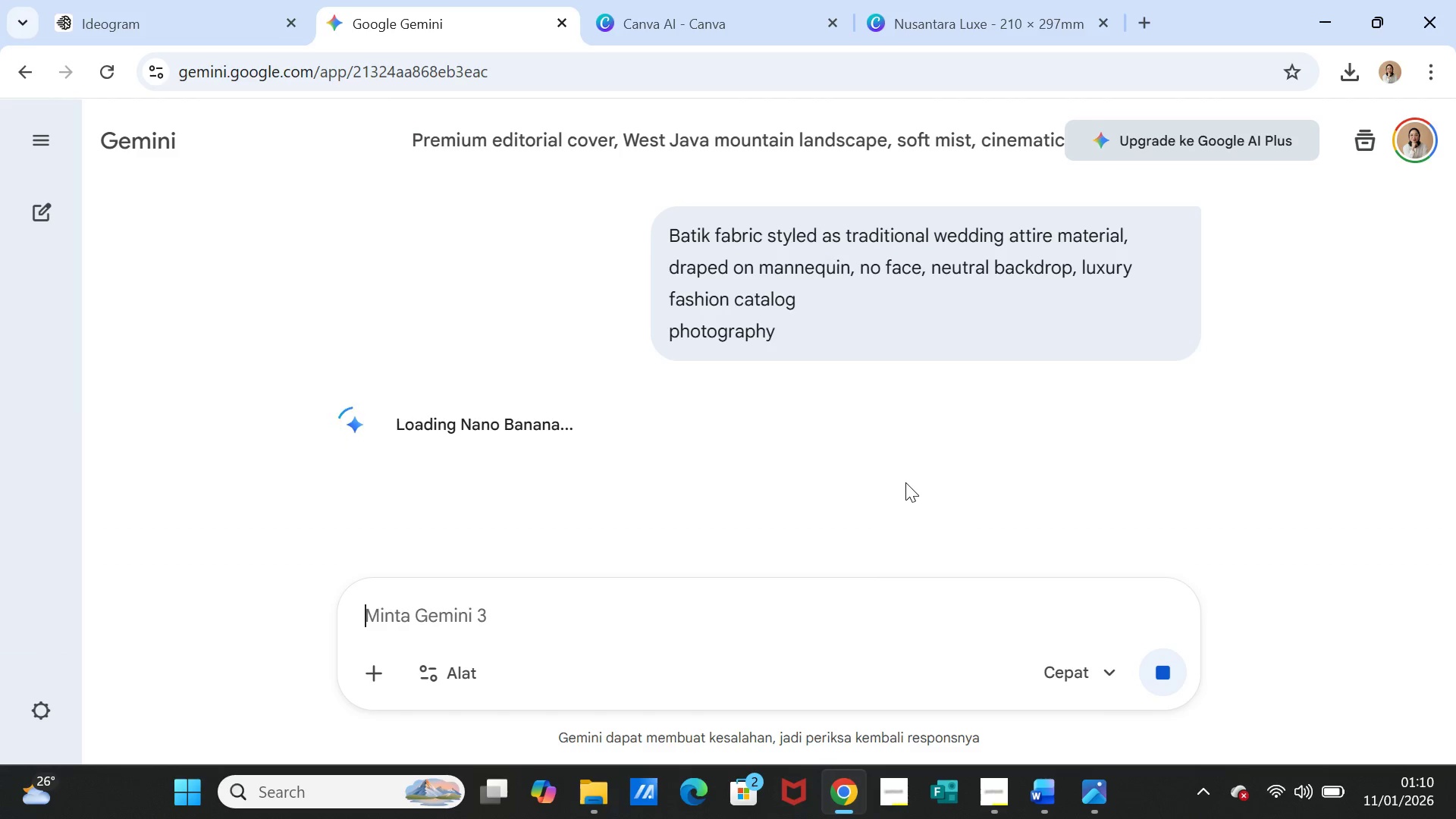 
scroll: coordinate [973, 507], scroll_direction: down, amount: 3.0
 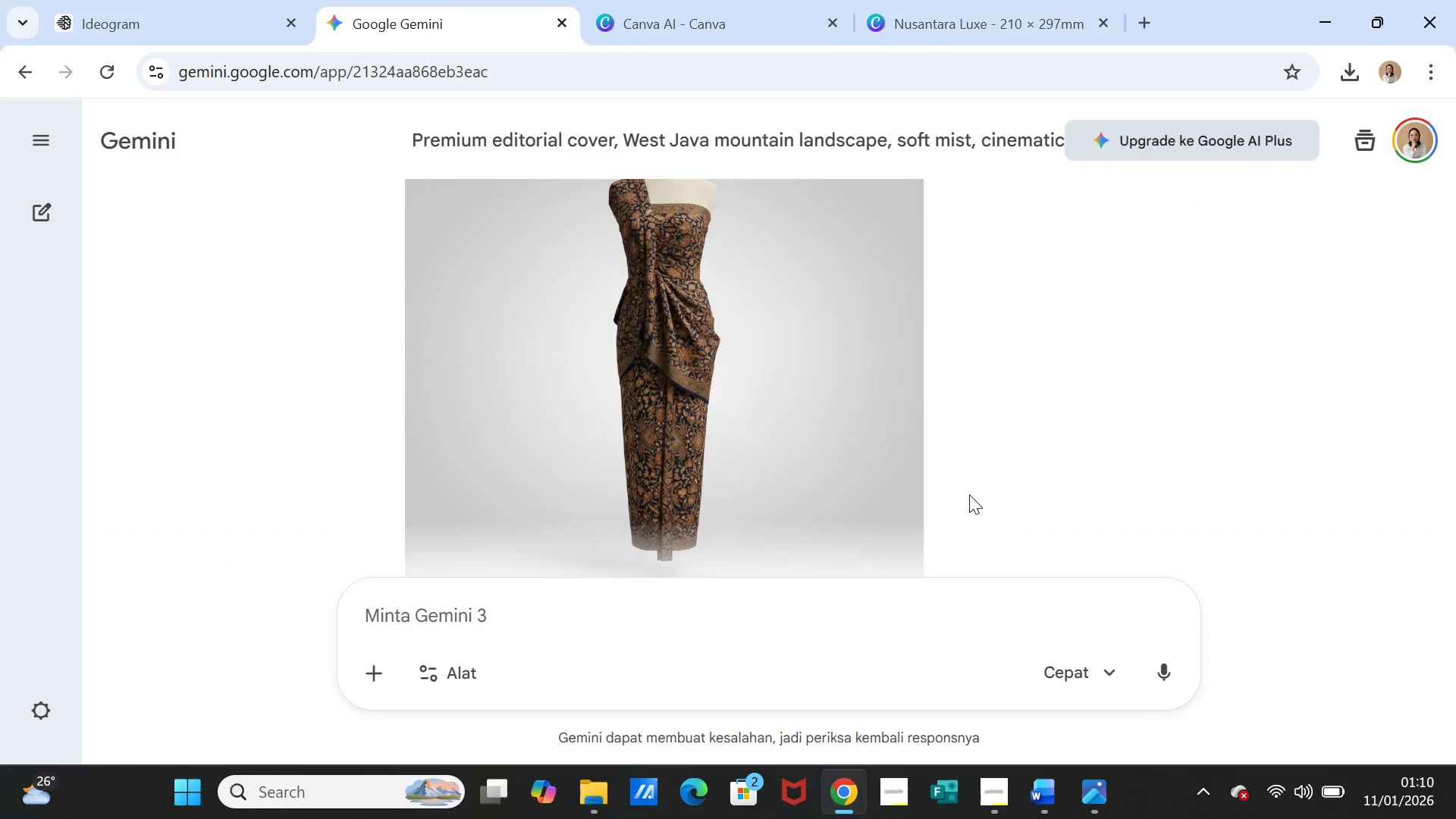 
scroll: coordinate [968, 491], scroll_direction: none, amount: 0.0
 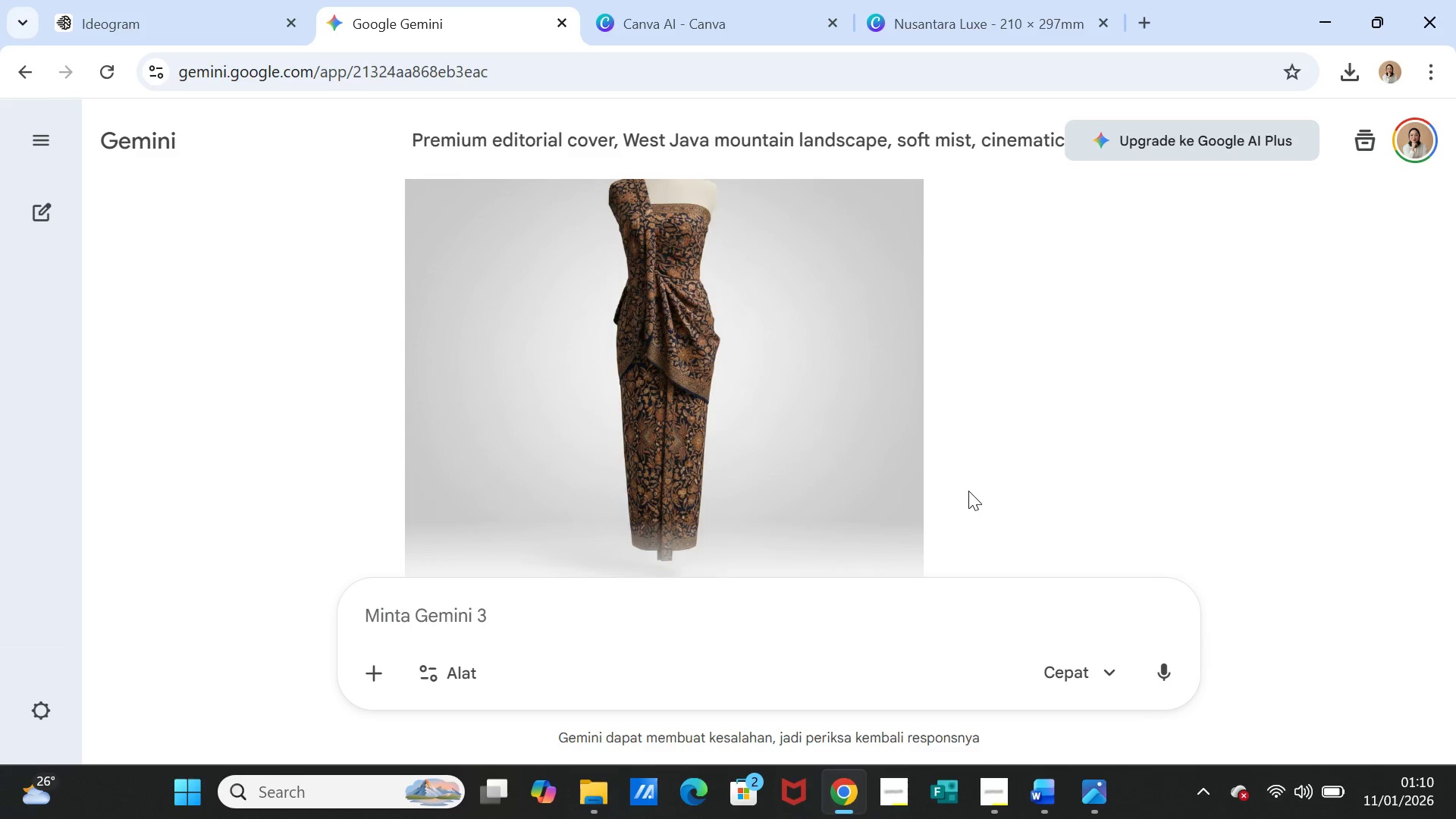 
scroll: coordinate [968, 491], scroll_direction: up, amount: 1.0
 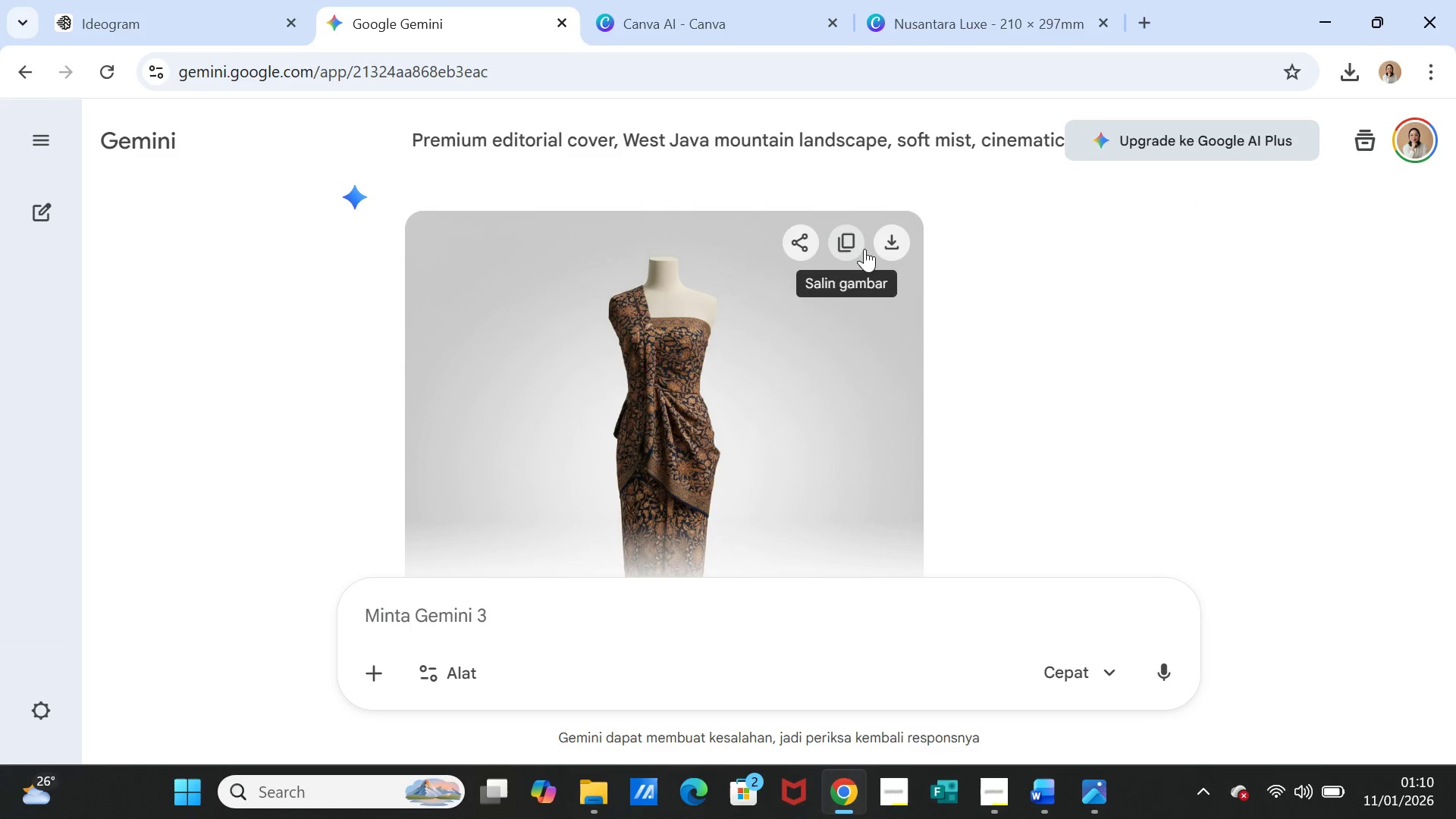 
left_click([899, 241])
 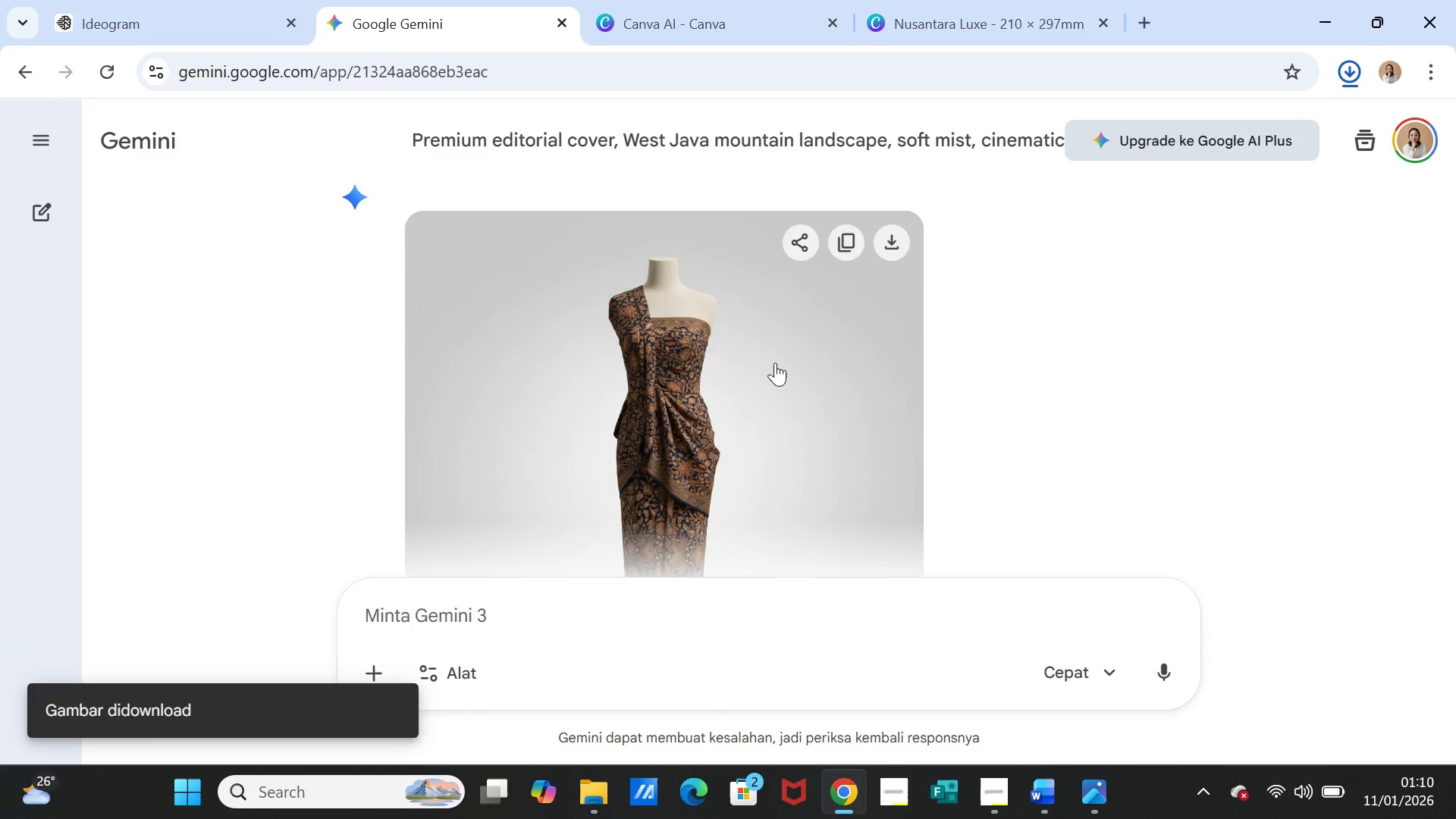 
wait(6.75)
 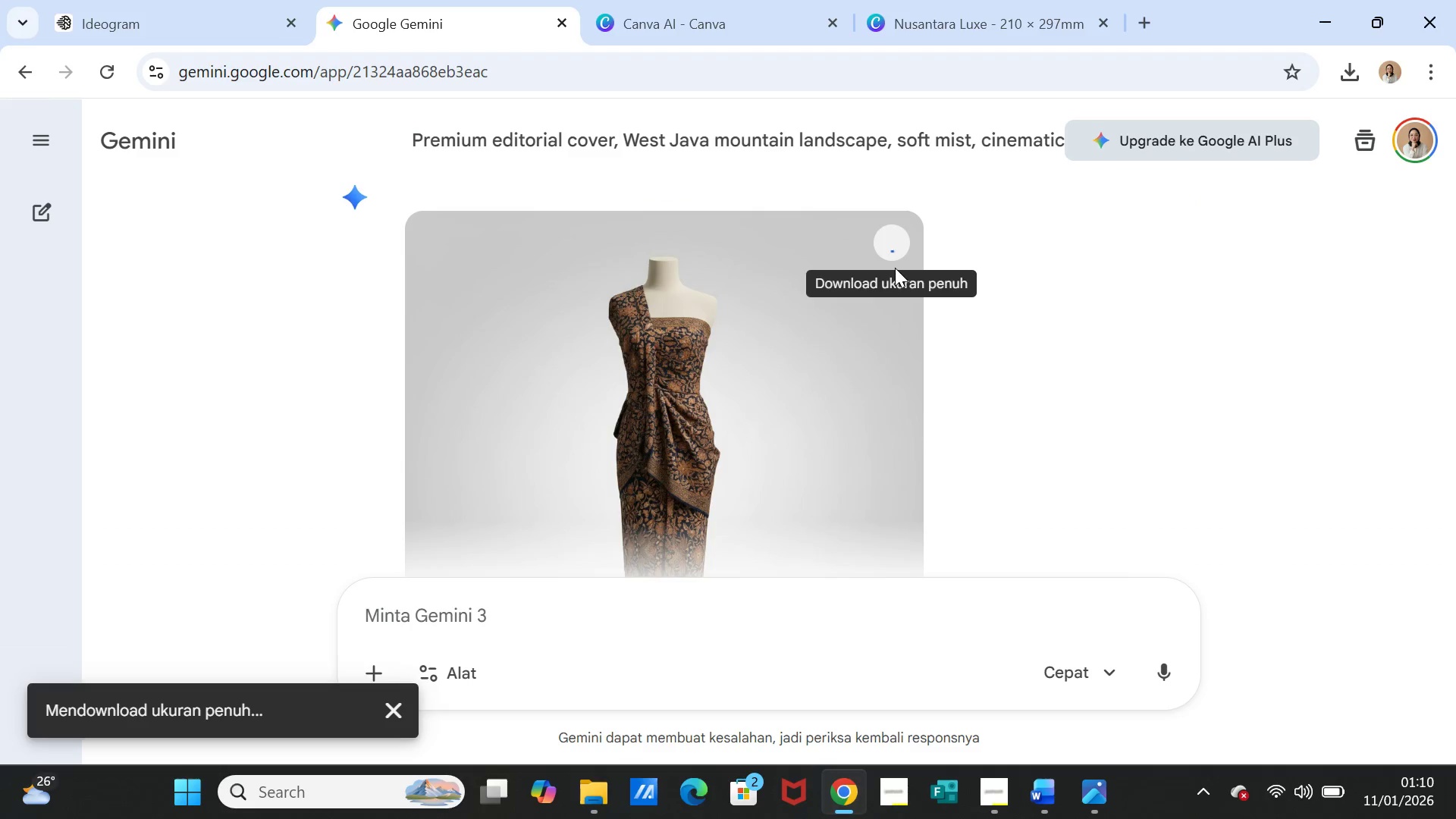 
left_click([921, 23])
 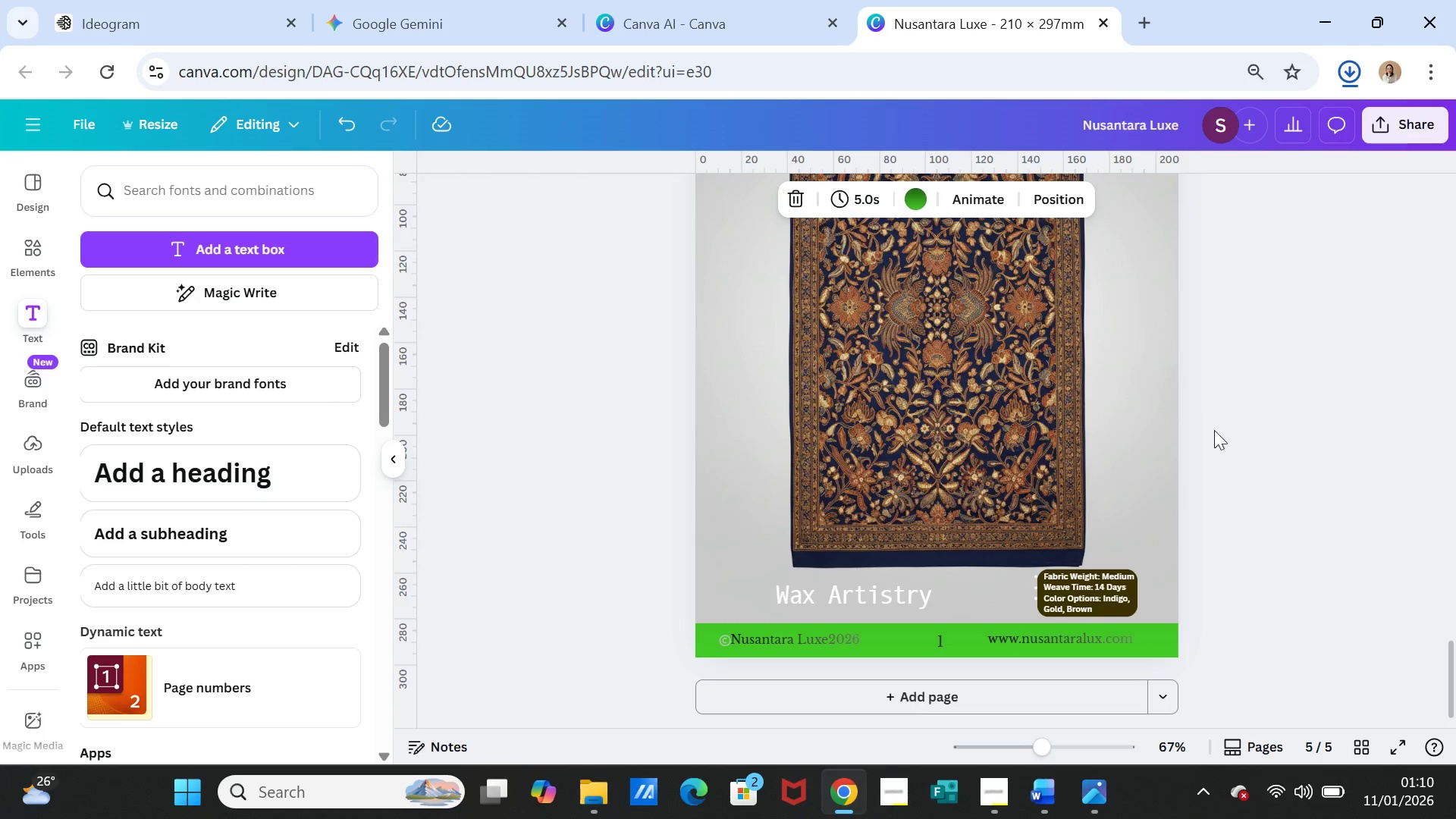 
scroll: coordinate [745, 469], scroll_direction: up, amount: 19.0
 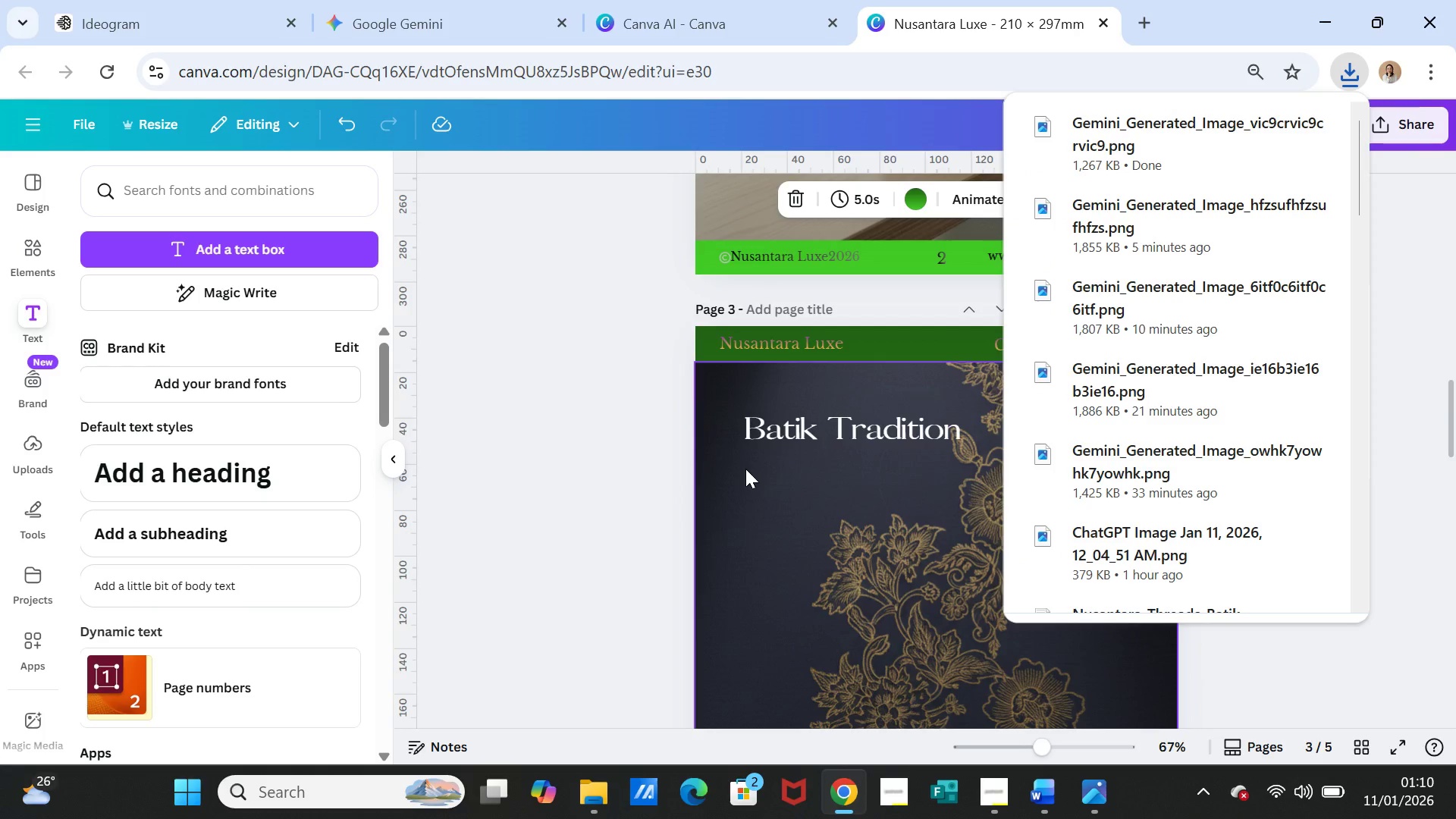 
scroll: coordinate [745, 469], scroll_direction: down, amount: 9.0
 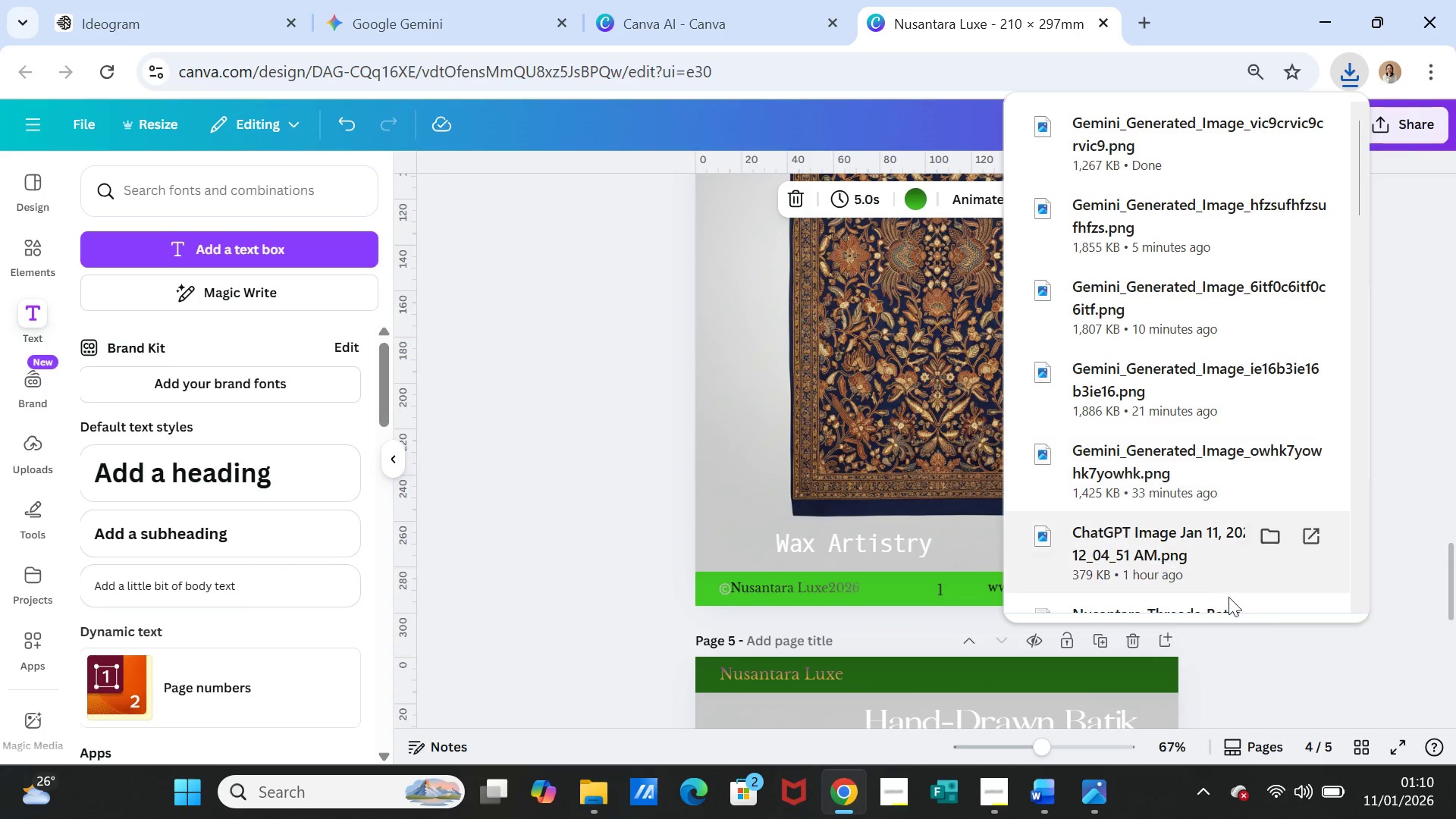 
left_click([1310, 664])
 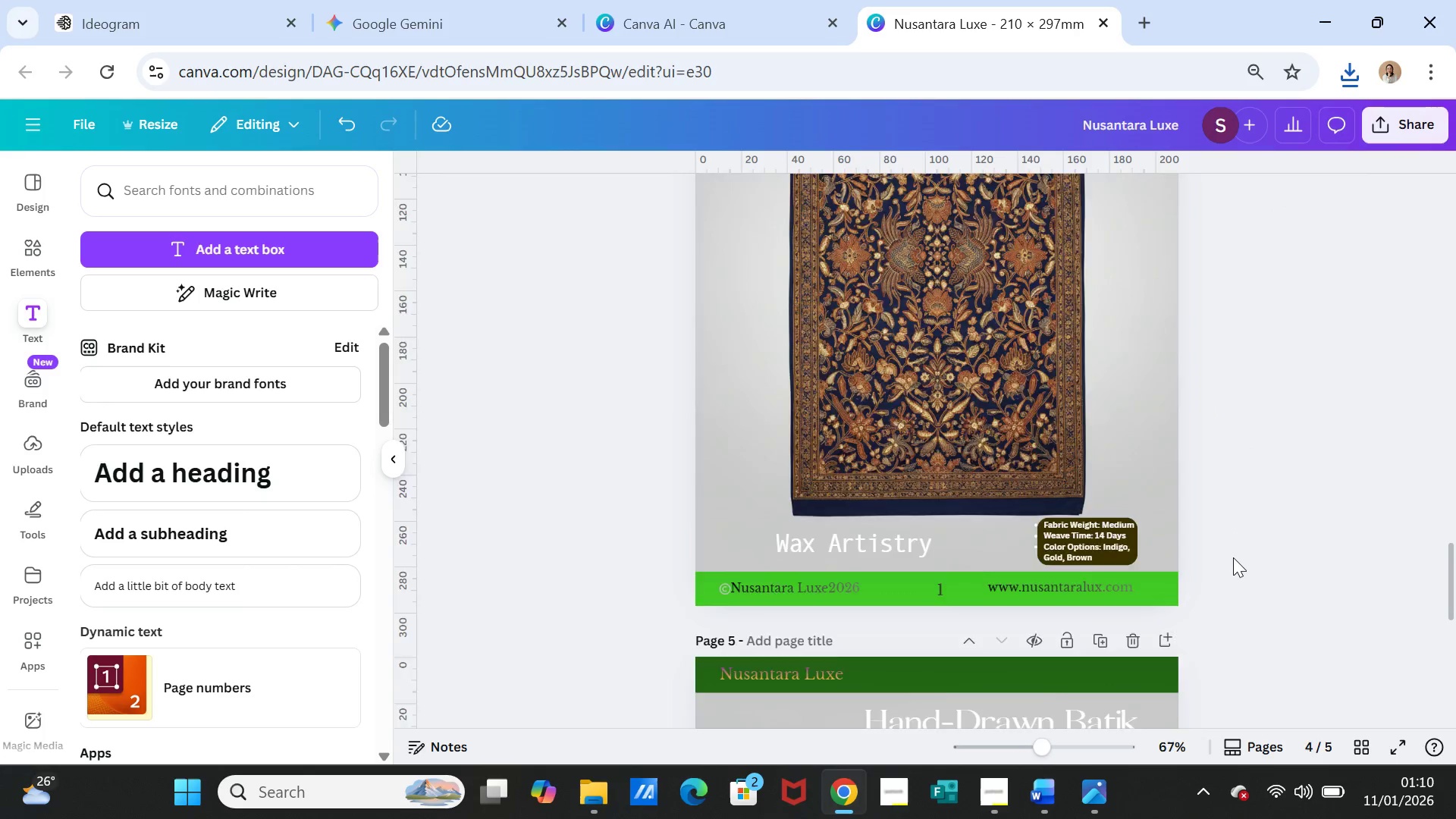 
scroll: coordinate [1232, 552], scroll_direction: up, amount: 11.0
 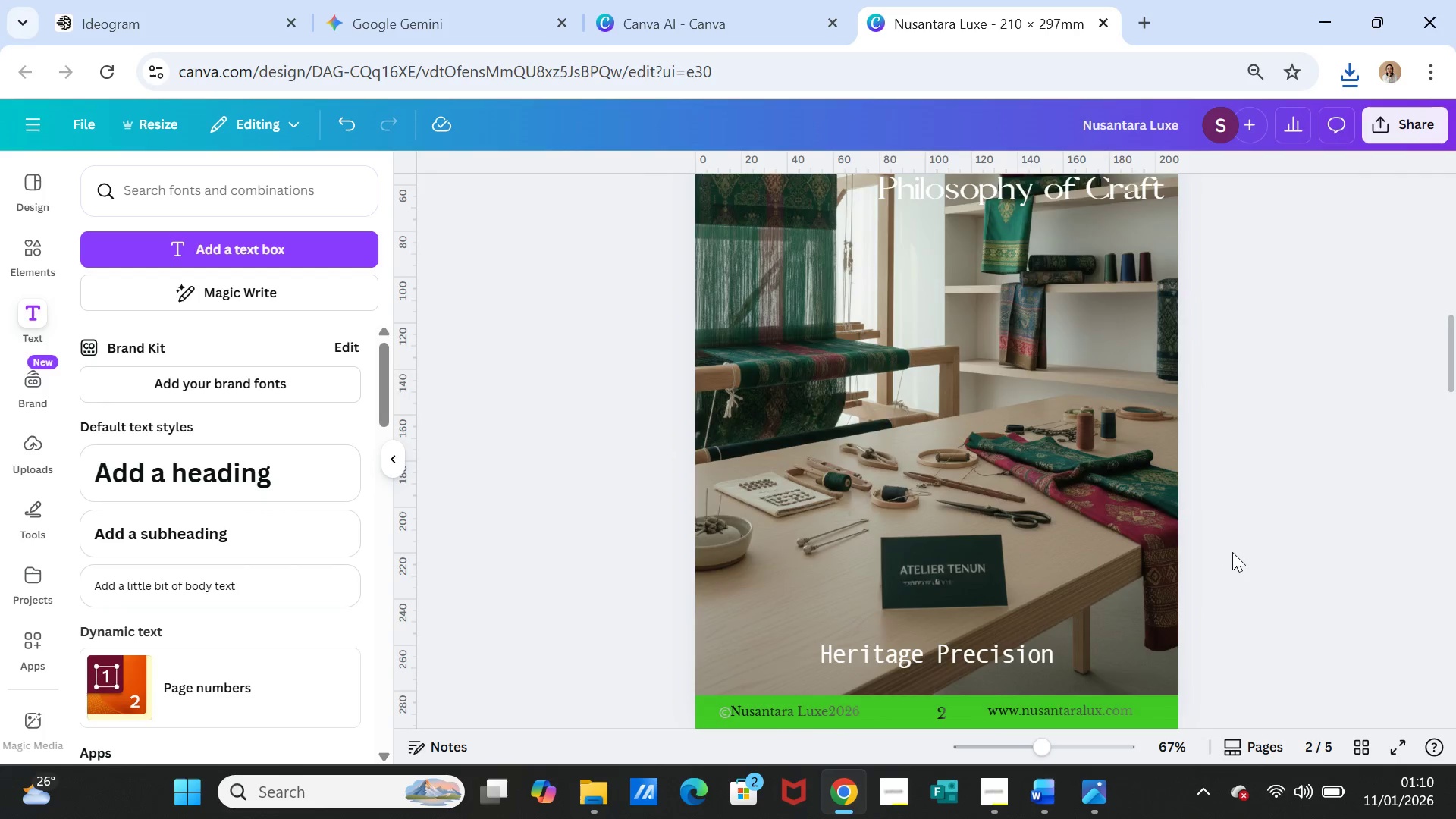 
scroll: coordinate [1232, 552], scroll_direction: down, amount: 7.0
 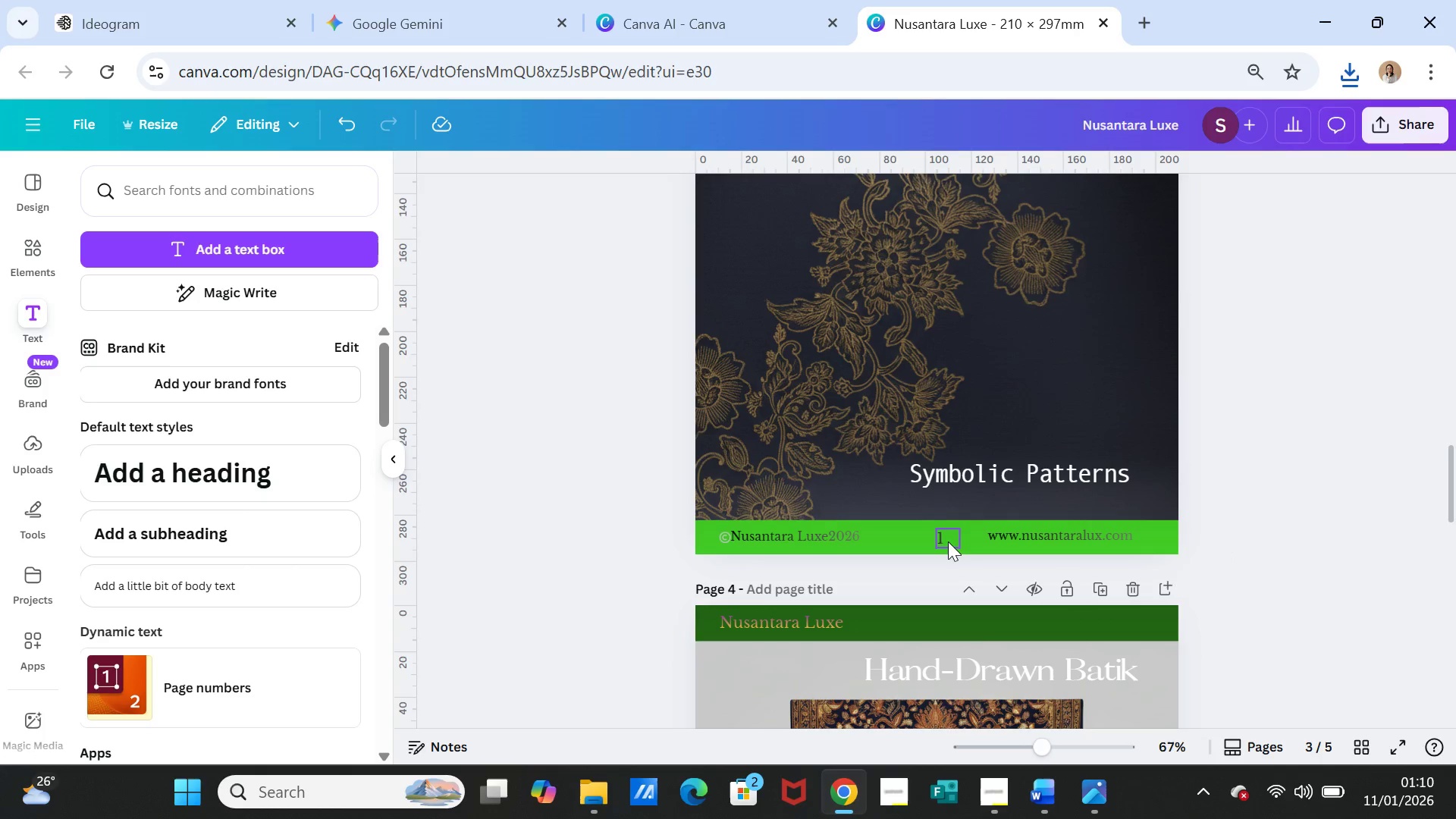 
double_click([943, 540])
 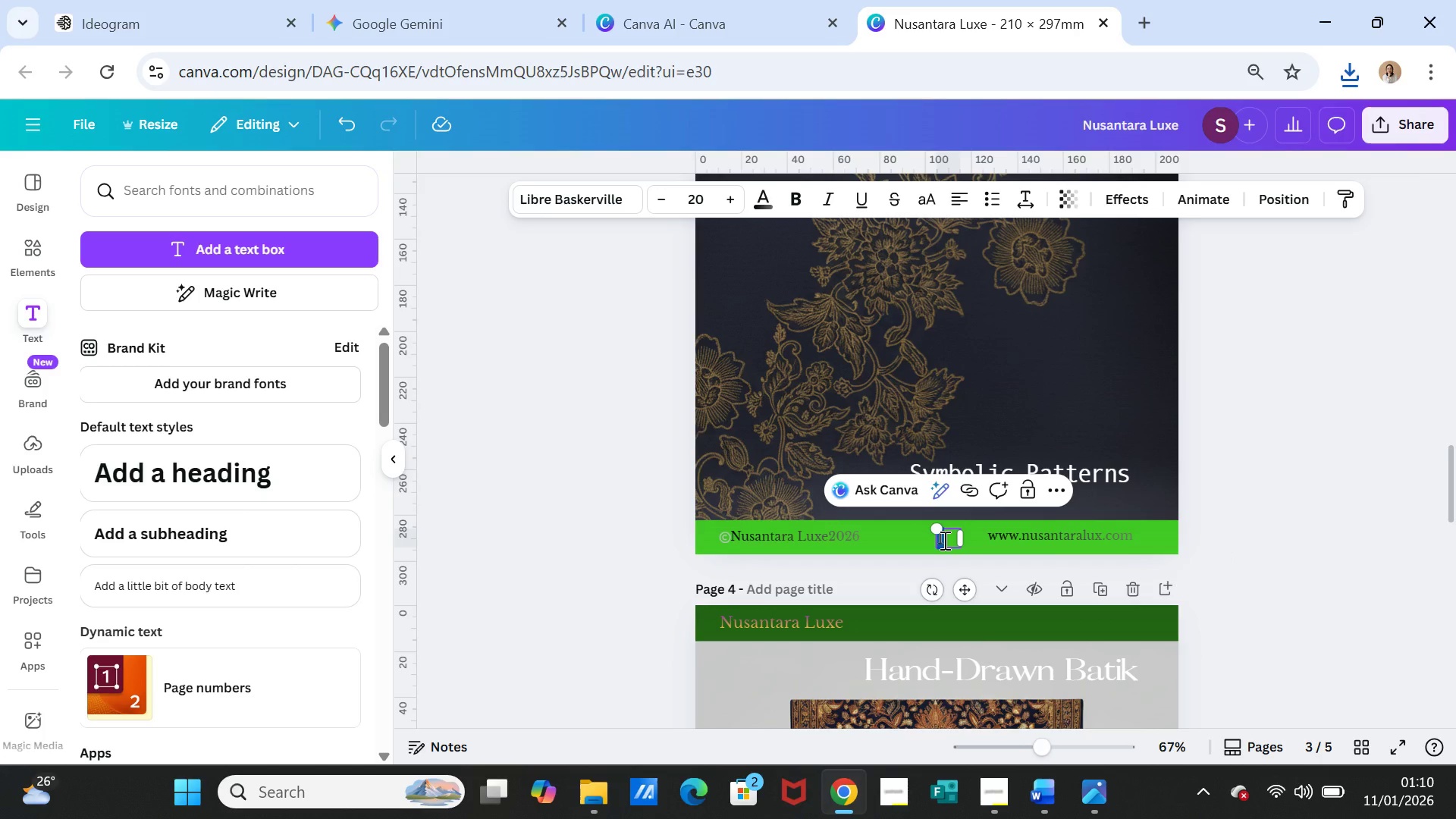 
key(3)
 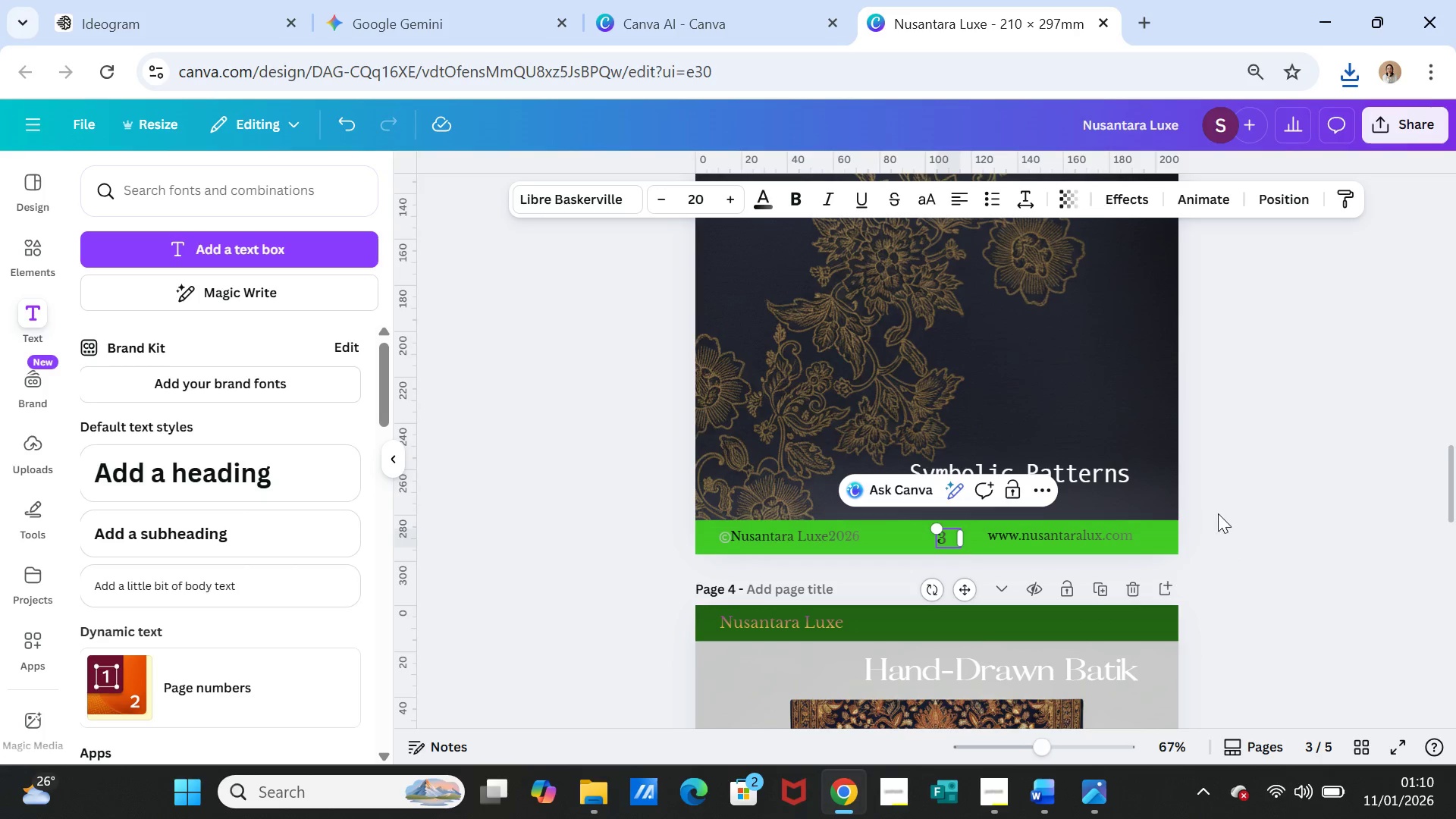 
left_click([1238, 516])
 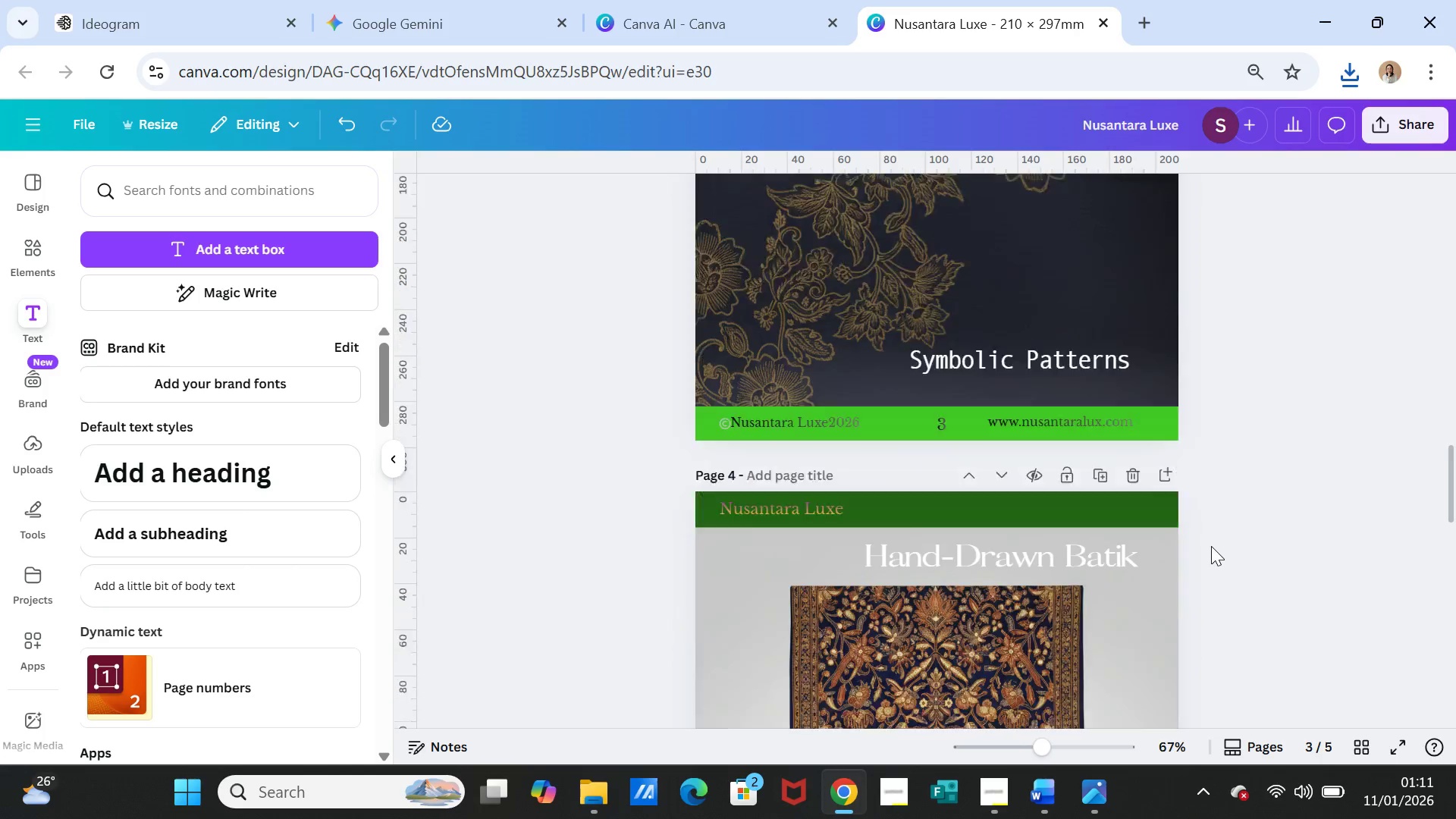 
scroll: coordinate [1211, 546], scroll_direction: down, amount: 2.0
 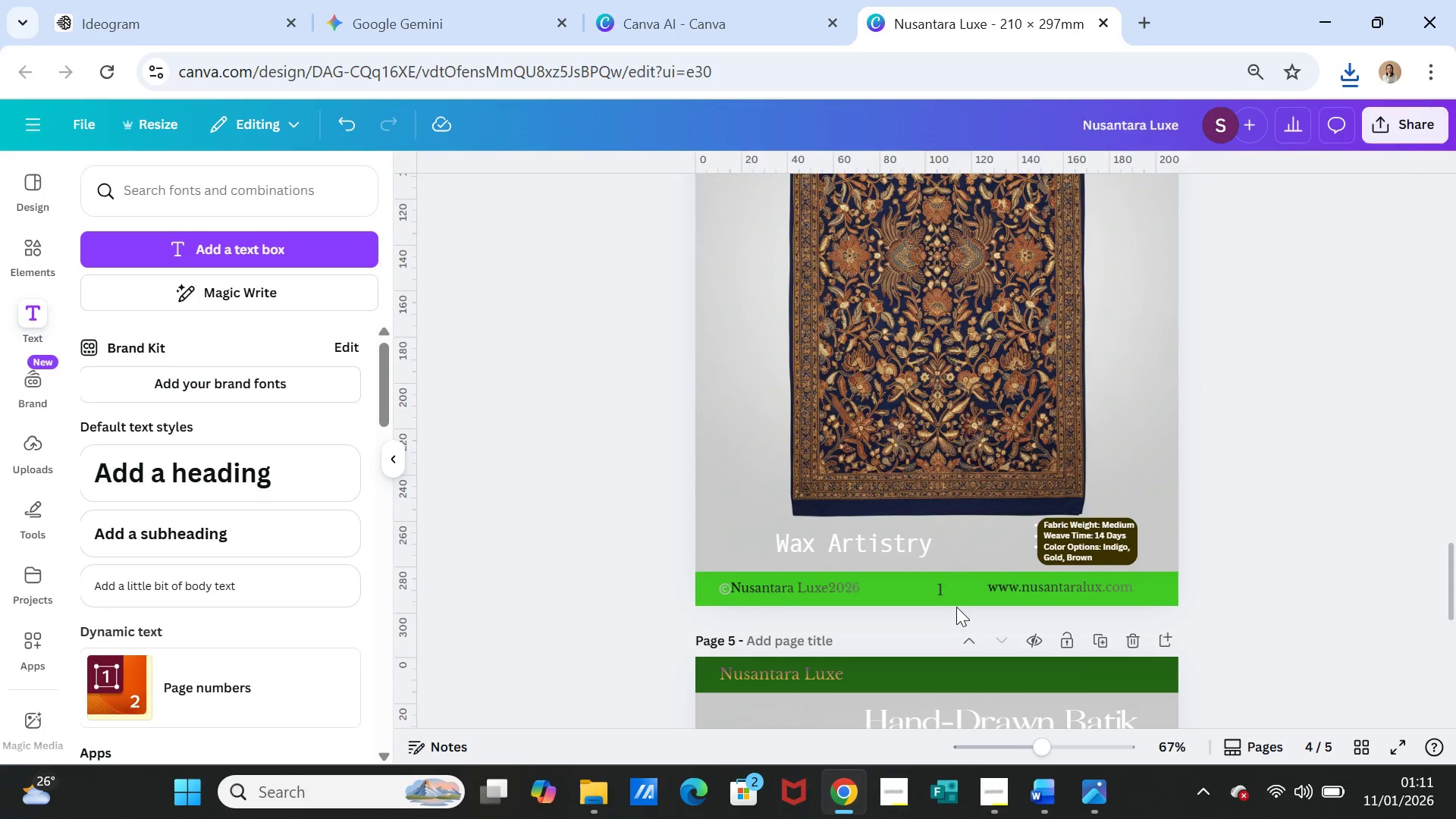 
double_click([940, 595])
 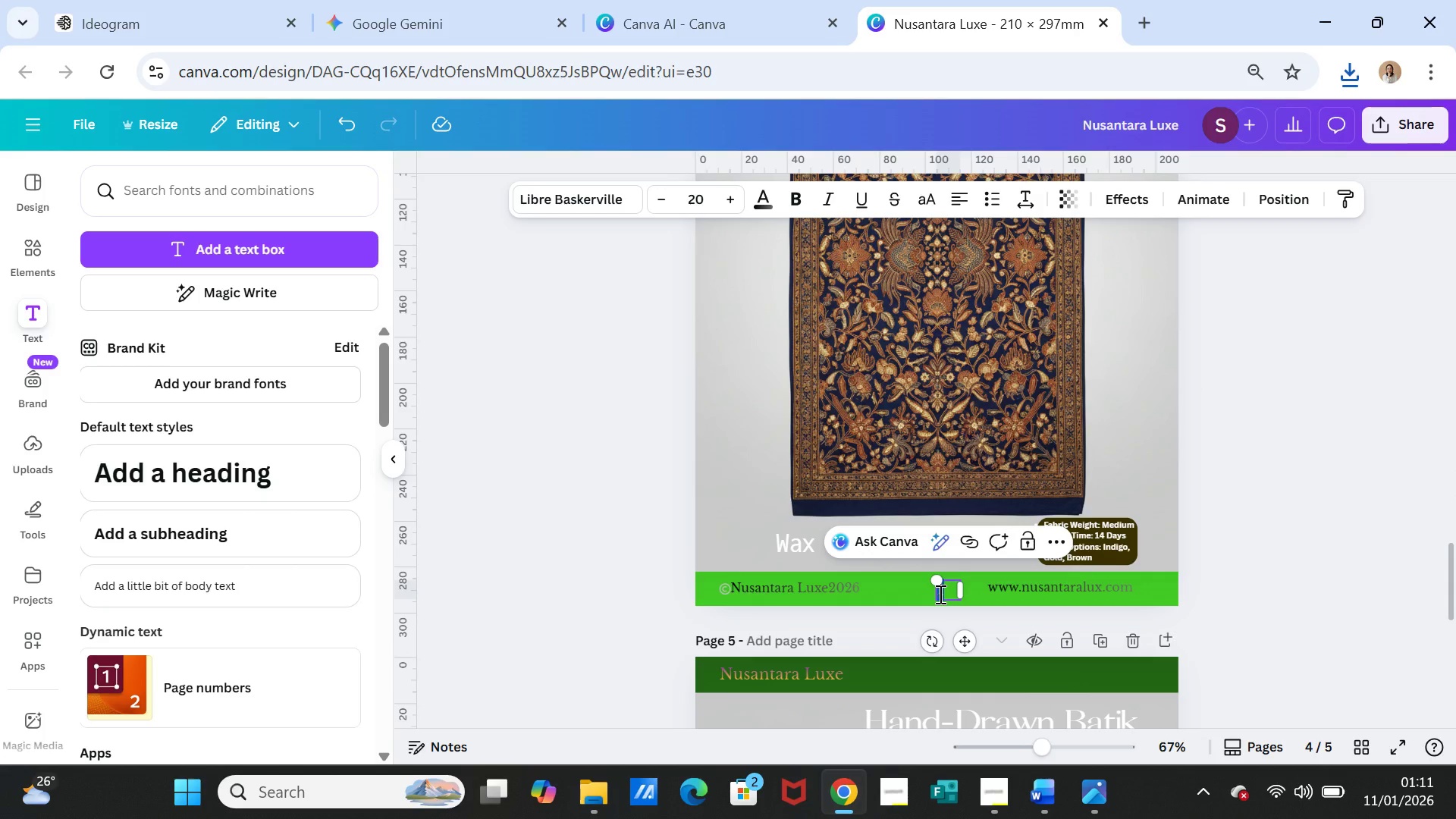 
key(4)
 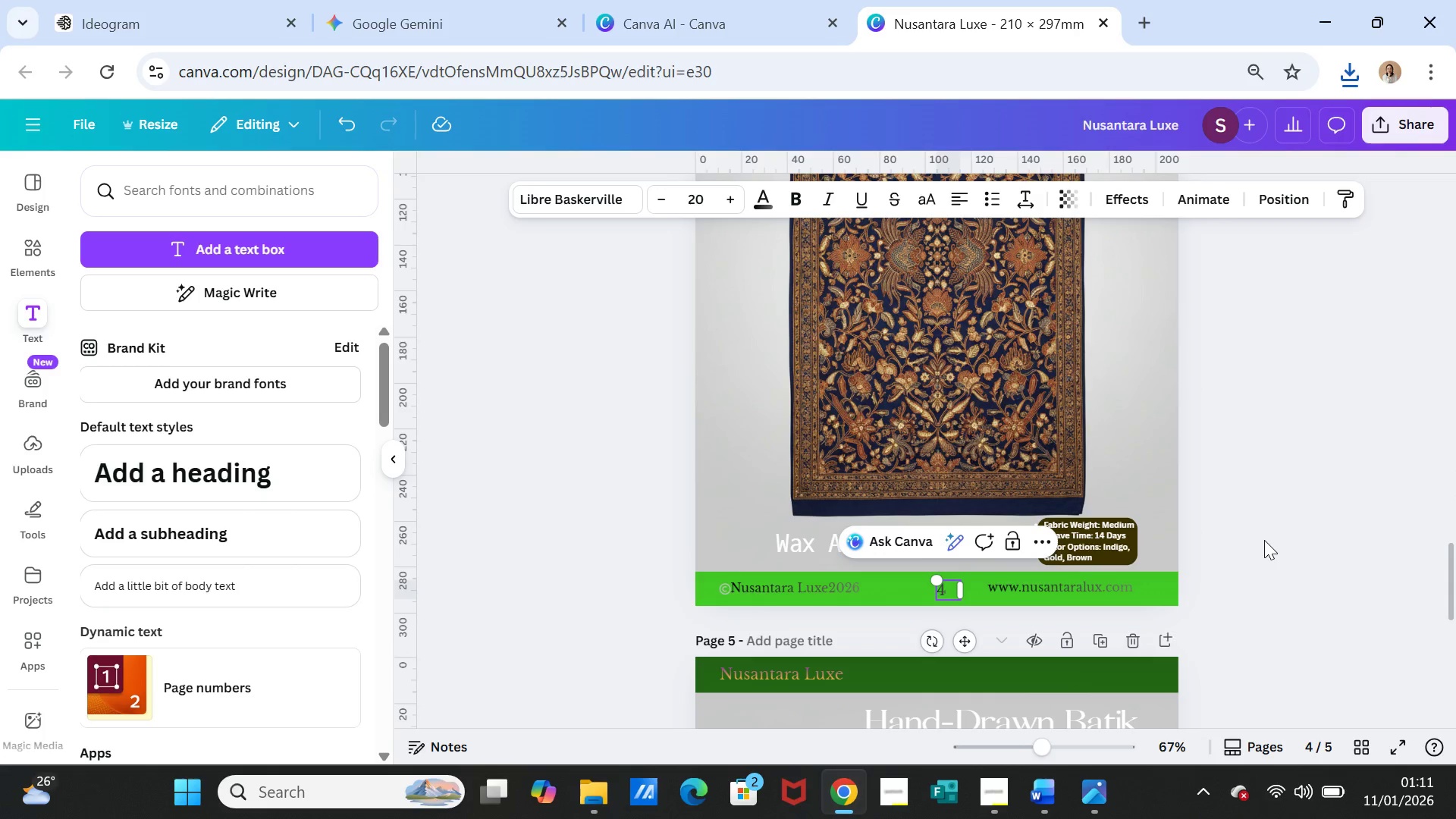 
left_click([1264, 540])
 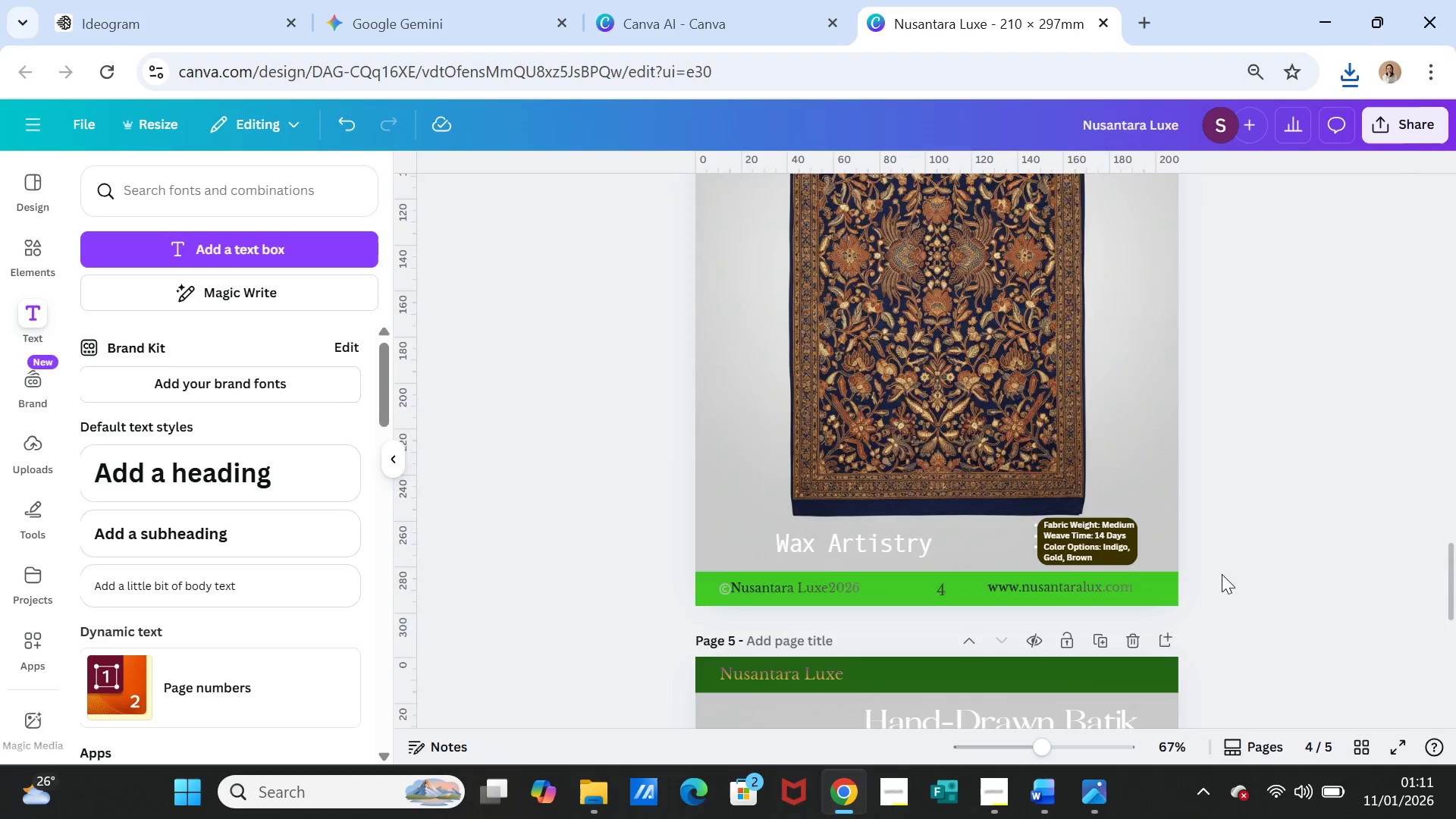 
scroll: coordinate [1219, 576], scroll_direction: down, amount: 5.0
 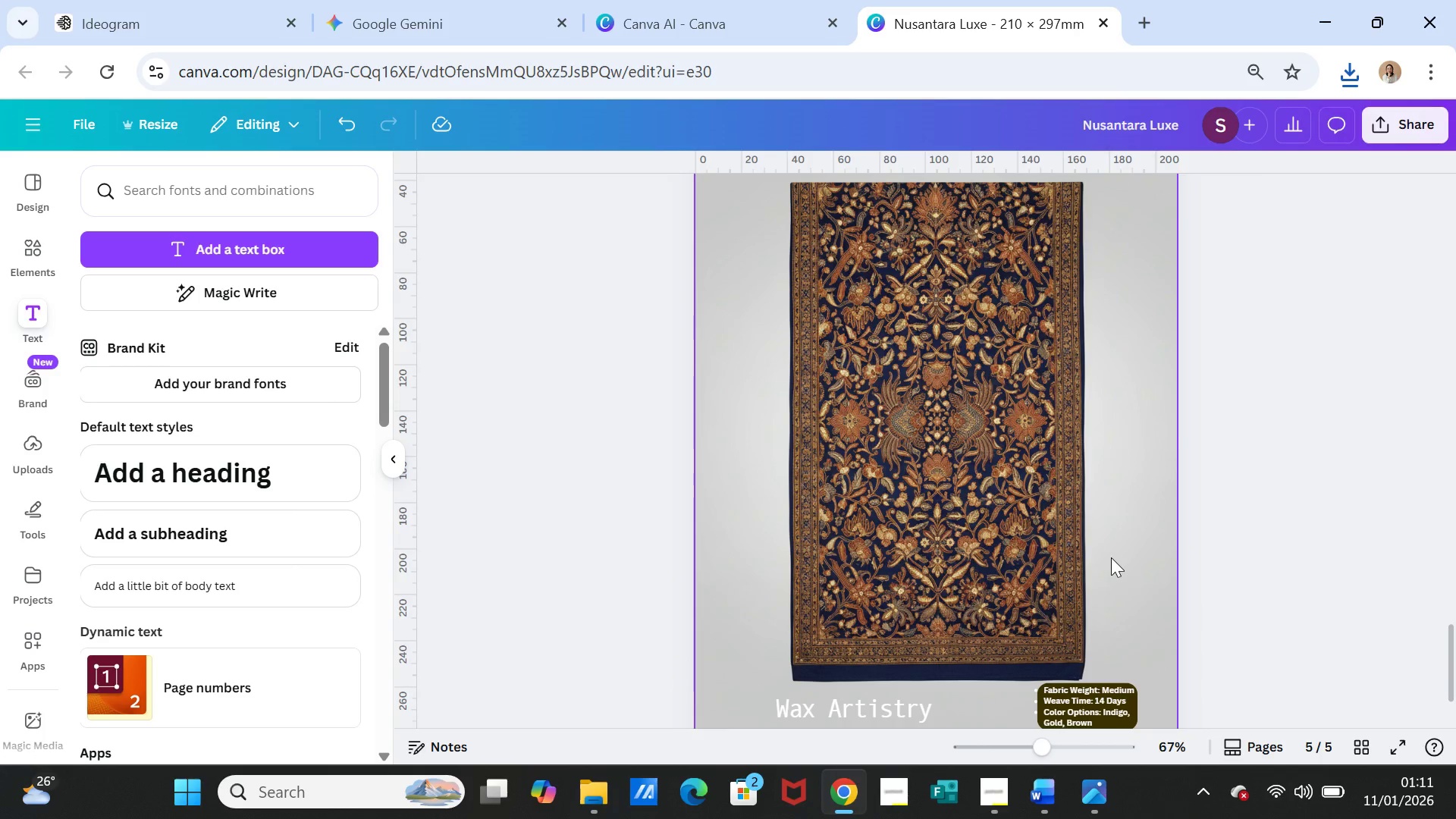 
left_click([1111, 557])
 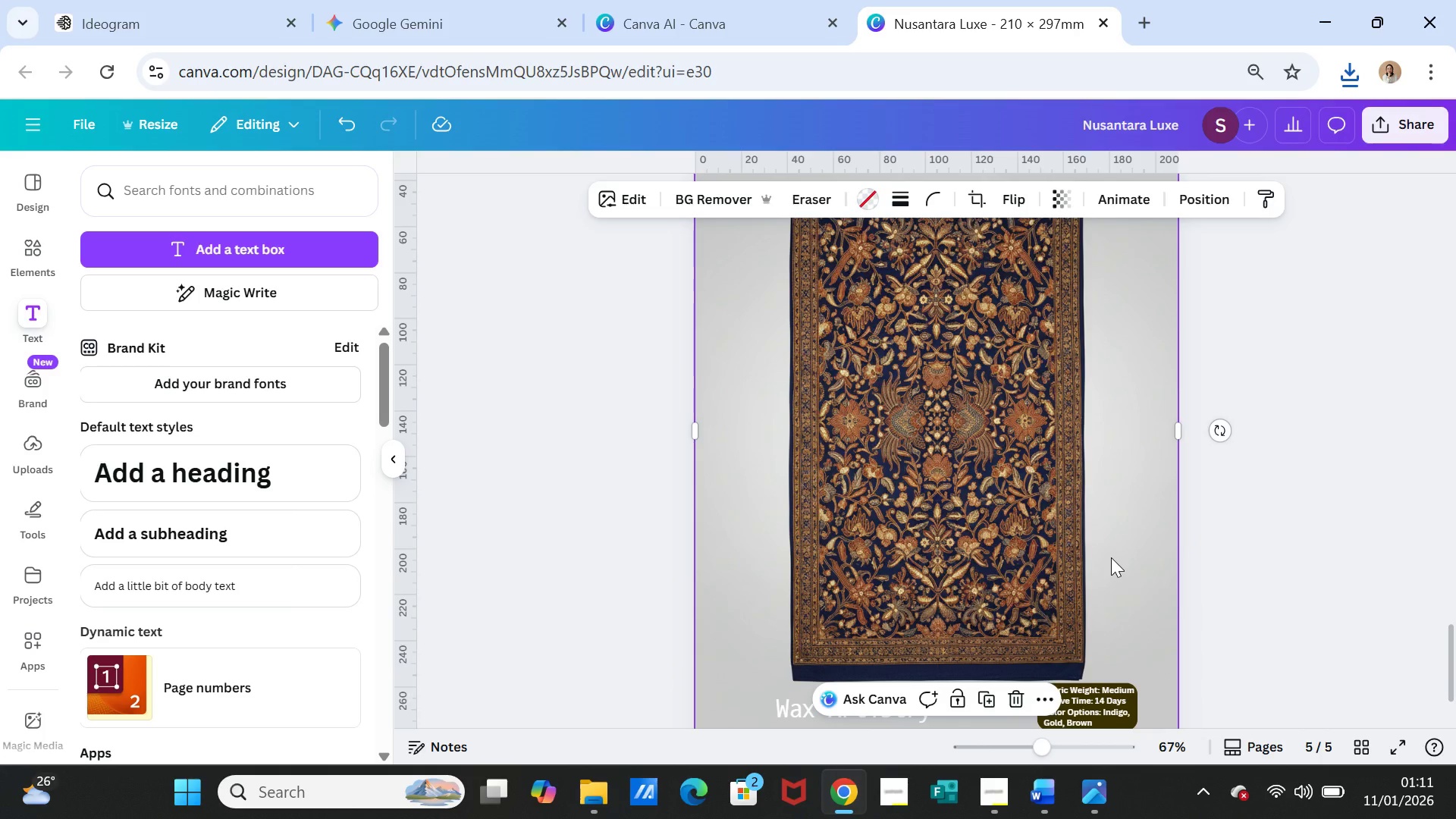 
key(Delete)
 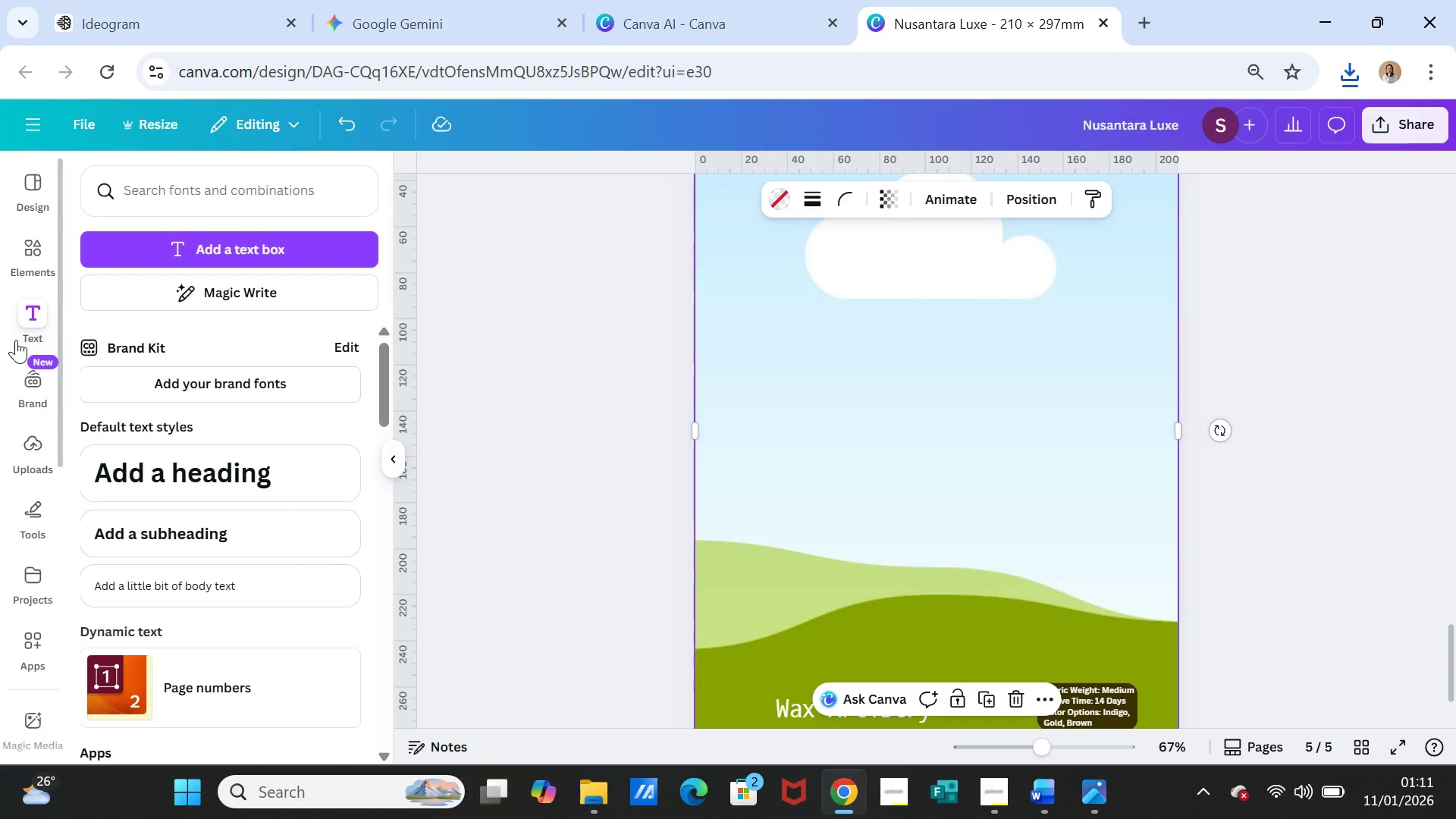 
left_click([39, 436])
 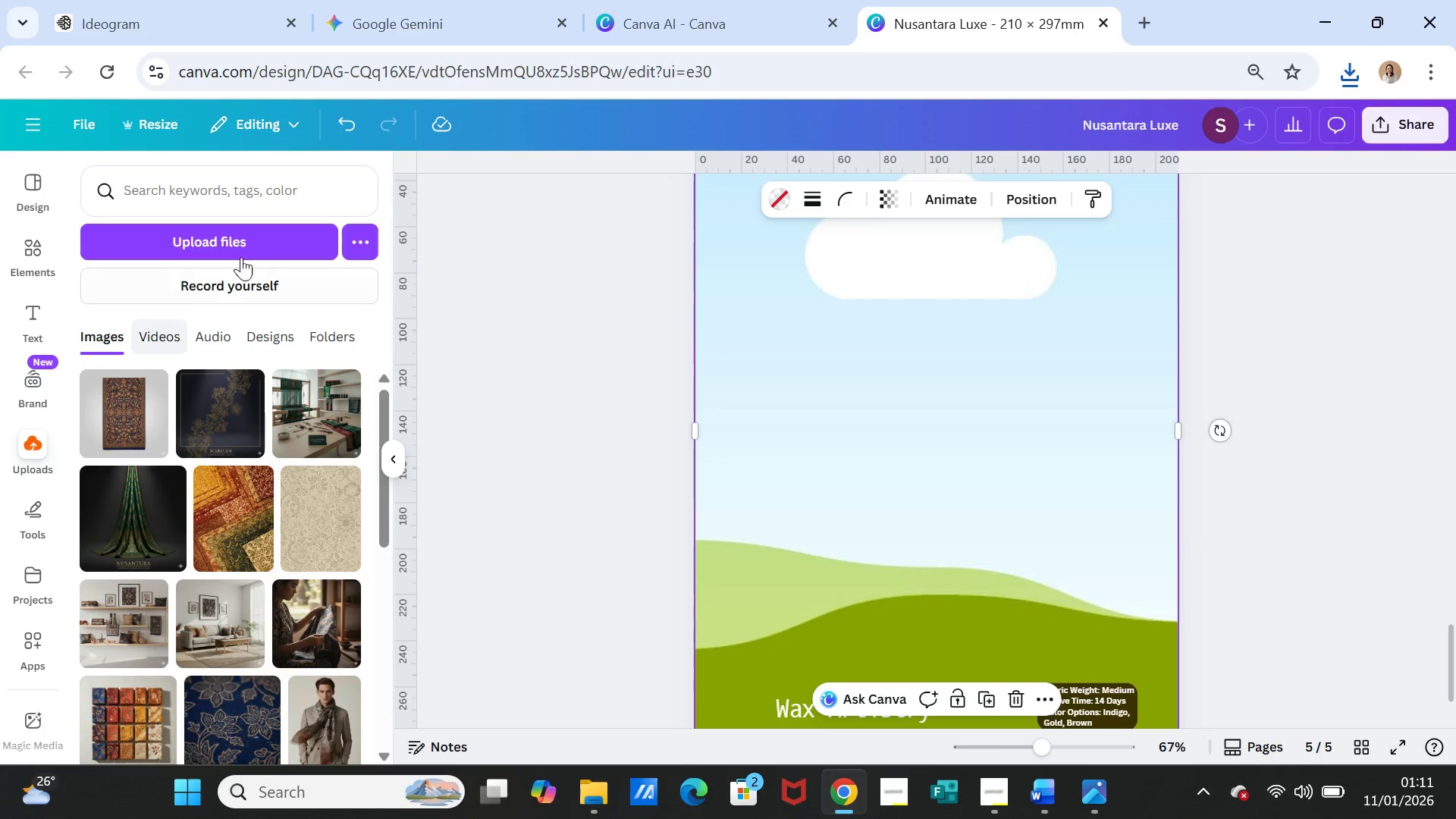 
left_click([253, 249])
 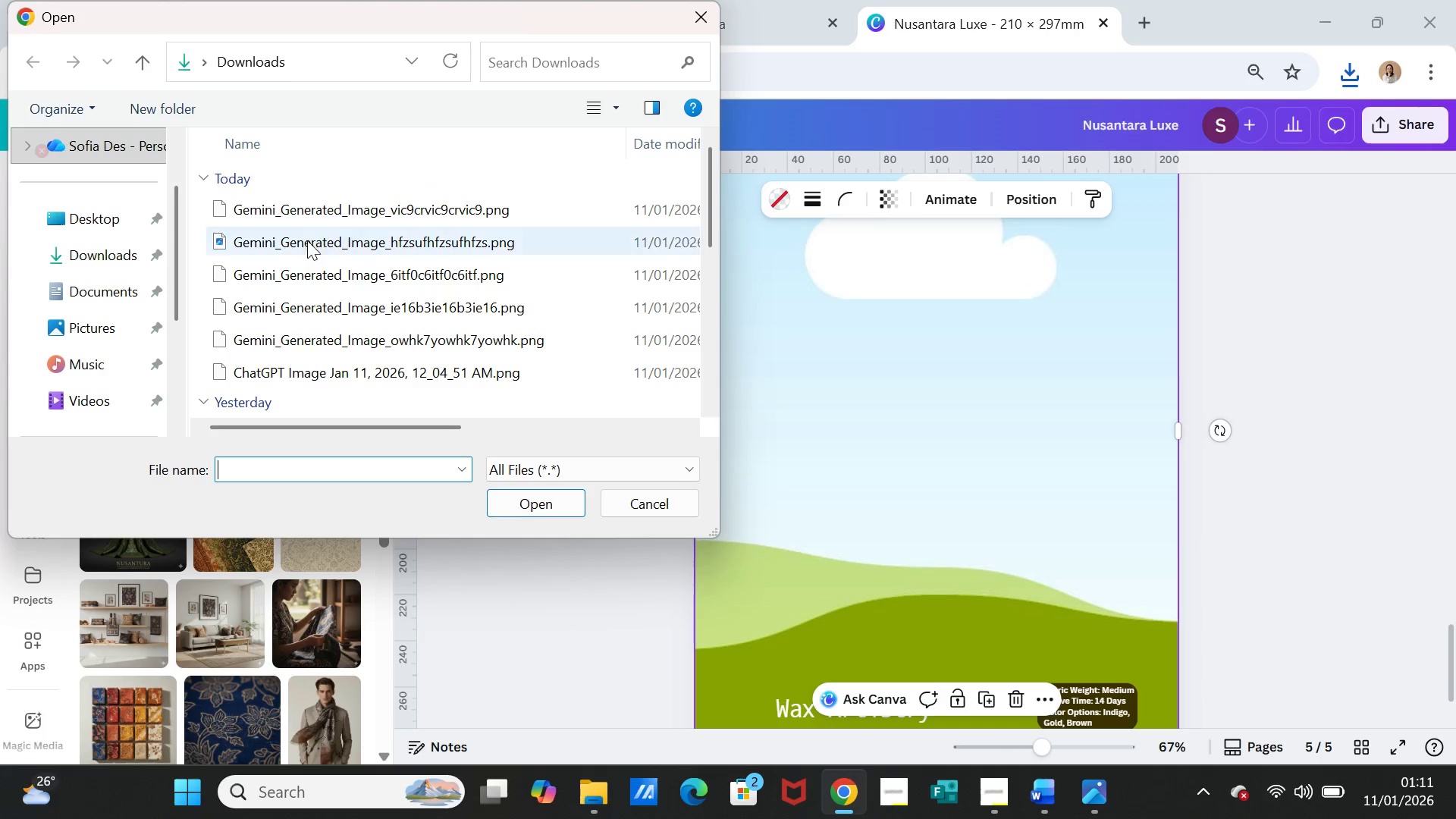 
left_click([315, 212])
 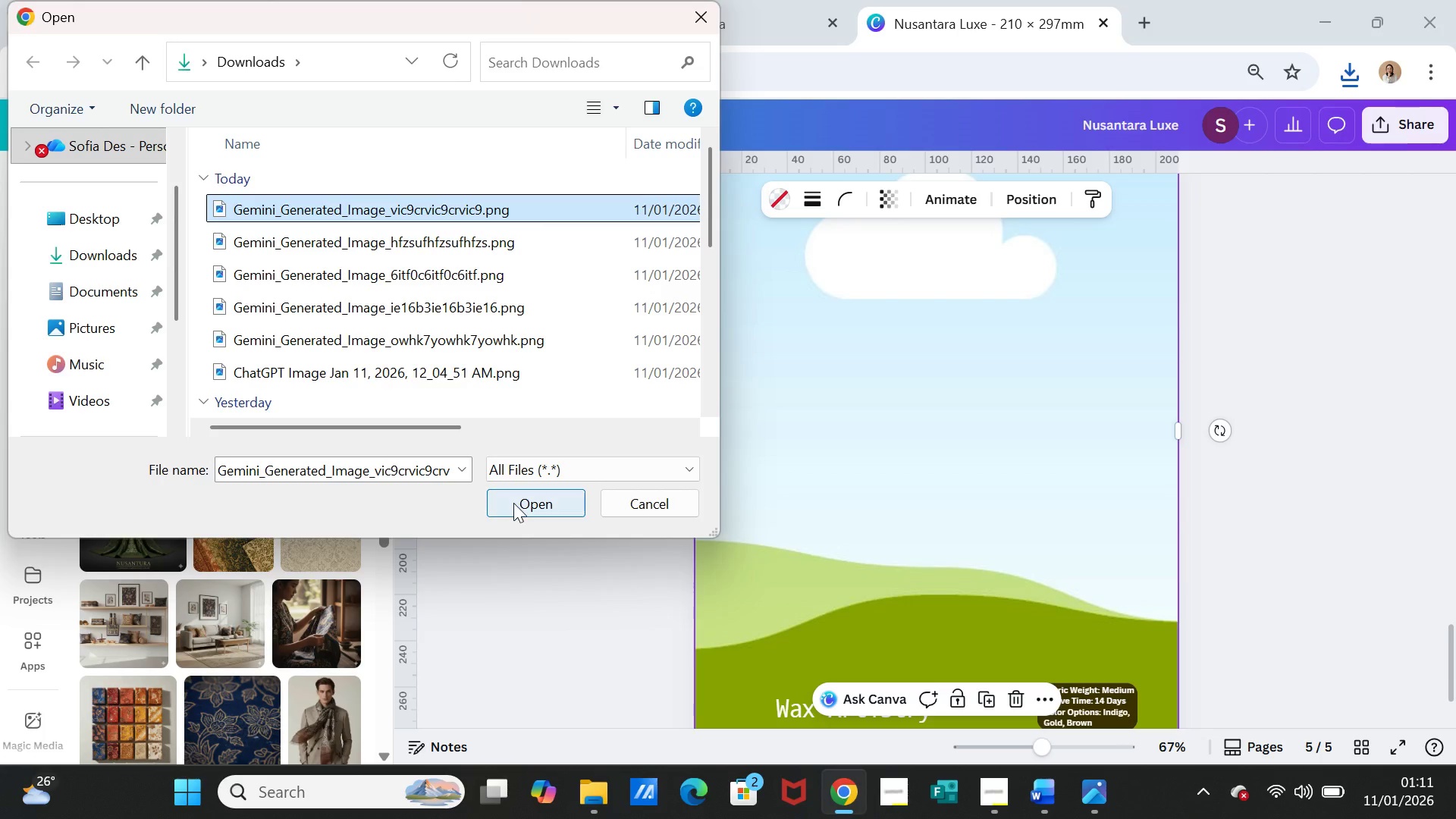 
left_click([513, 503])
 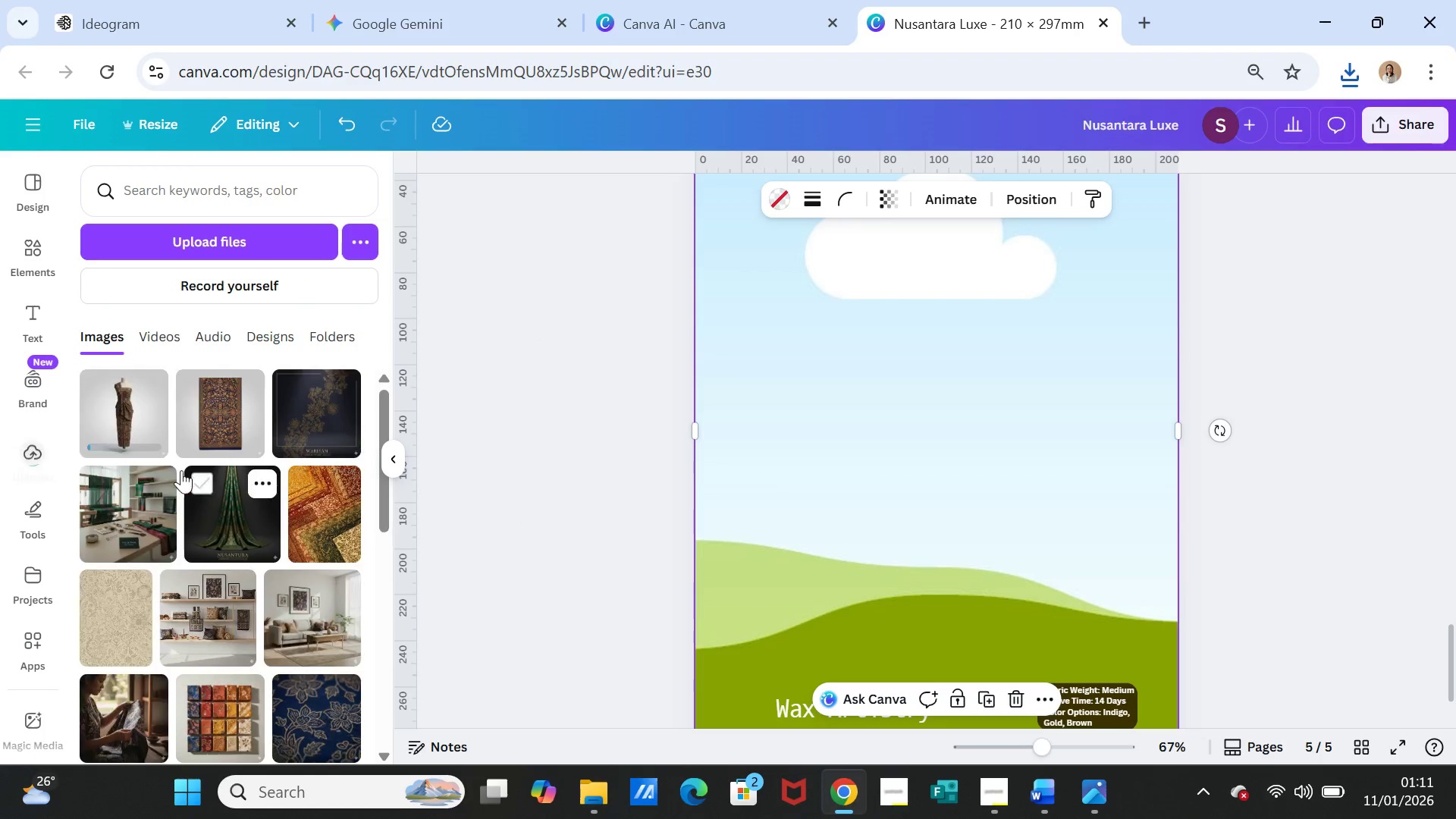 
left_click([134, 428])
 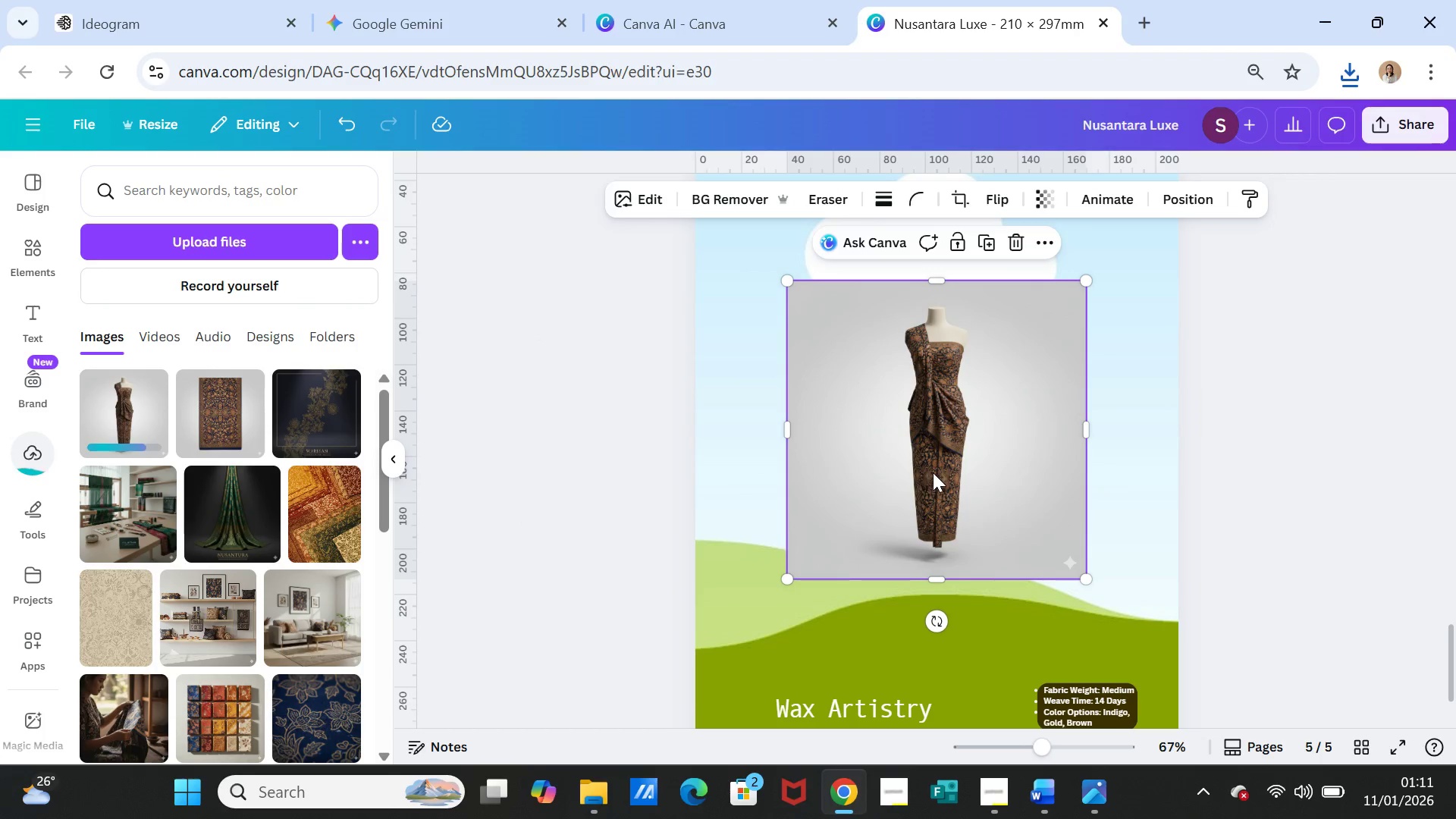 
left_click_drag(start_coordinate=[933, 472], to_coordinate=[934, 469])
 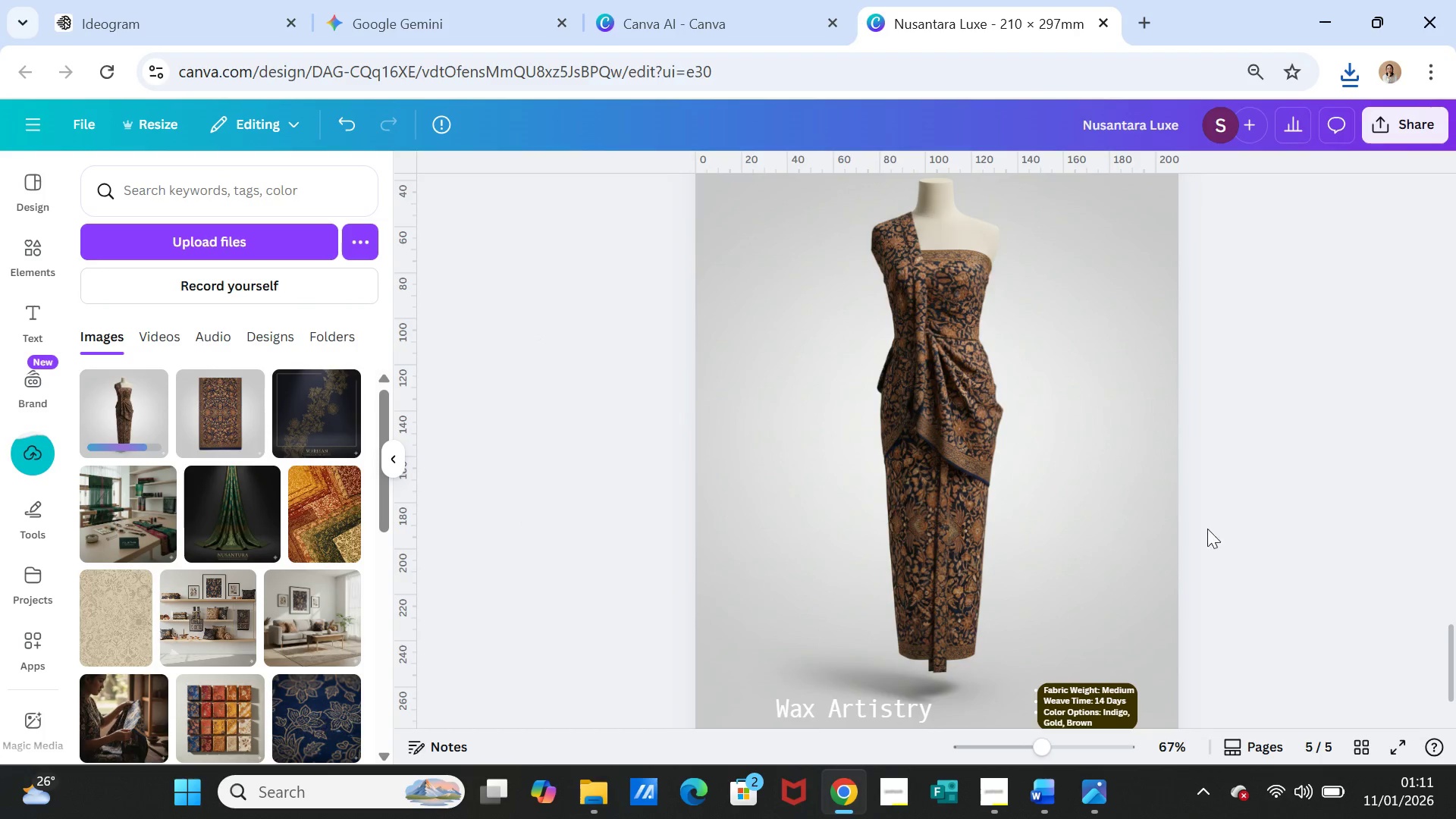 
scroll: coordinate [1203, 531], scroll_direction: down, amount: 1.0
 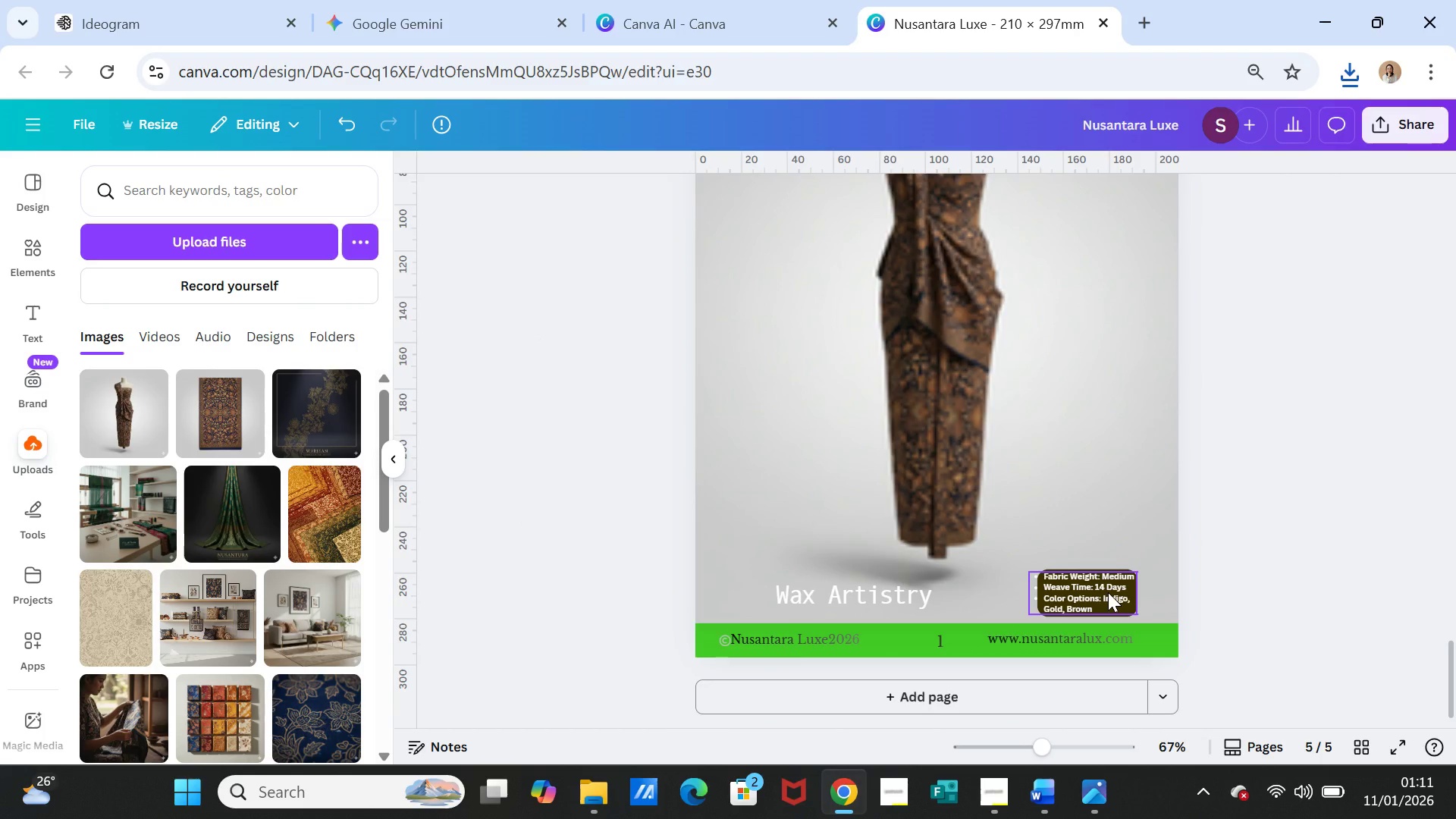 
scroll: coordinate [1216, 533], scroll_direction: up, amount: 6.0
 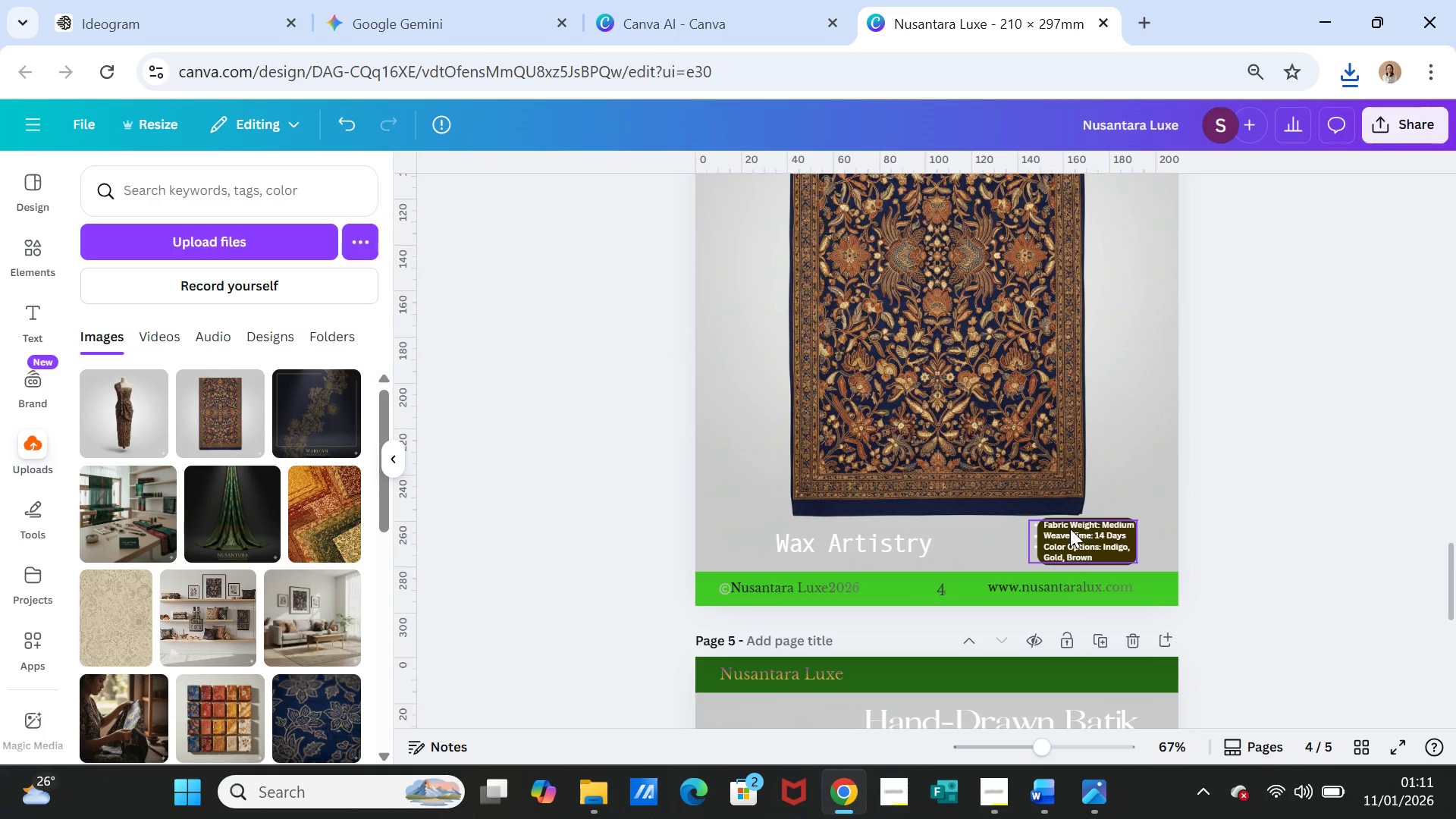 
left_click([1070, 529])
 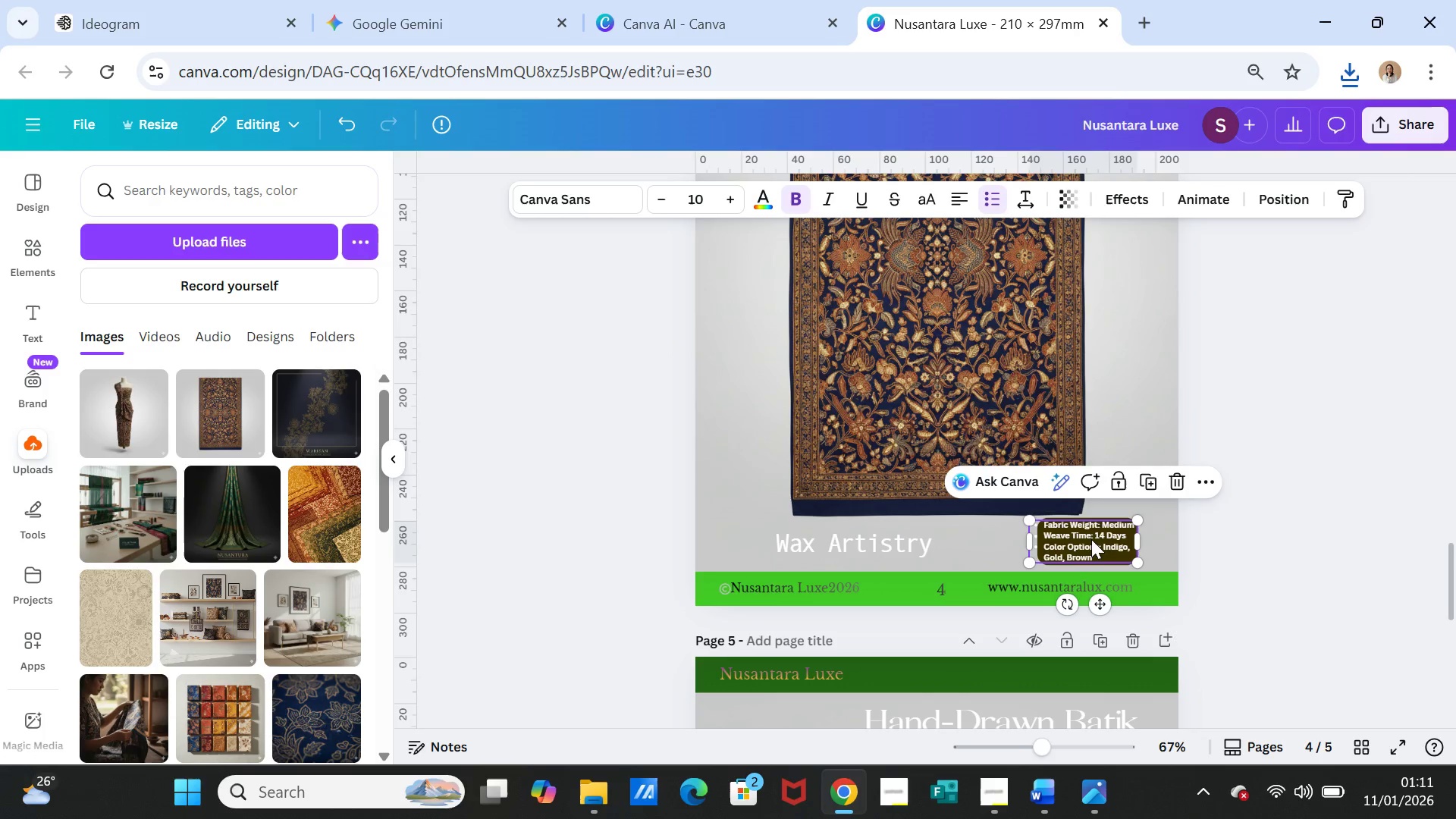 
left_click_drag(start_coordinate=[1110, 538], to_coordinate=[1111, 515])
 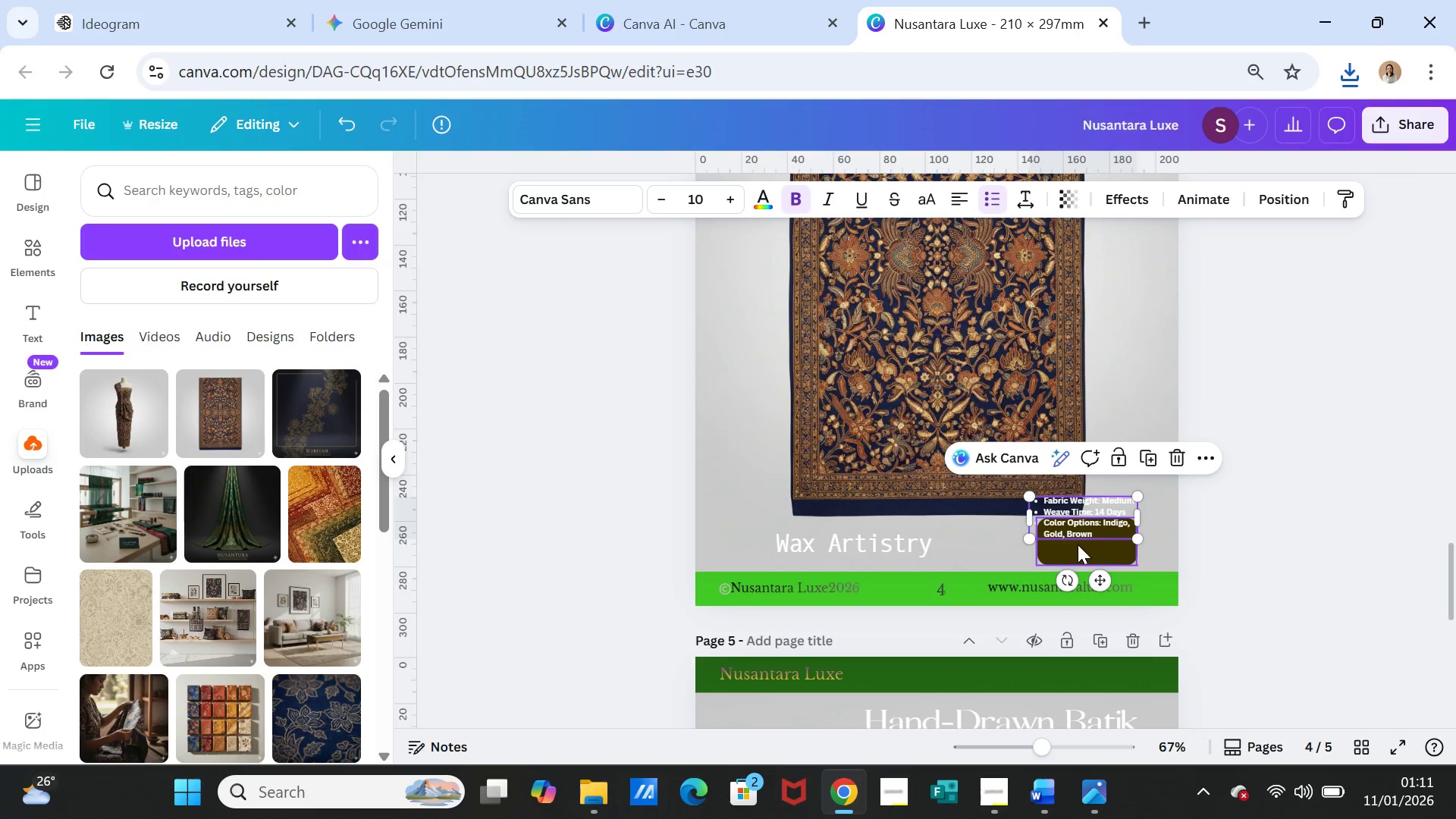 
left_click([1078, 544])
 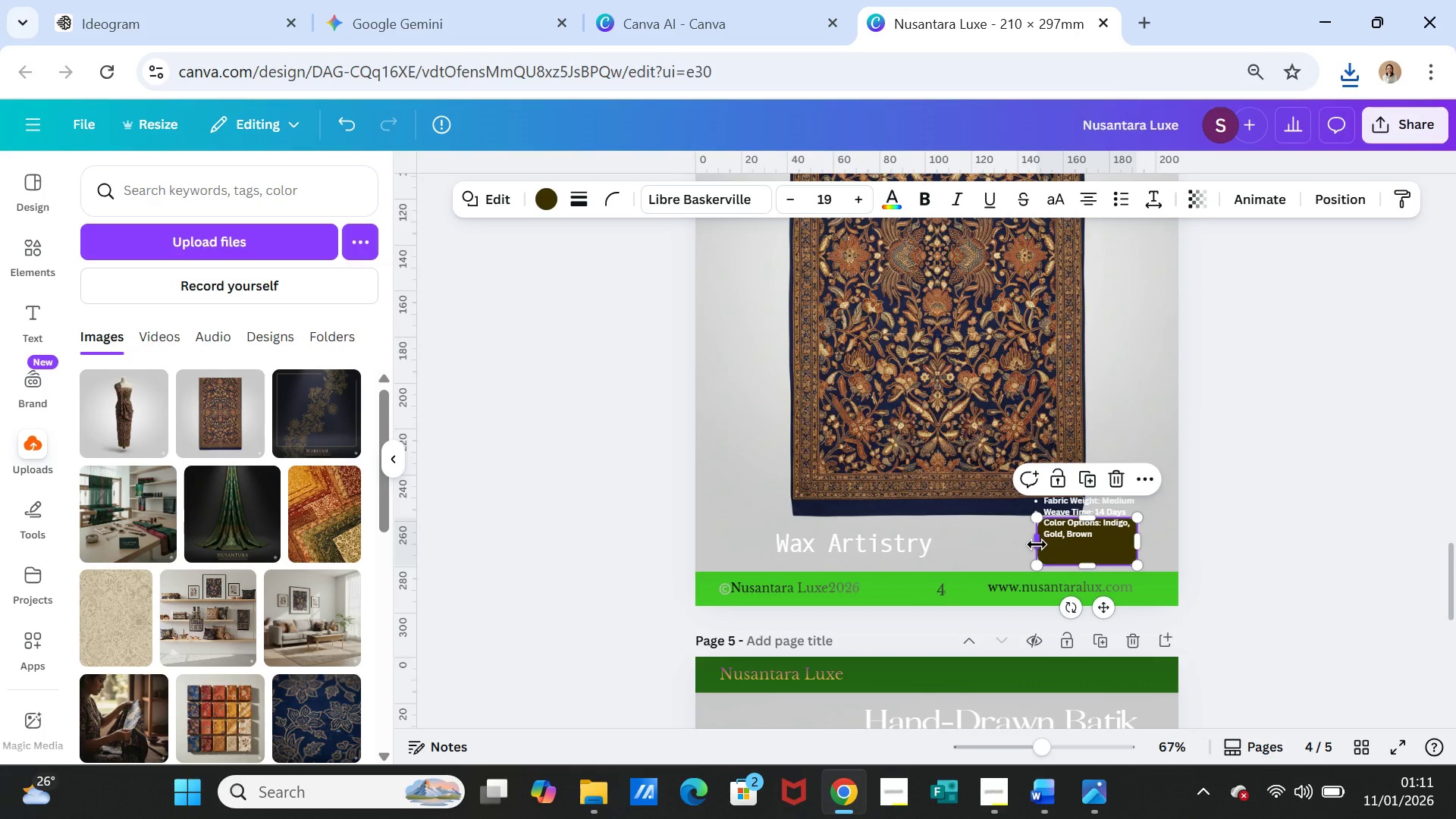 
left_click_drag(start_coordinate=[1037, 544], to_coordinate=[1033, 544])
 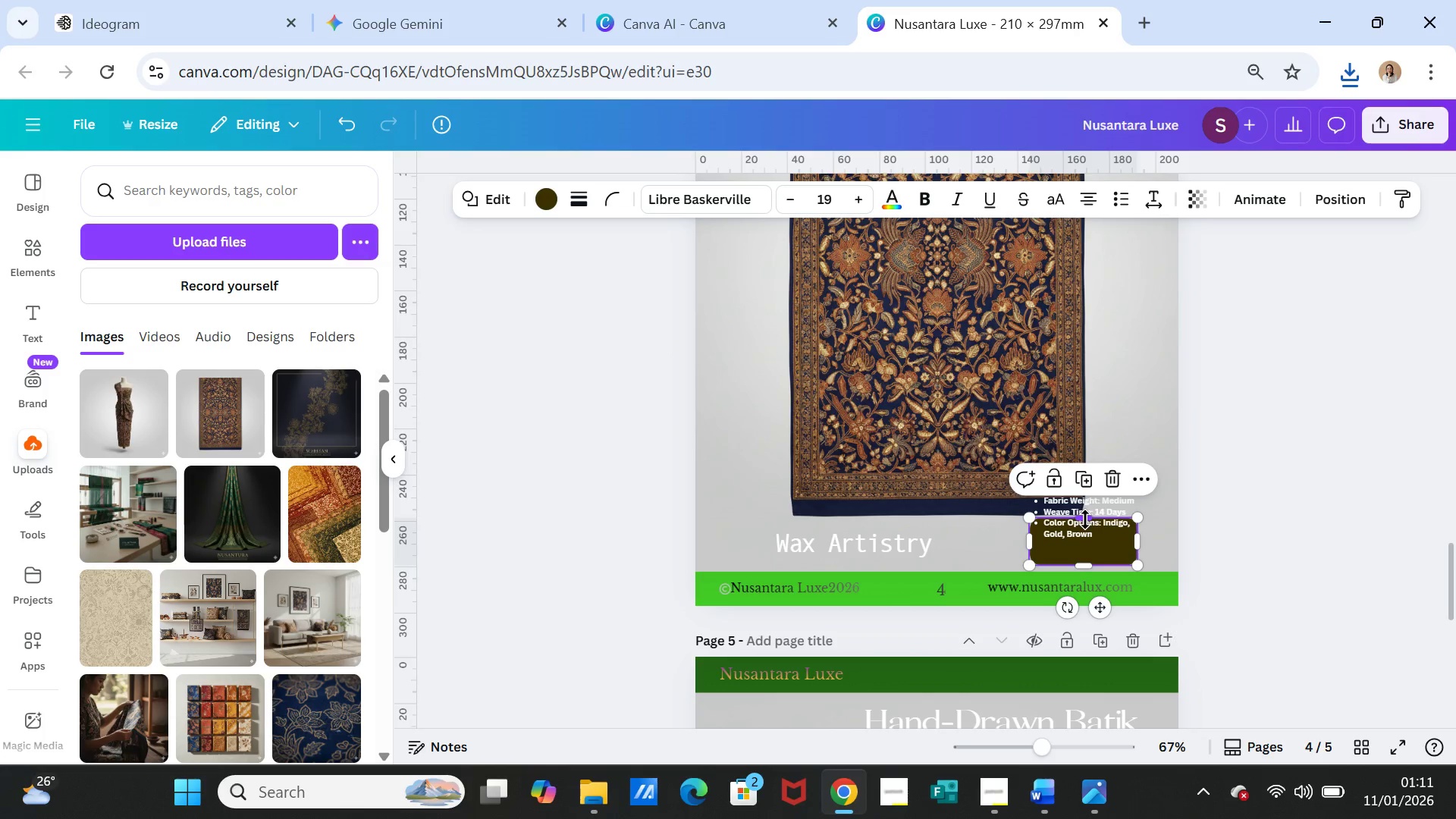 
left_click([1085, 519])
 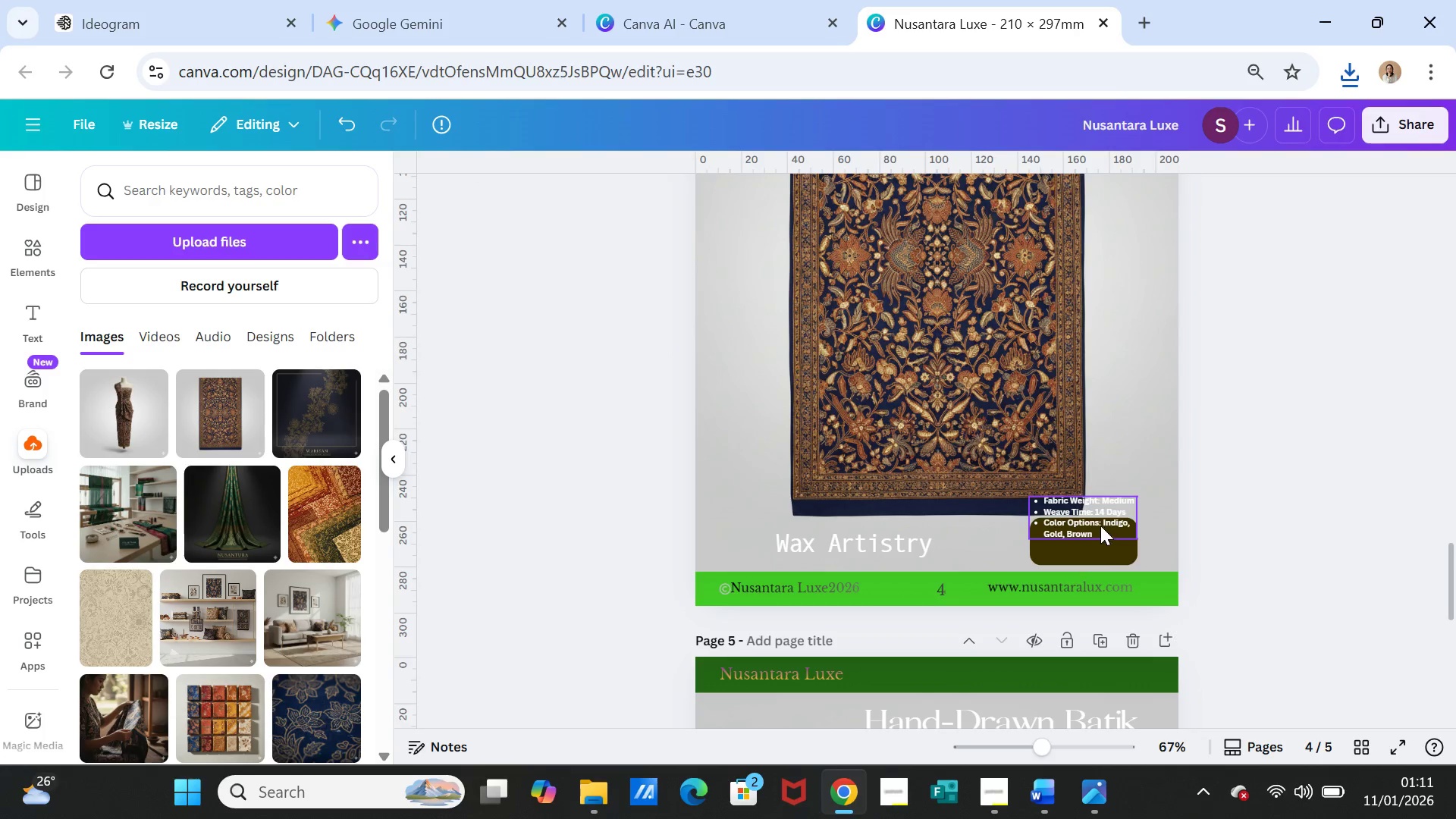 
left_click_drag(start_coordinate=[1094, 522], to_coordinate=[1093, 545])
 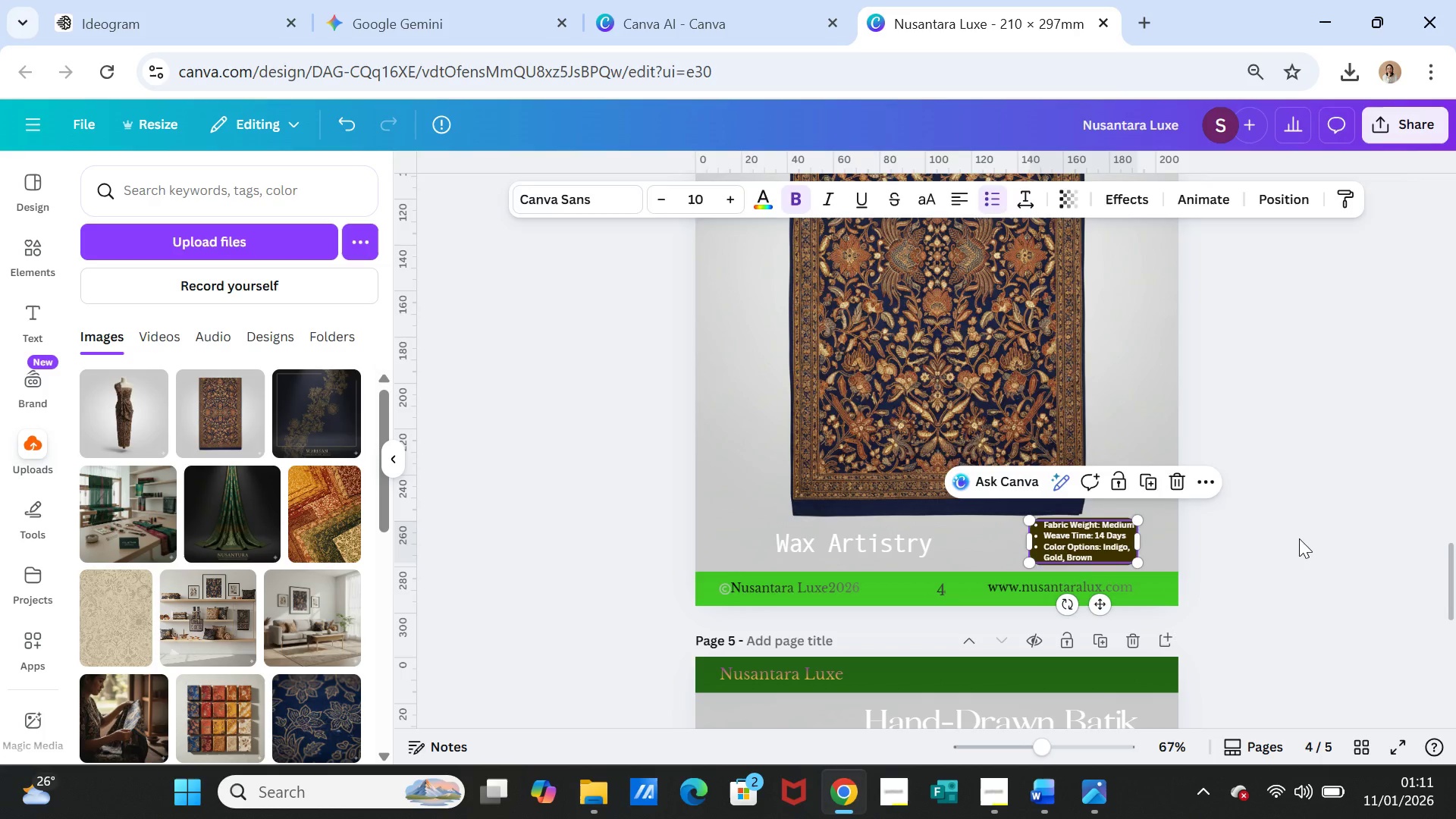 
left_click([1299, 538])
 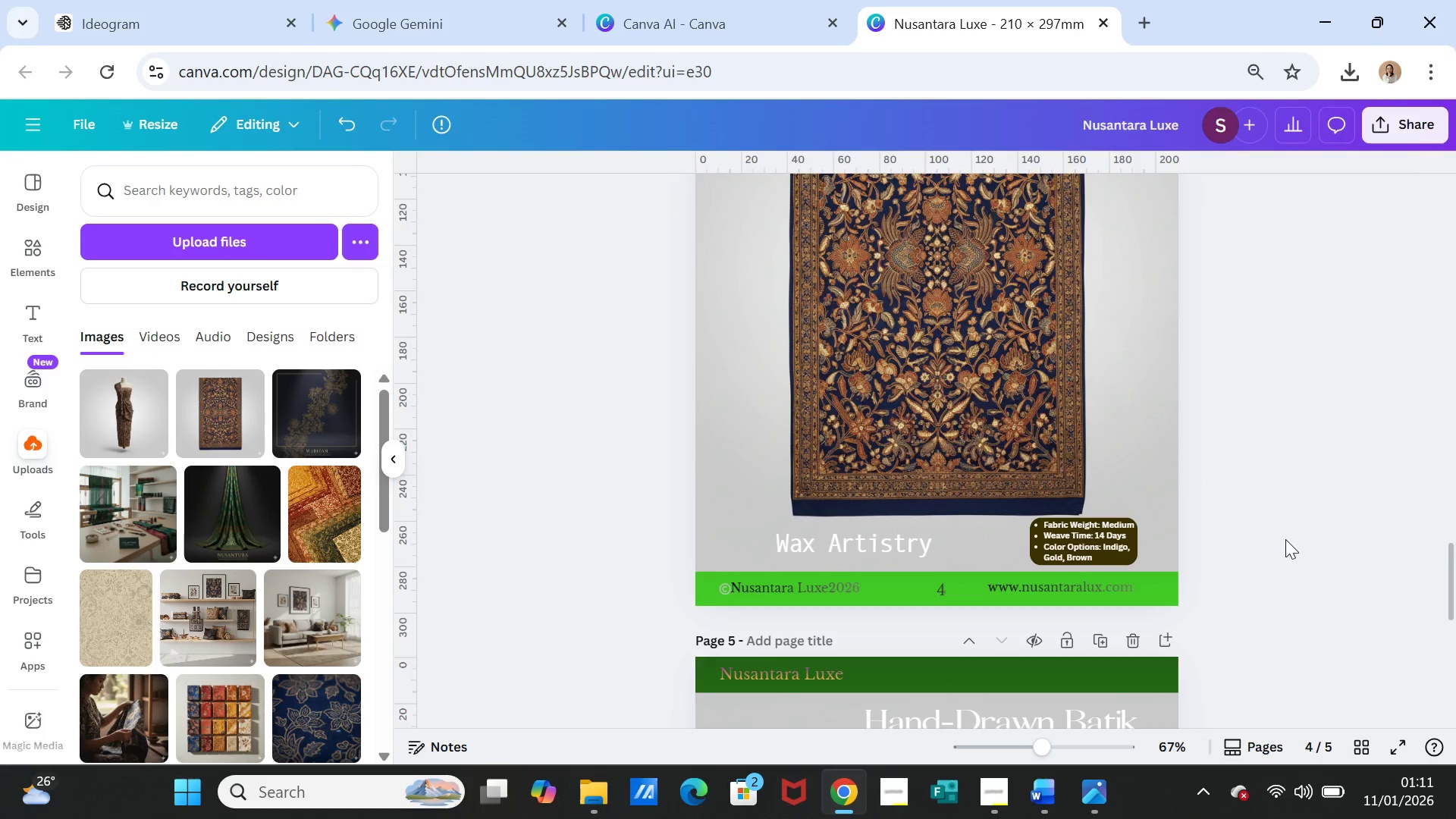 
scroll: coordinate [1284, 541], scroll_direction: down, amount: 7.0
 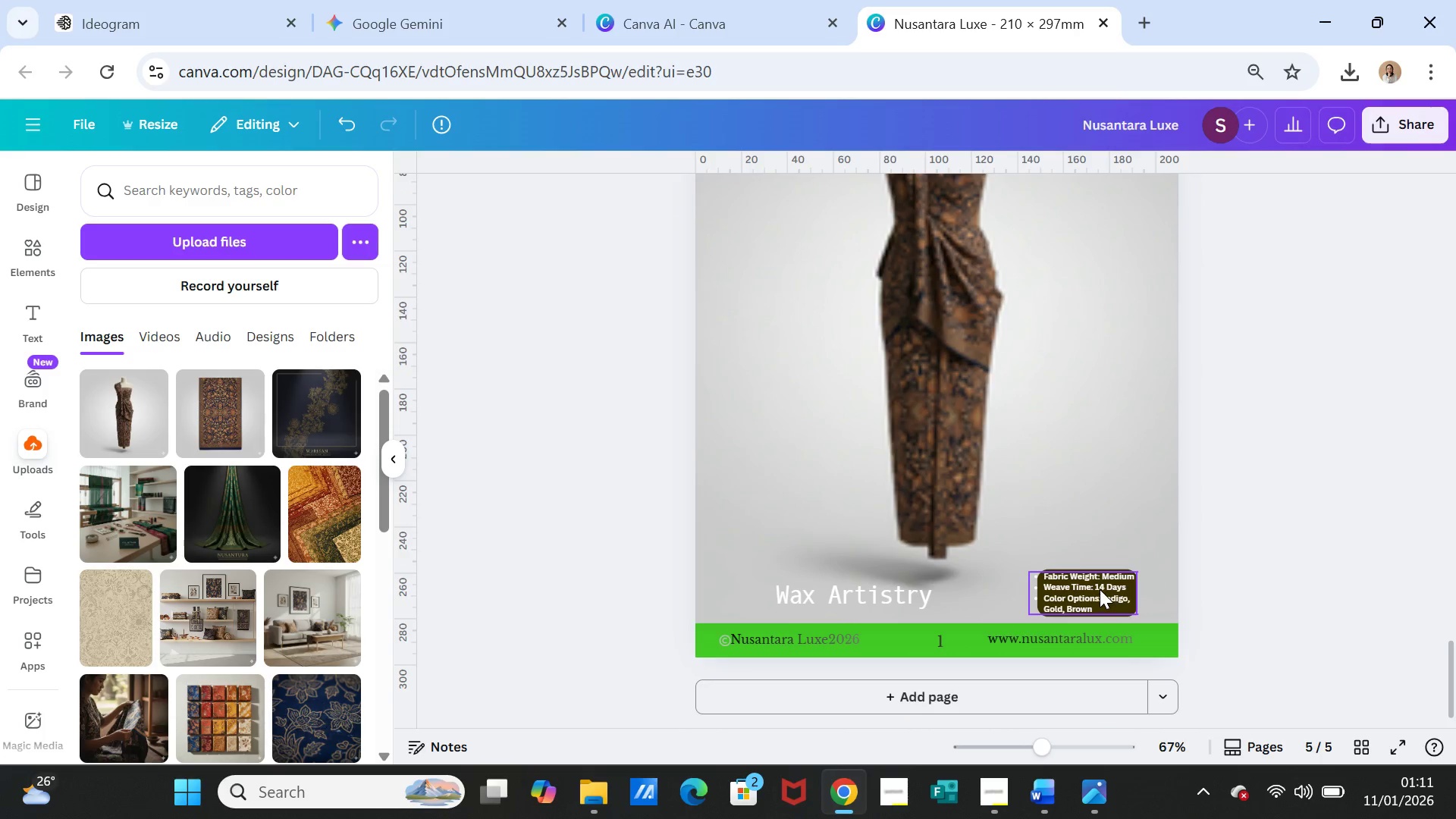 
left_click_drag(start_coordinate=[1100, 589], to_coordinate=[1101, 578])
 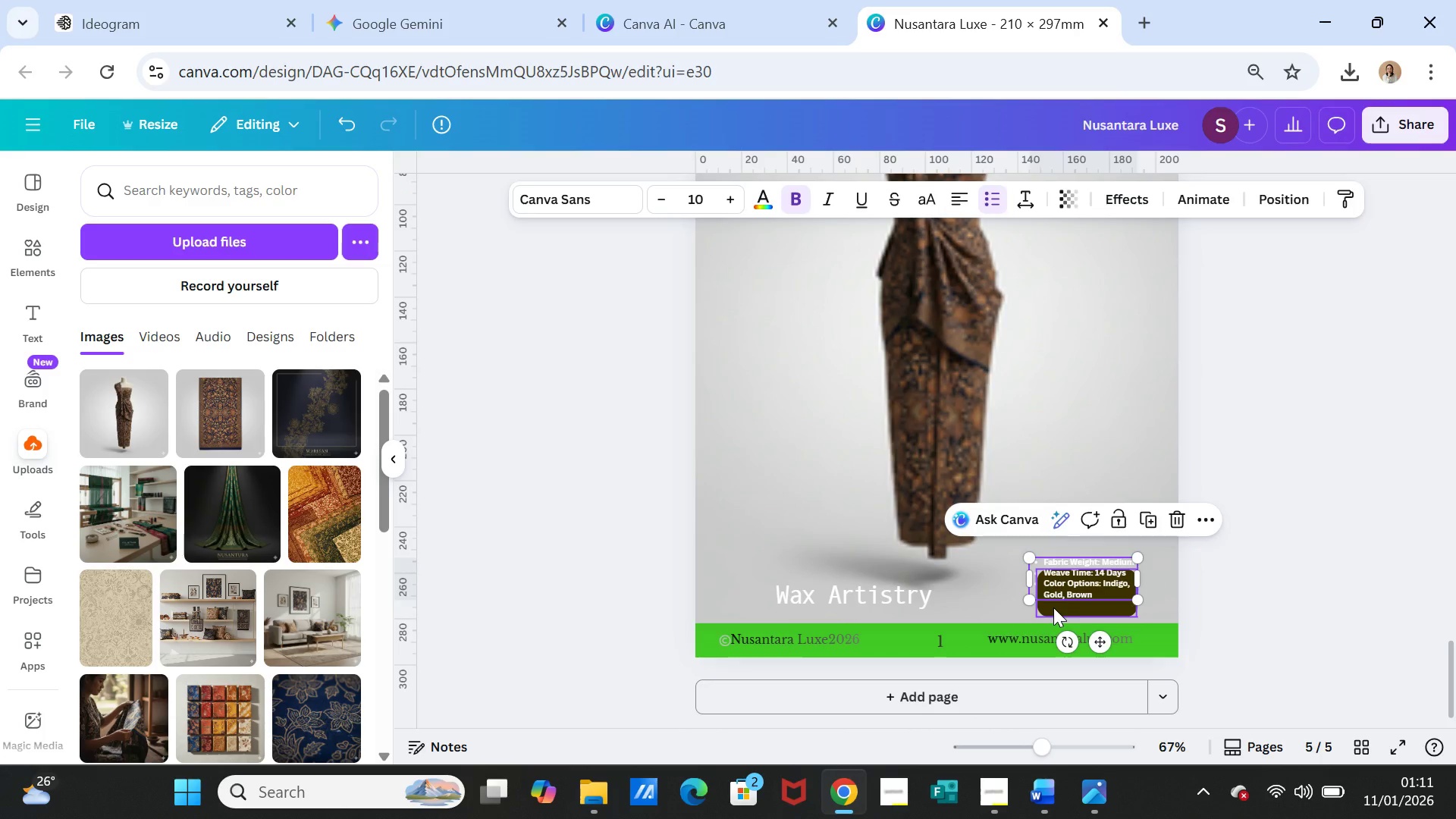 
left_click([1053, 607])
 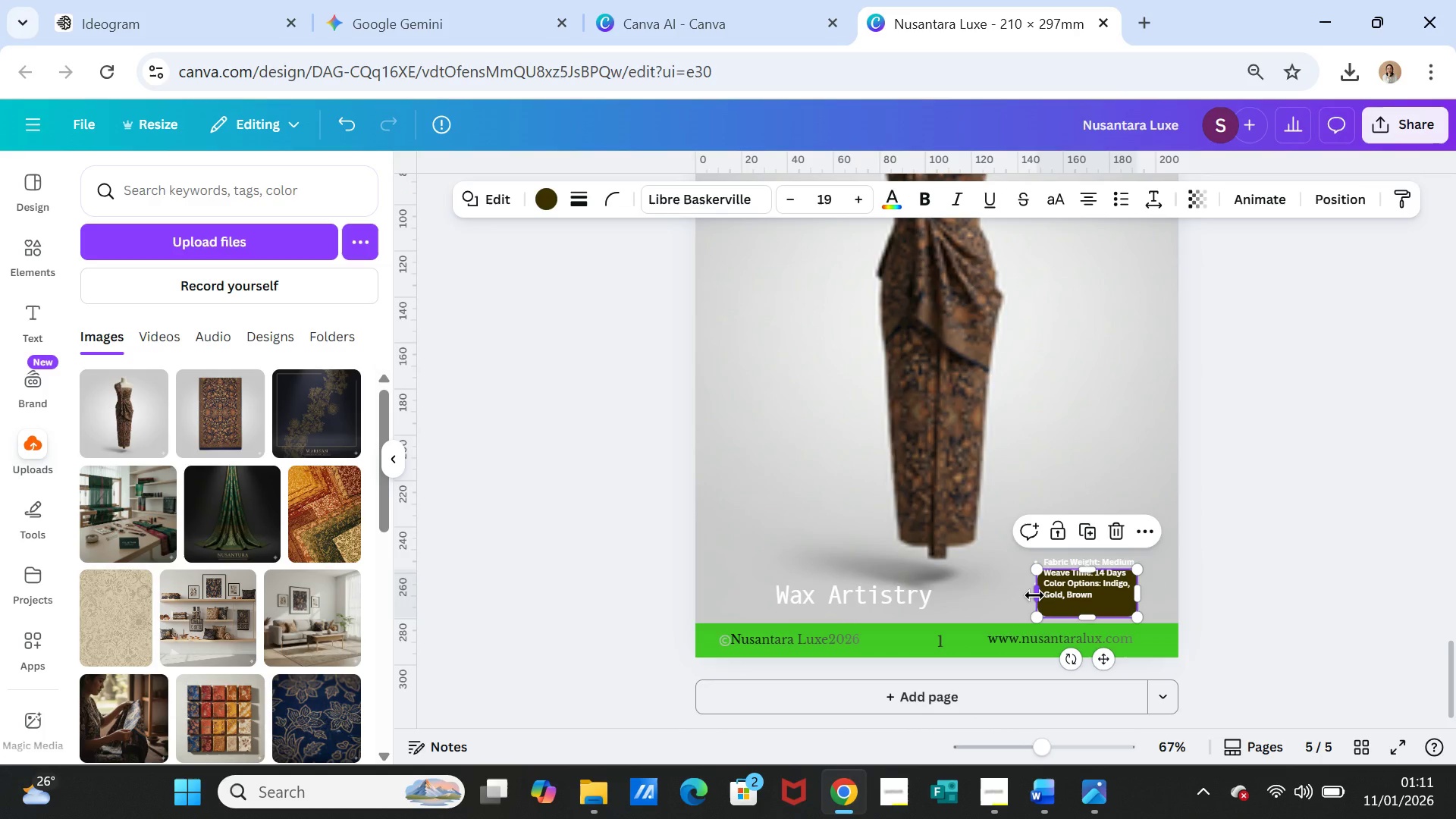 
left_click_drag(start_coordinate=[1034, 595], to_coordinate=[1029, 595])
 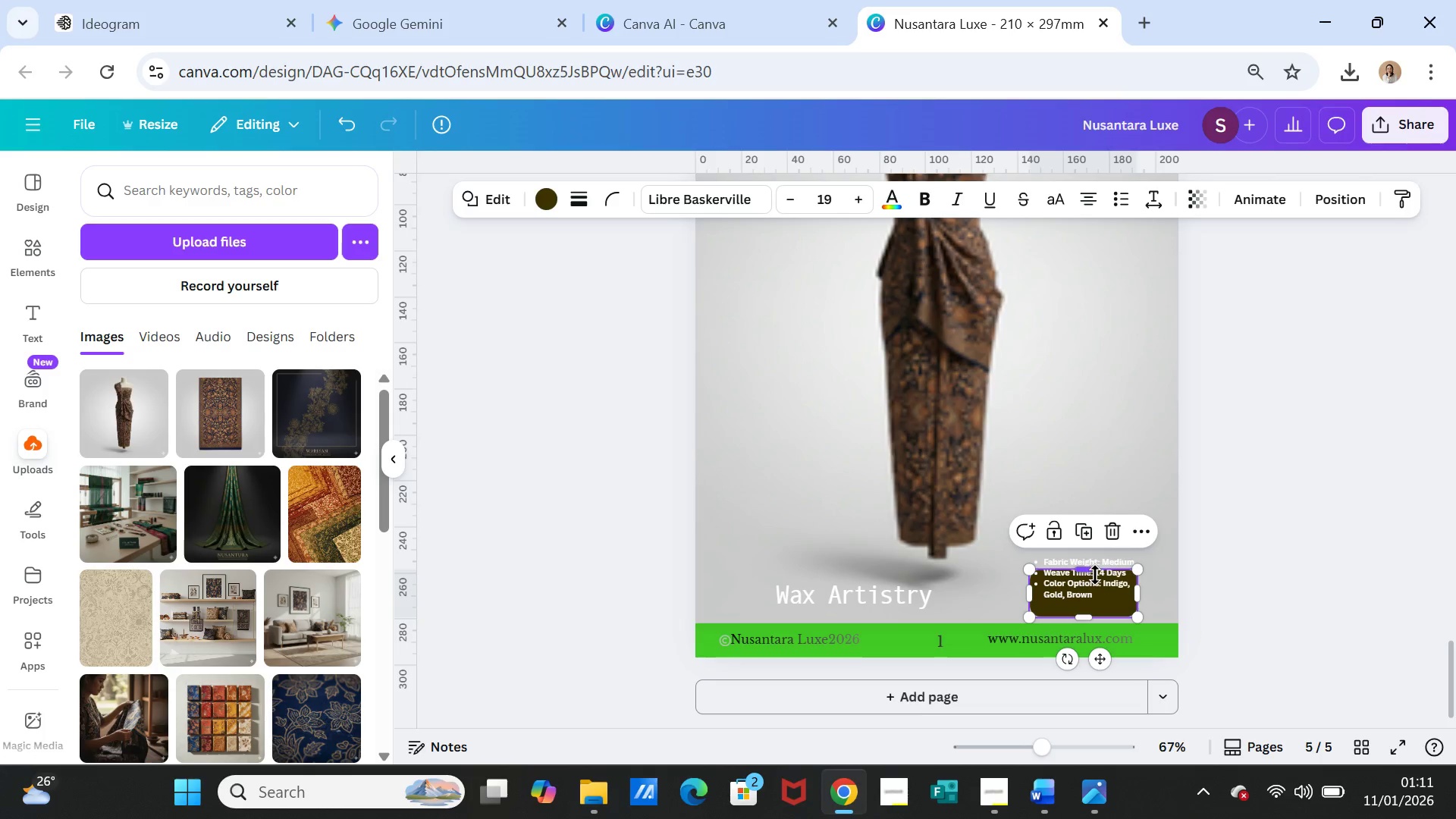 
left_click_drag(start_coordinate=[1095, 575], to_coordinate=[1096, 588])
 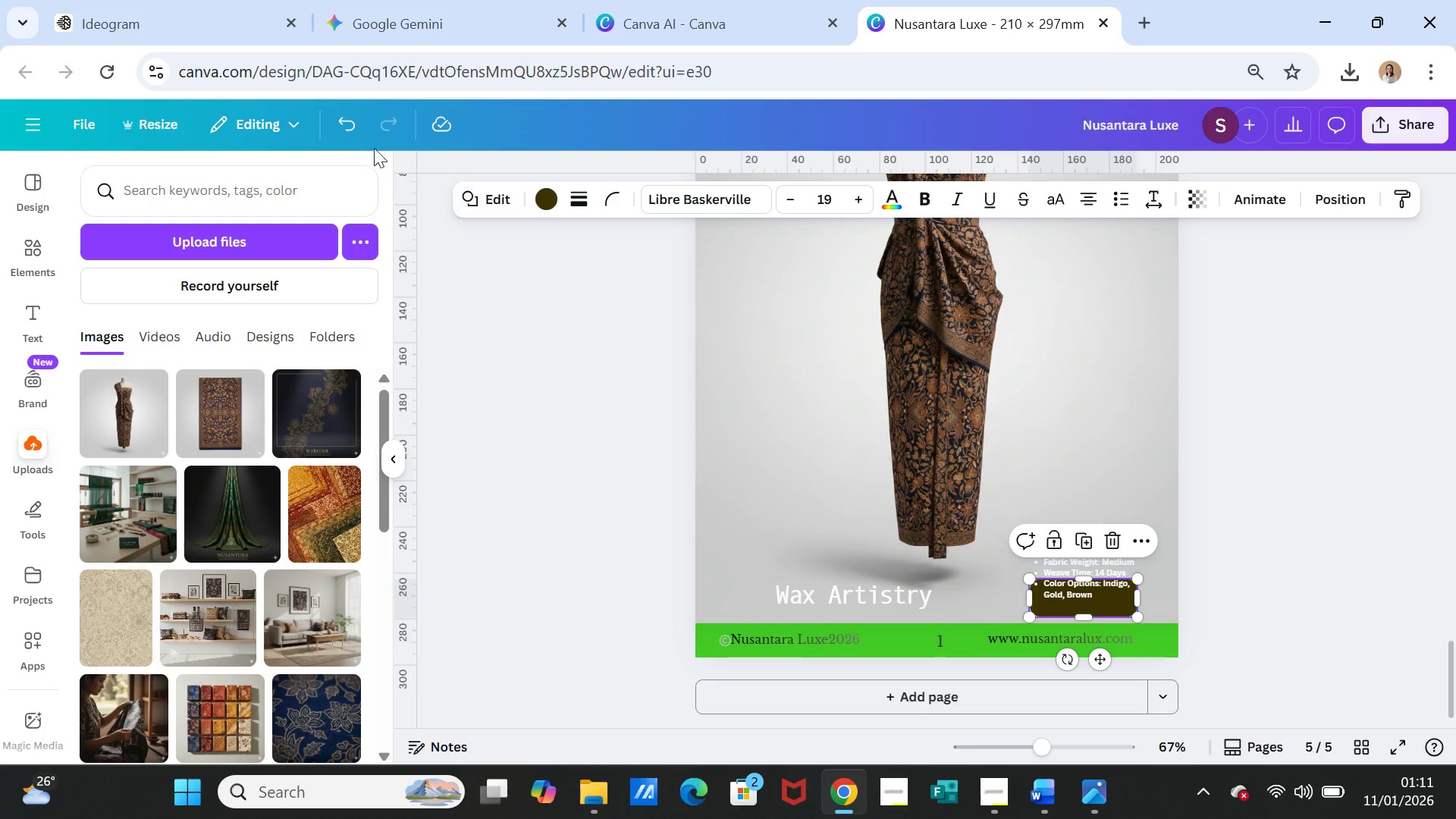 
left_click([352, 132])
 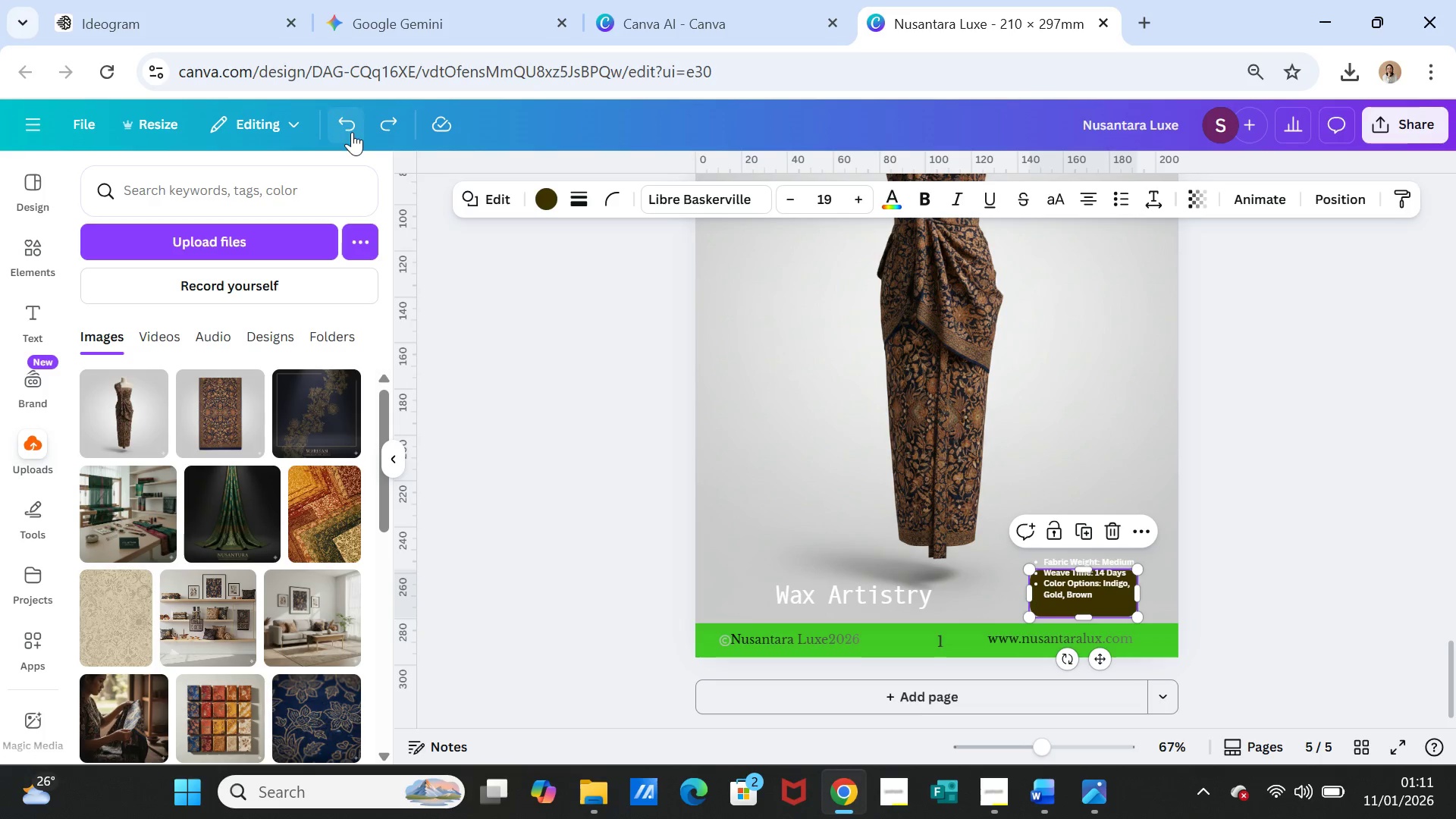 
left_click([352, 132])
 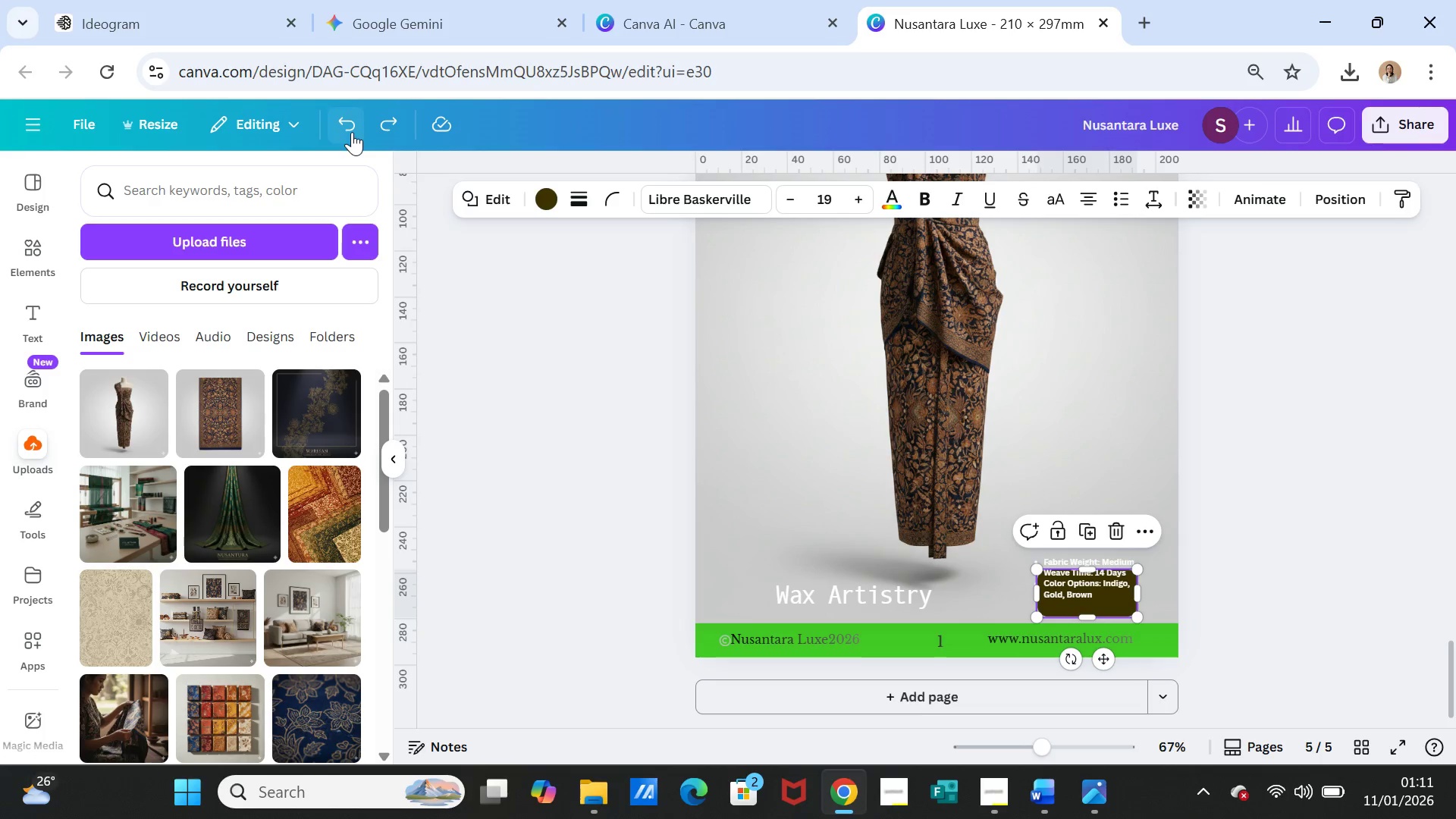 
left_click([352, 132])
 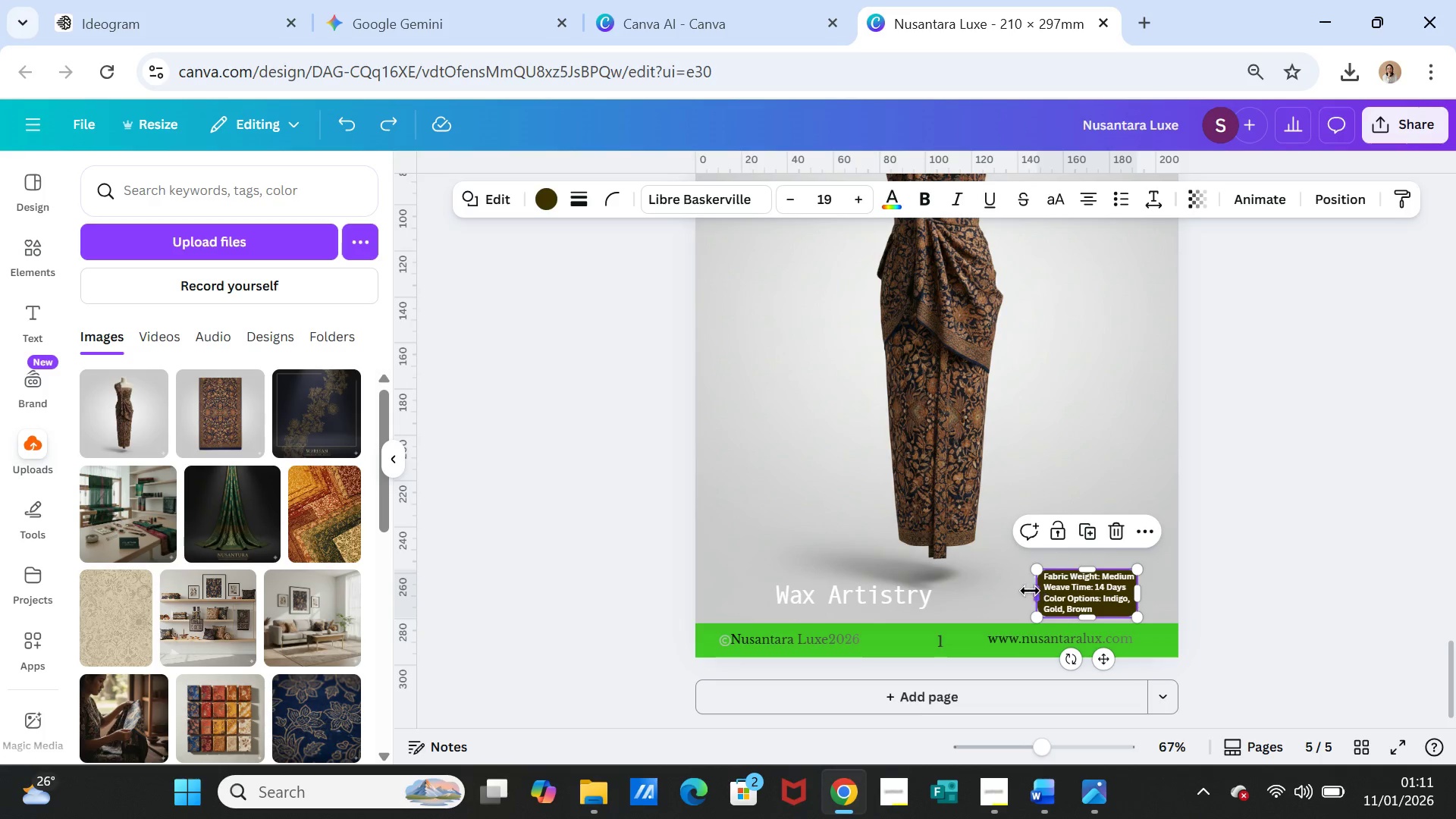 
left_click_drag(start_coordinate=[1031, 594], to_coordinate=[1028, 594])
 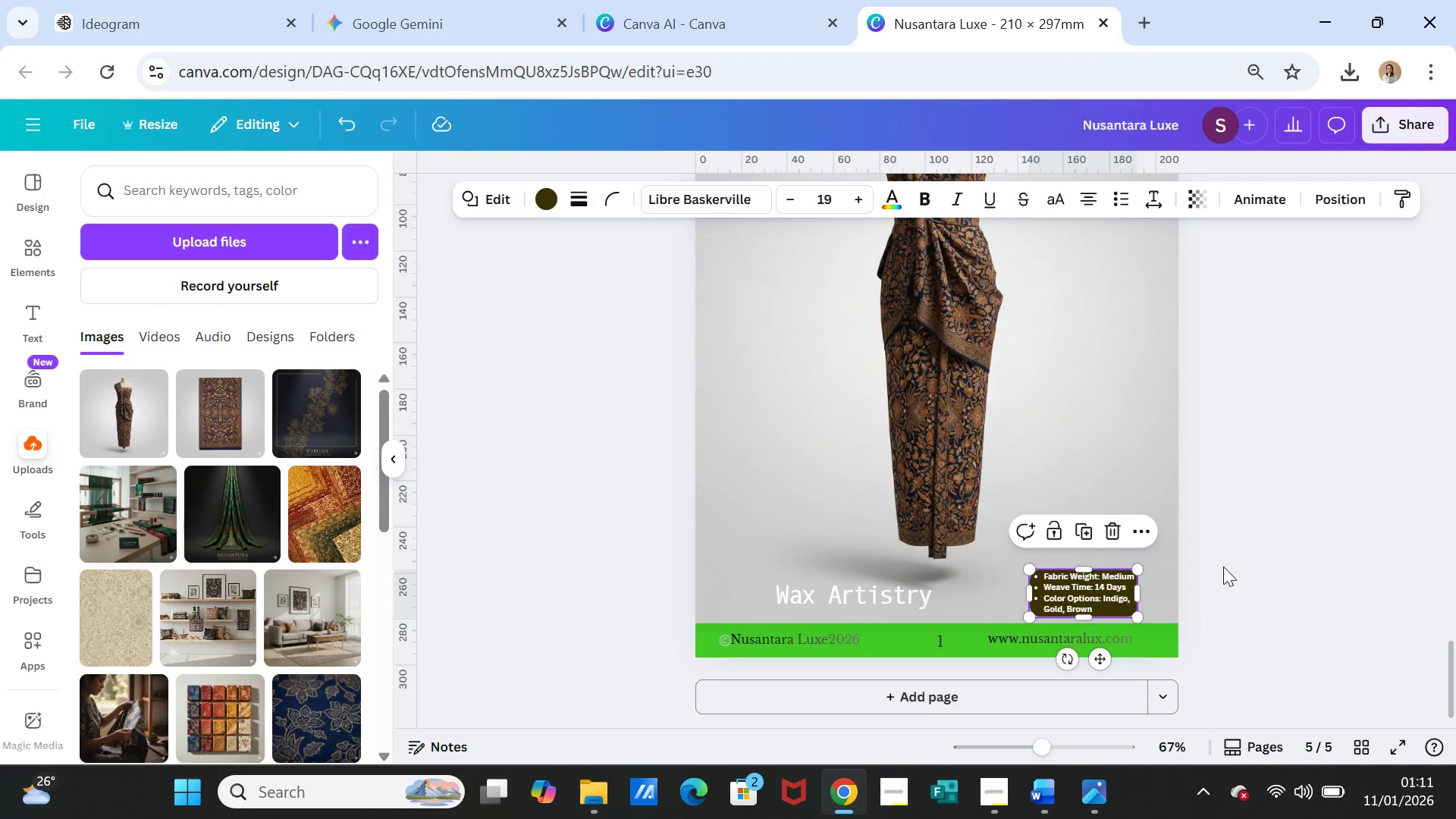 
left_click([1223, 566])
 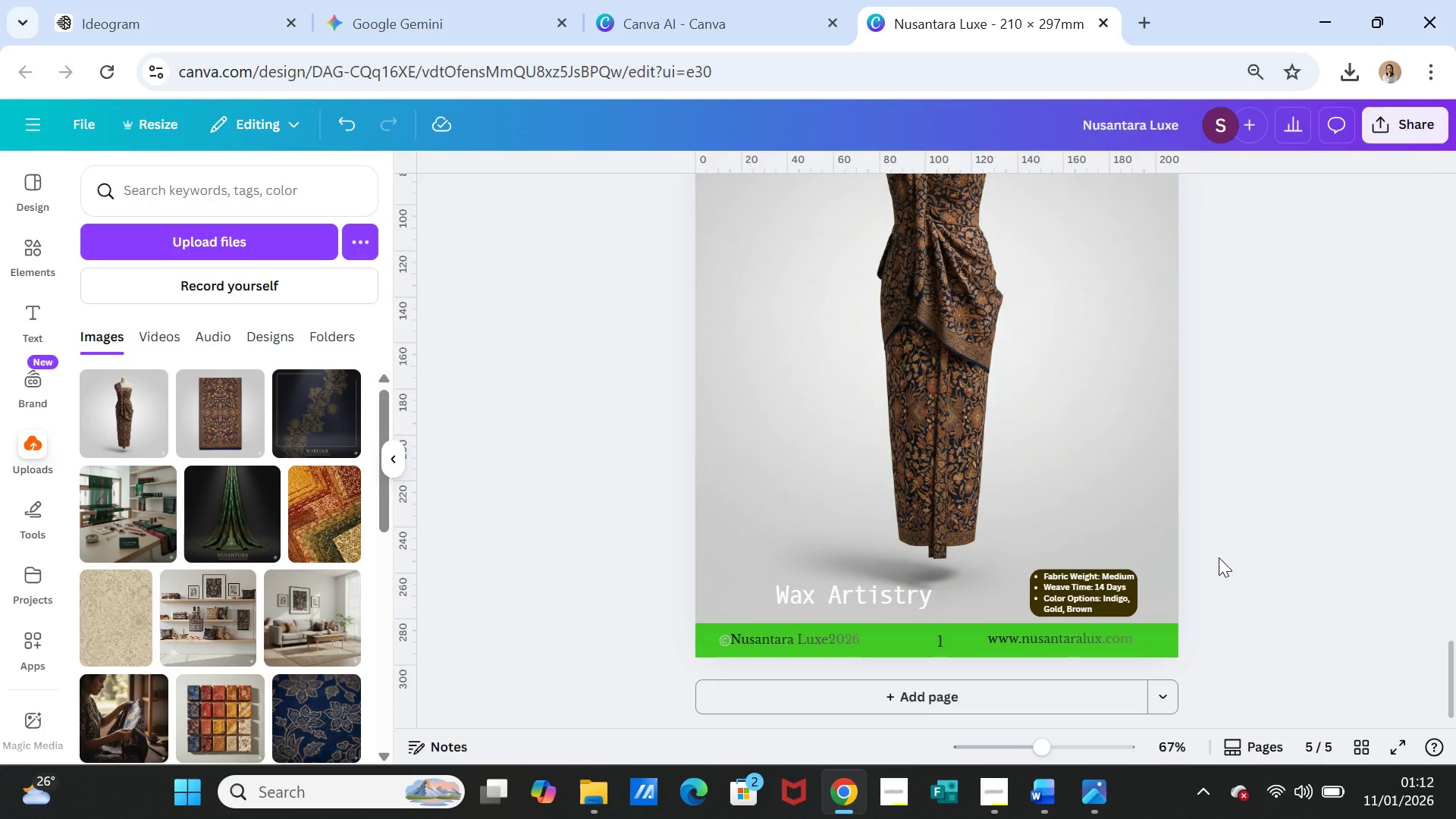 
scroll: coordinate [1219, 557], scroll_direction: up, amount: 4.0
 